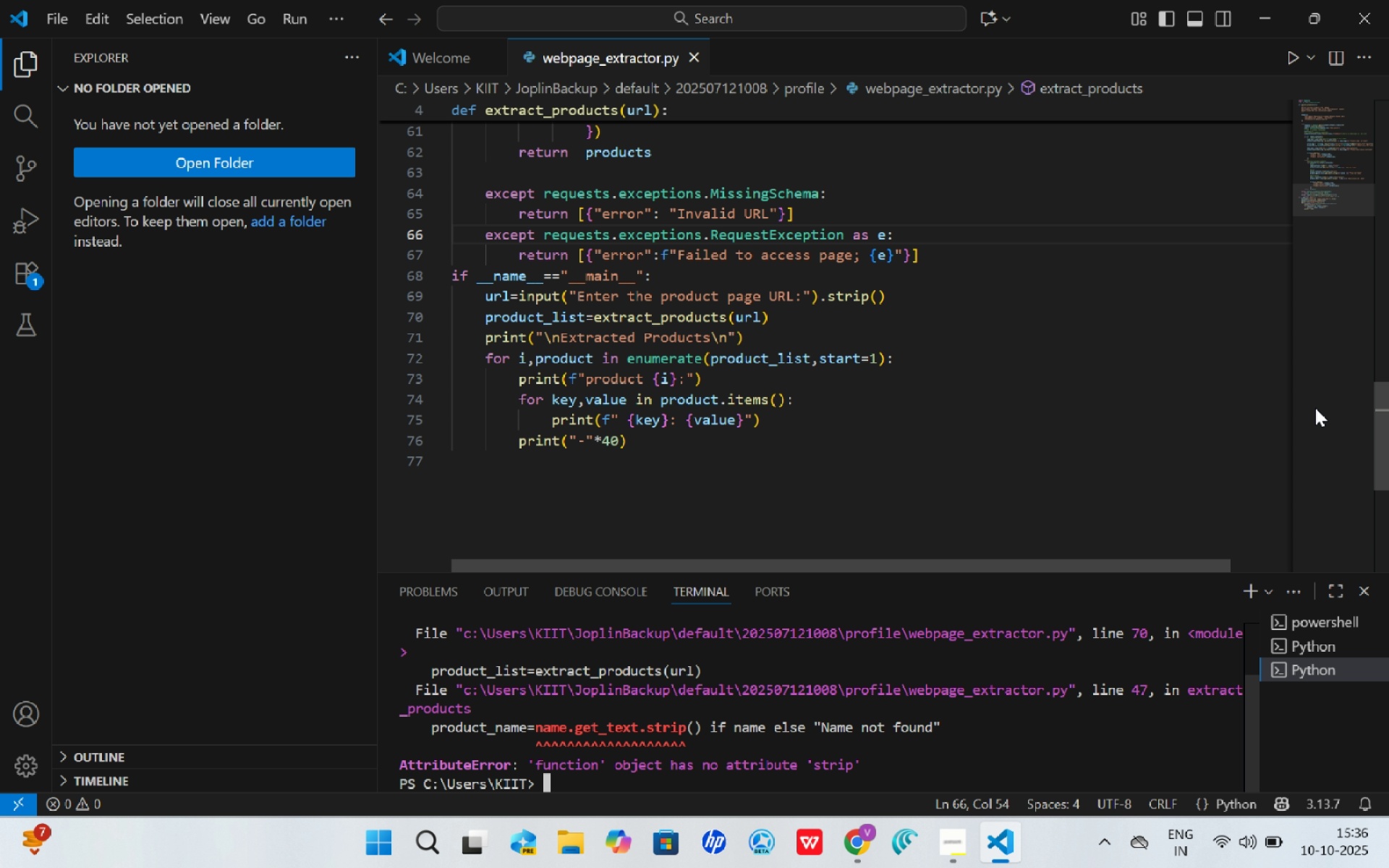 
wait(6.27)
 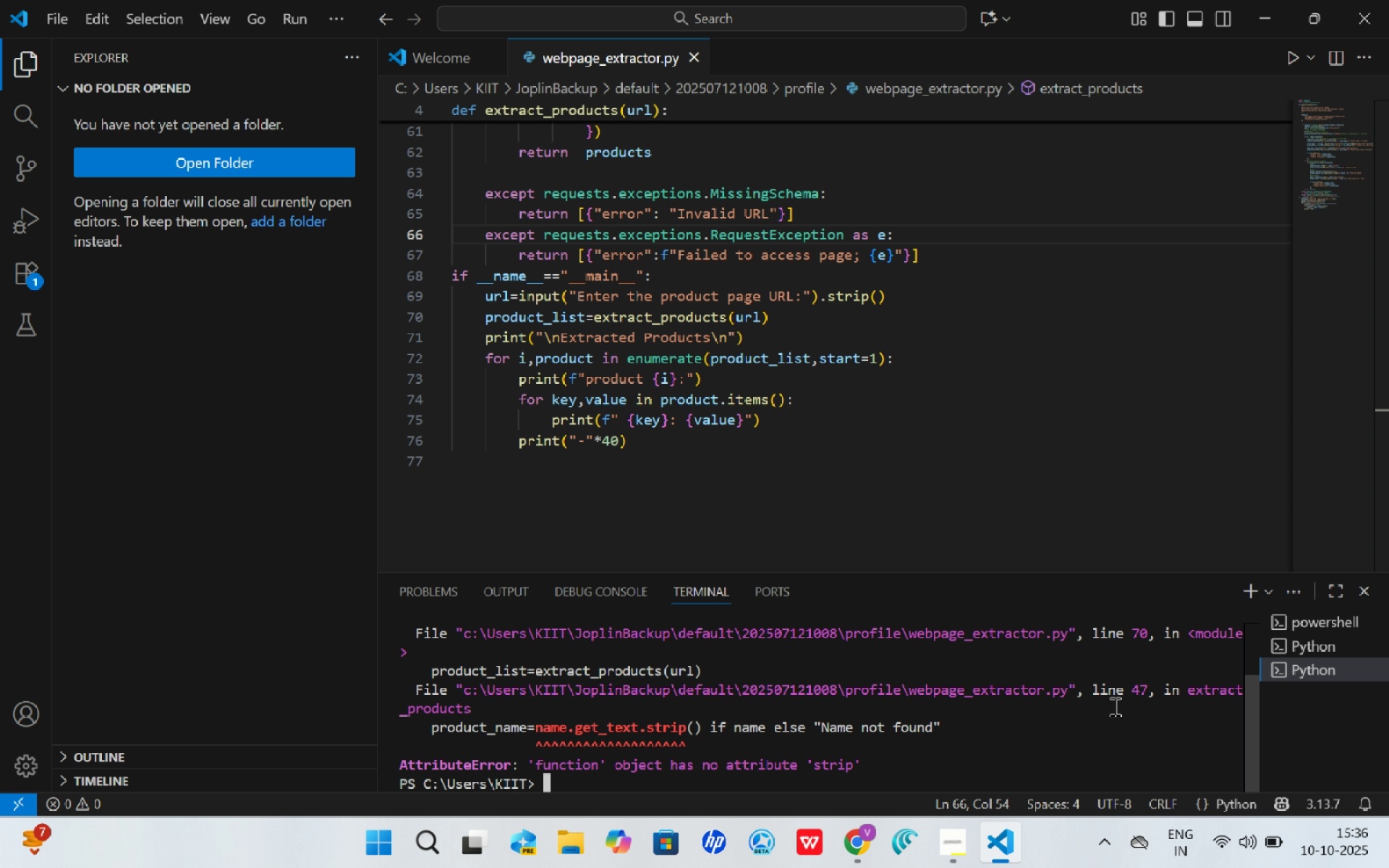 
left_click_drag(start_coordinate=[1388, 433], to_coordinate=[1388, 343])
 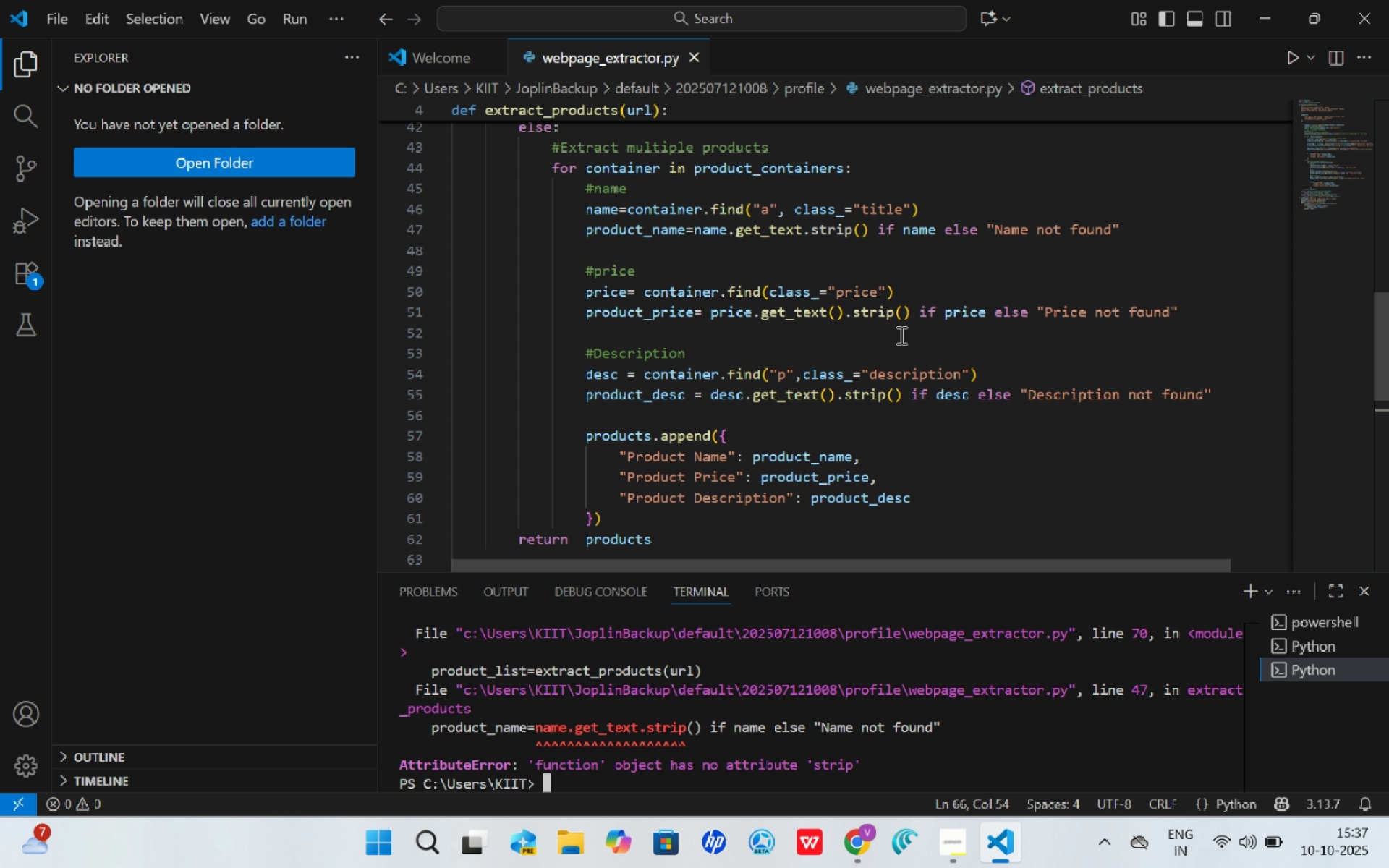 
wait(37.83)
 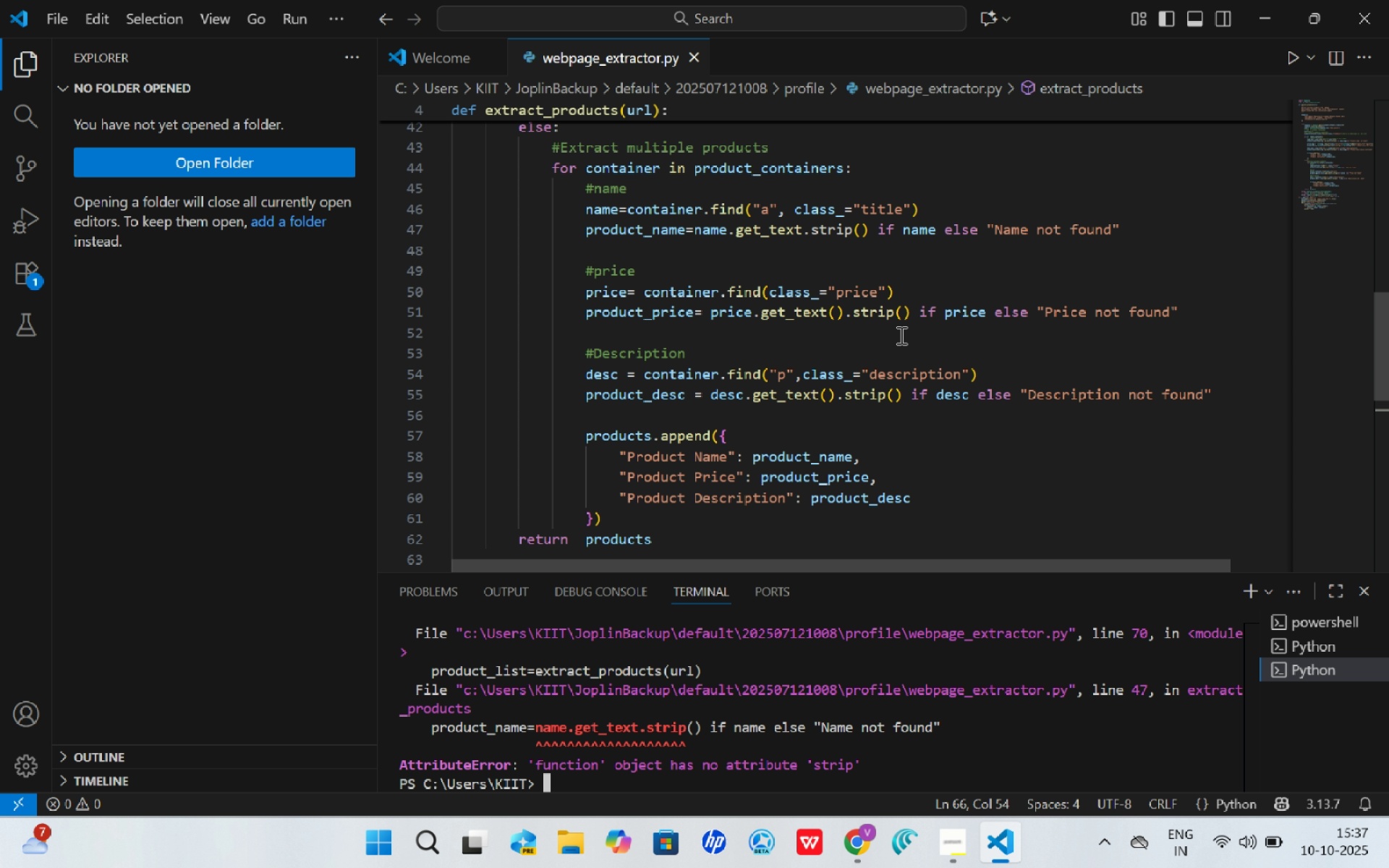 
left_click([1063, 692])
 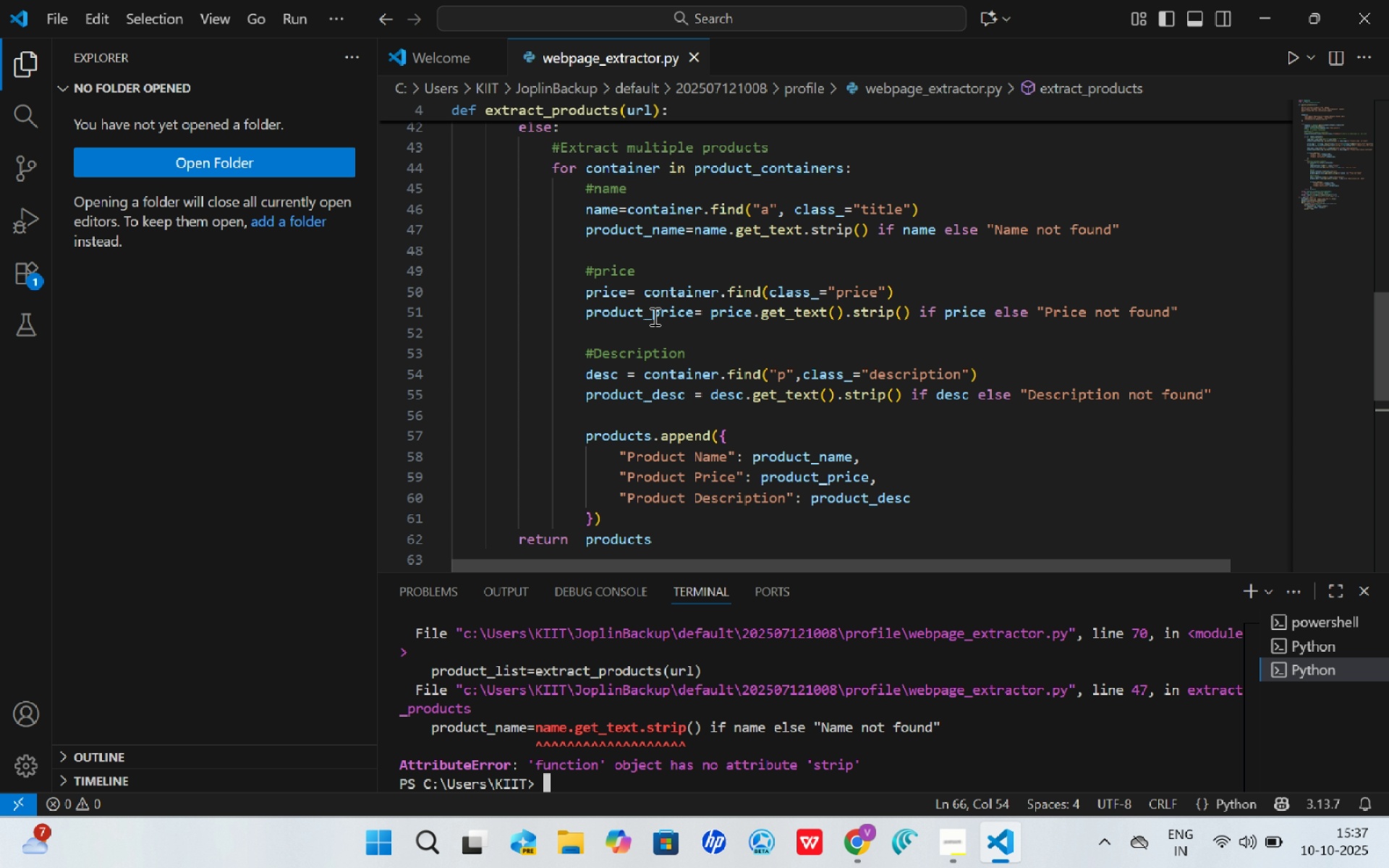 
double_click([653, 316])
 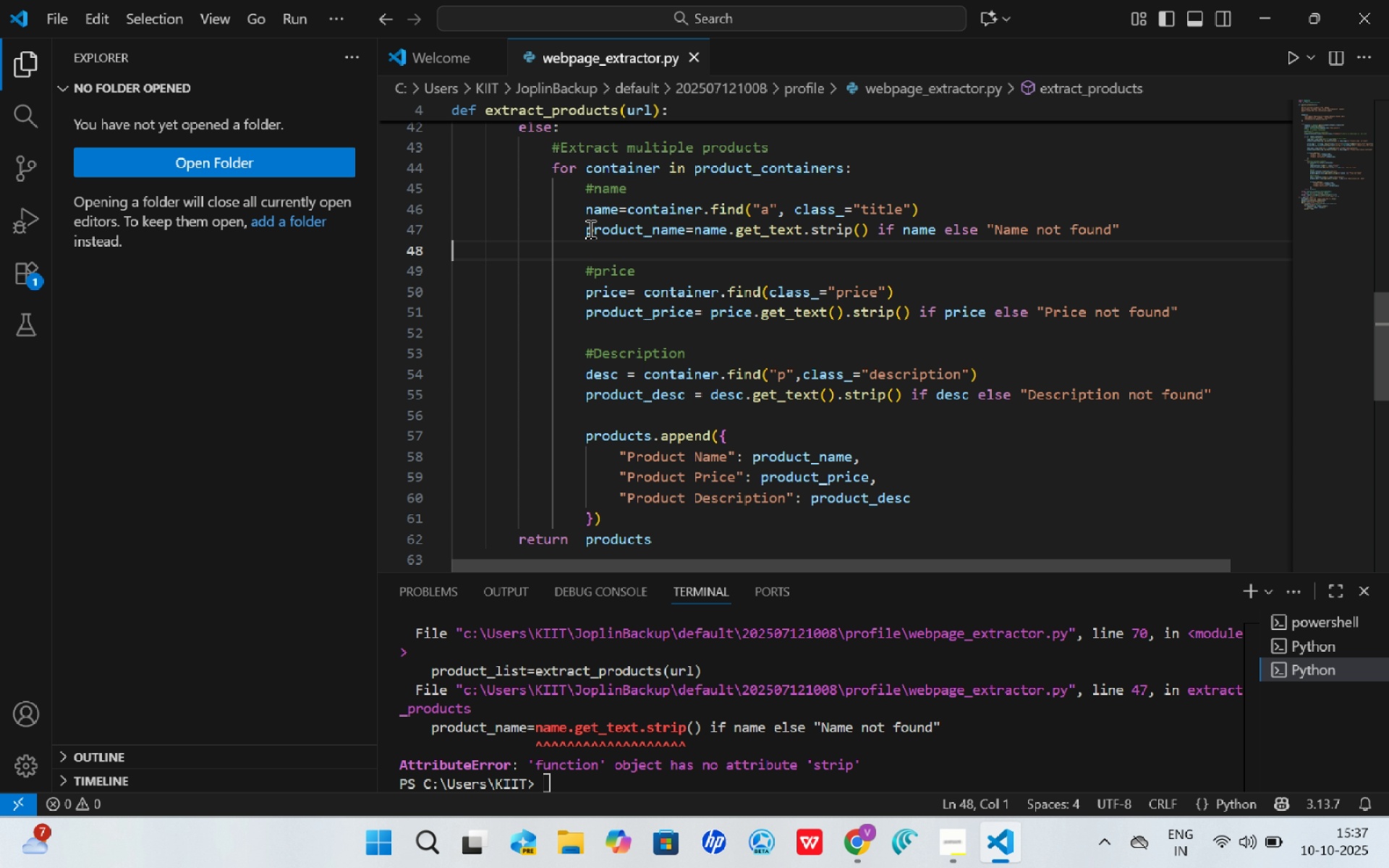 
double_click([589, 229])
 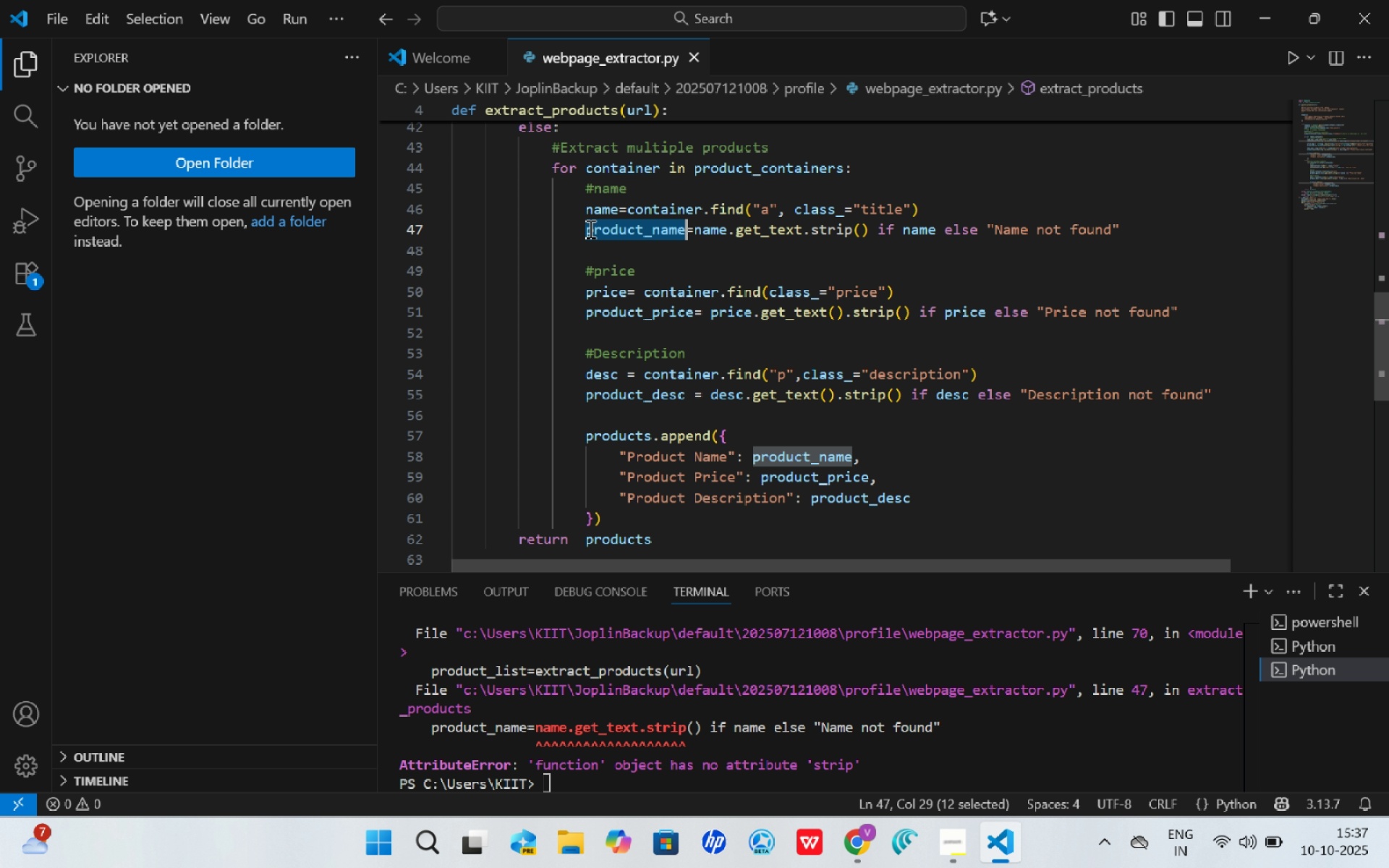 
triple_click([589, 229])
 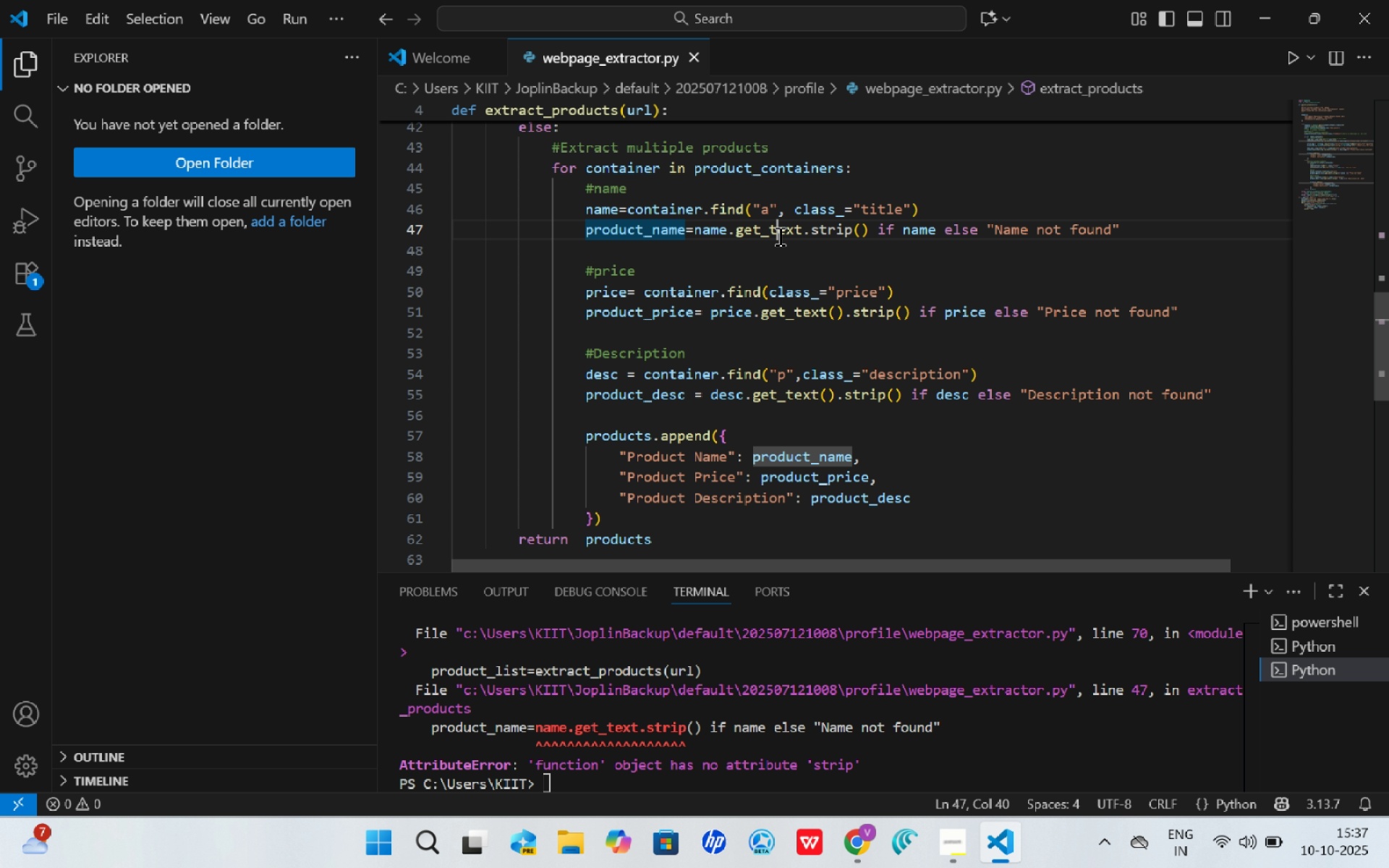 
double_click([778, 236])
 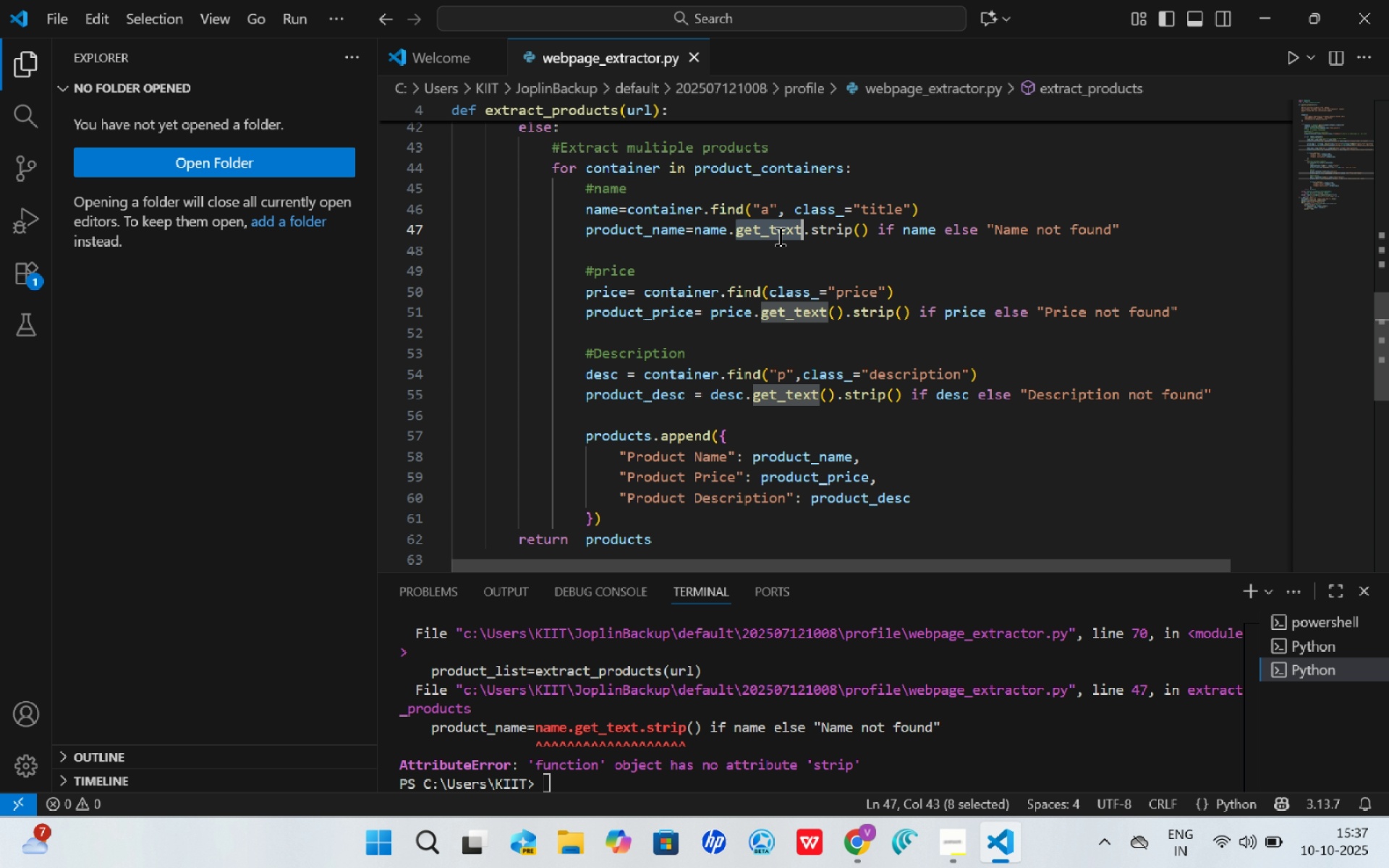 
wait(9.0)
 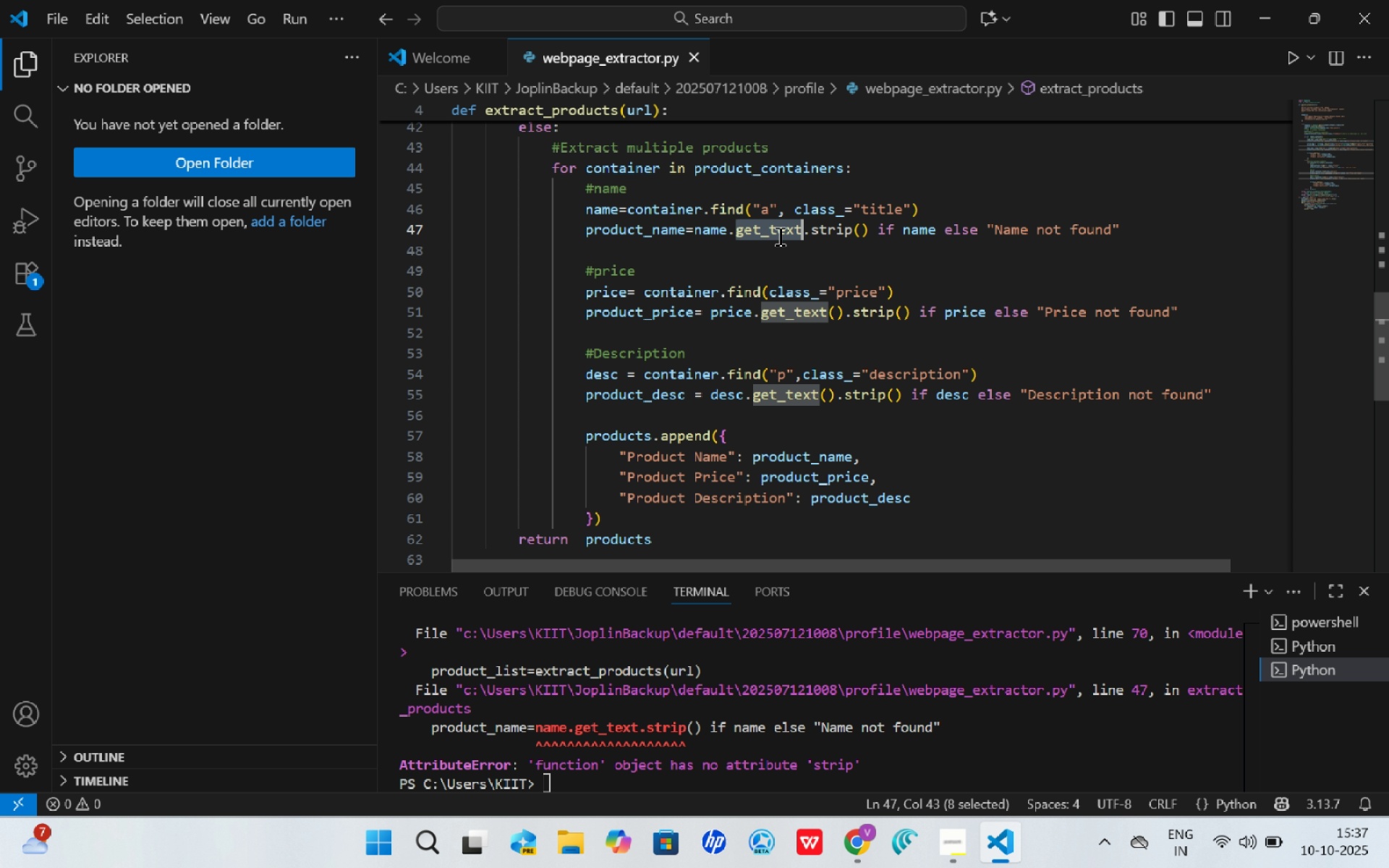 
mouse_move([859, 229])
 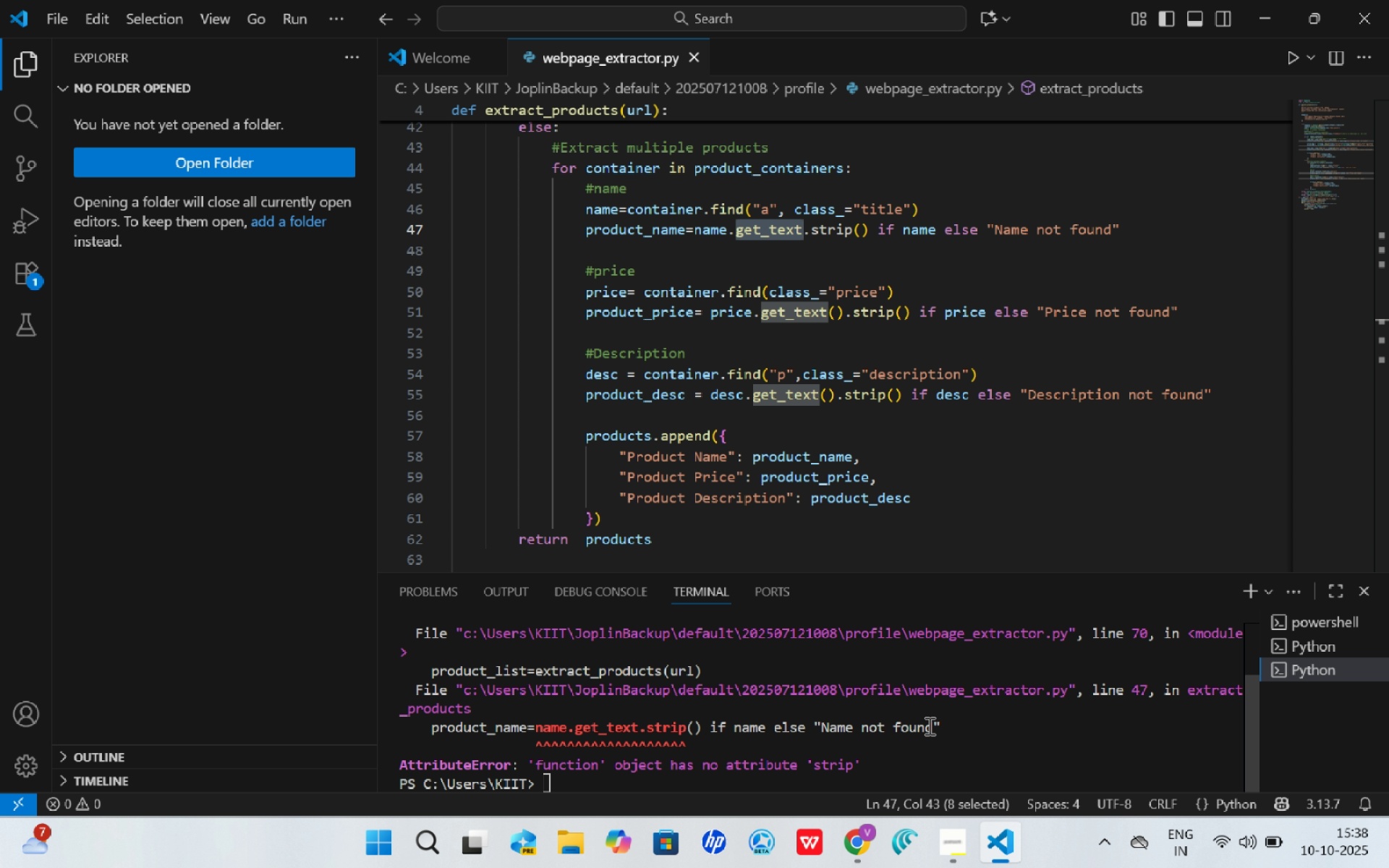 
wait(32.7)
 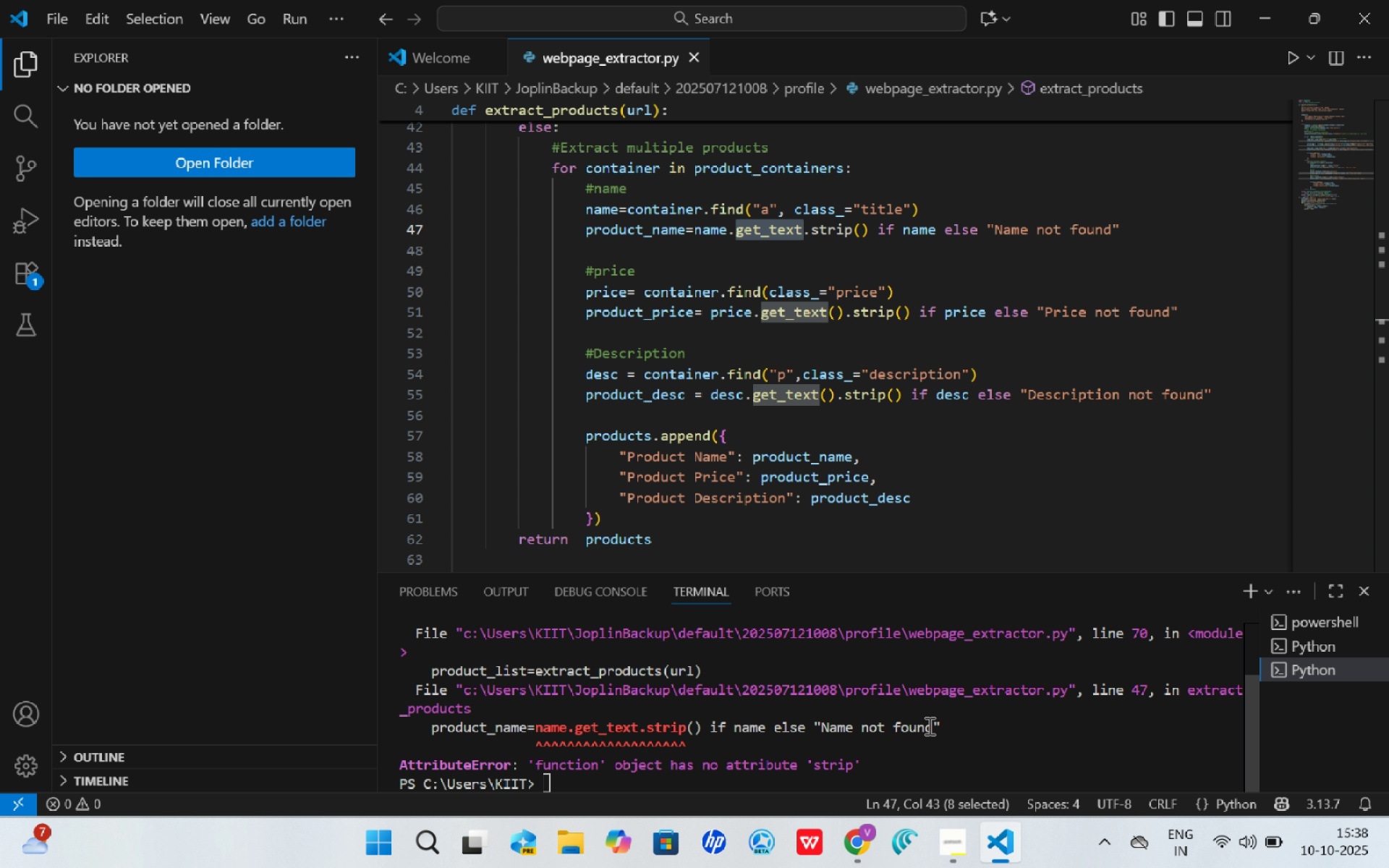 
left_click([808, 224])
 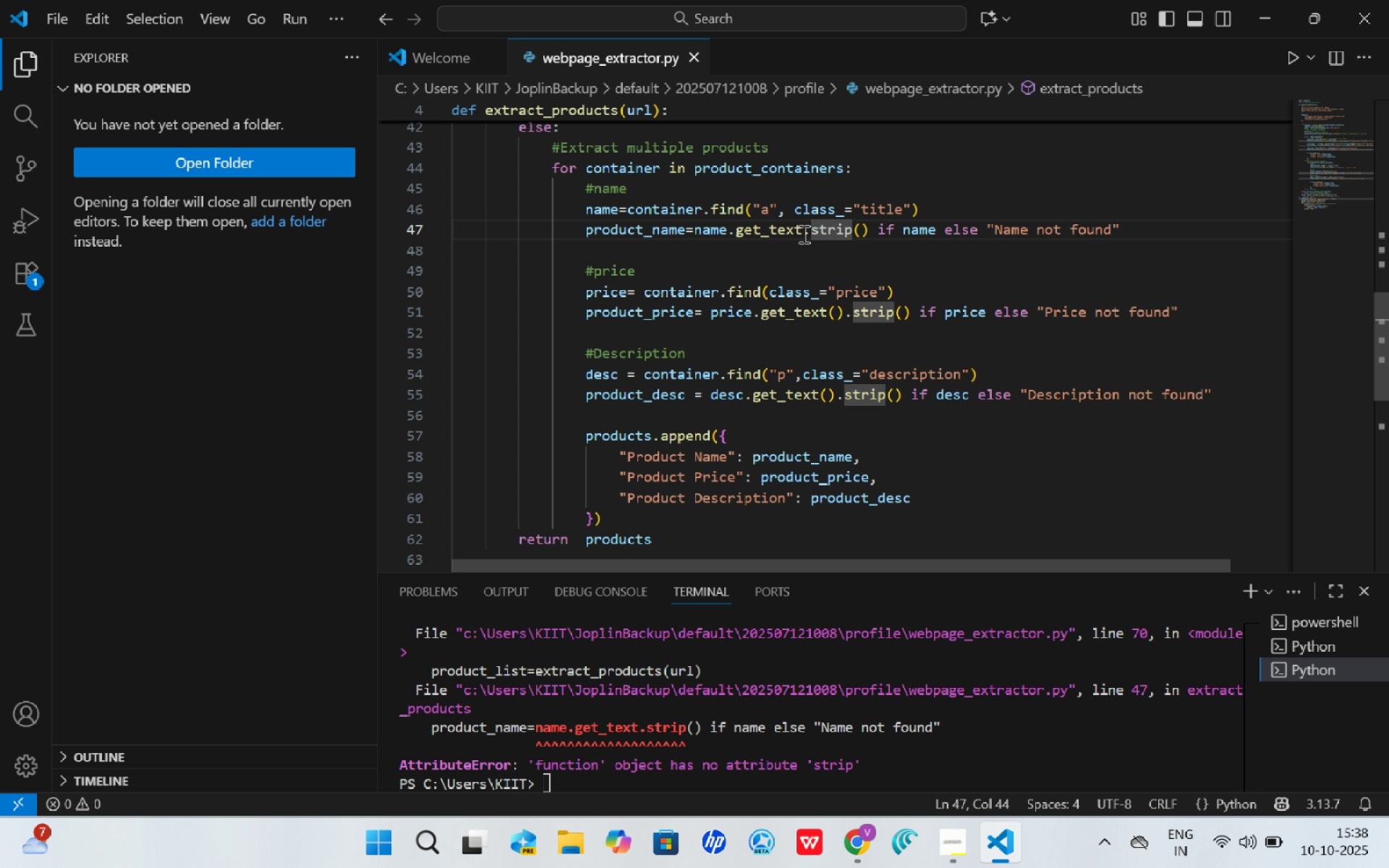 
left_click([802, 234])
 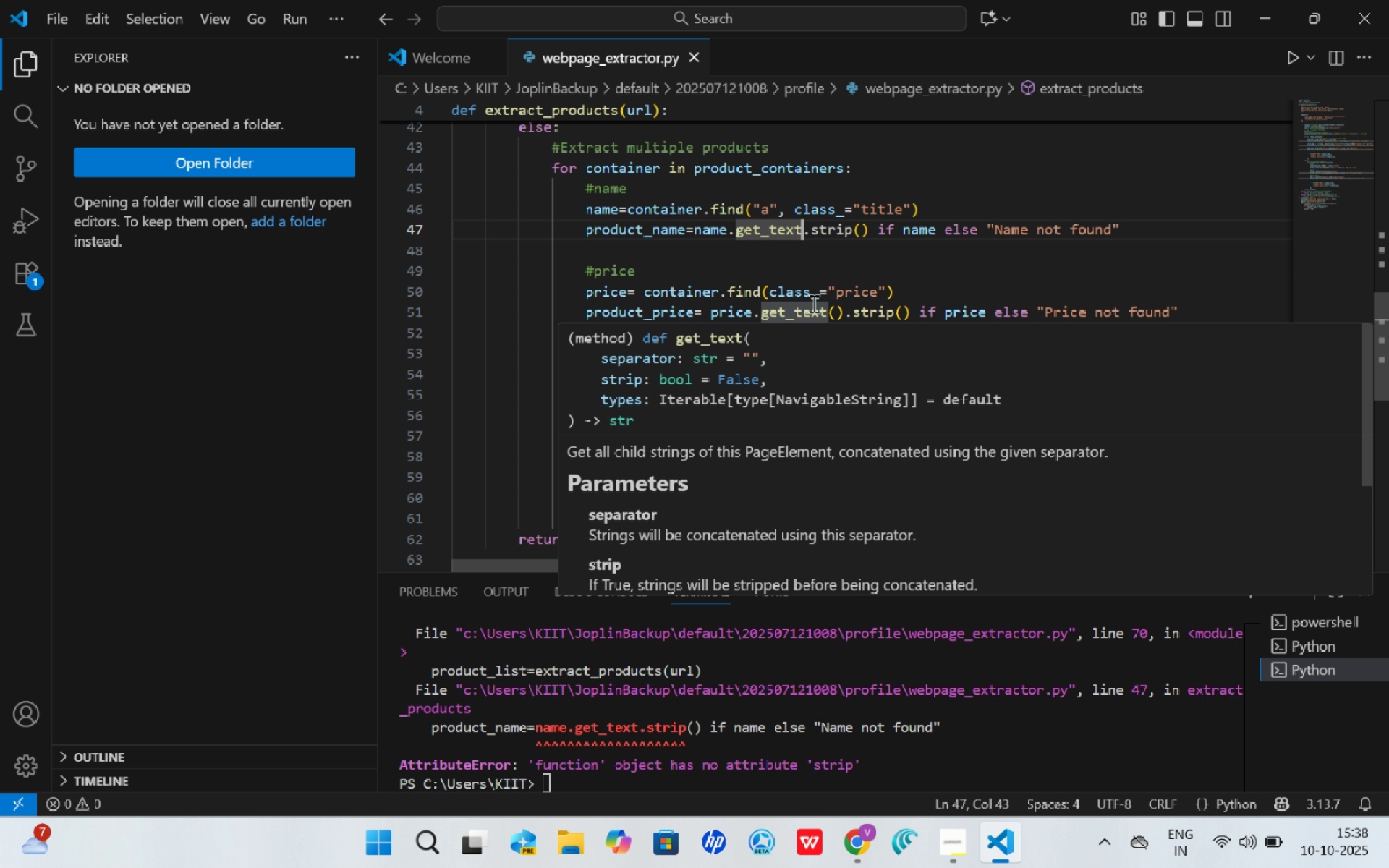 
type(())
 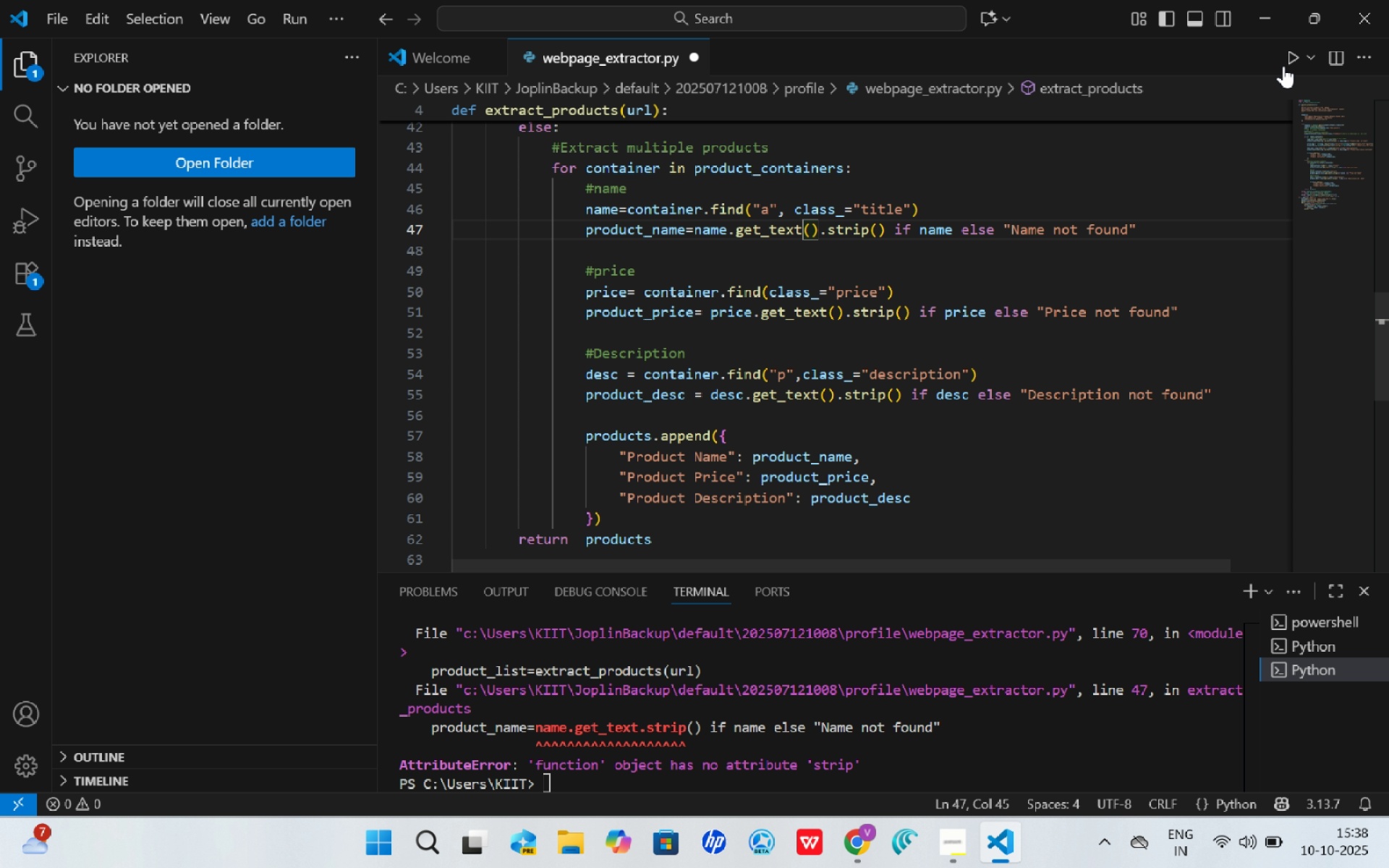 
left_click([1282, 59])
 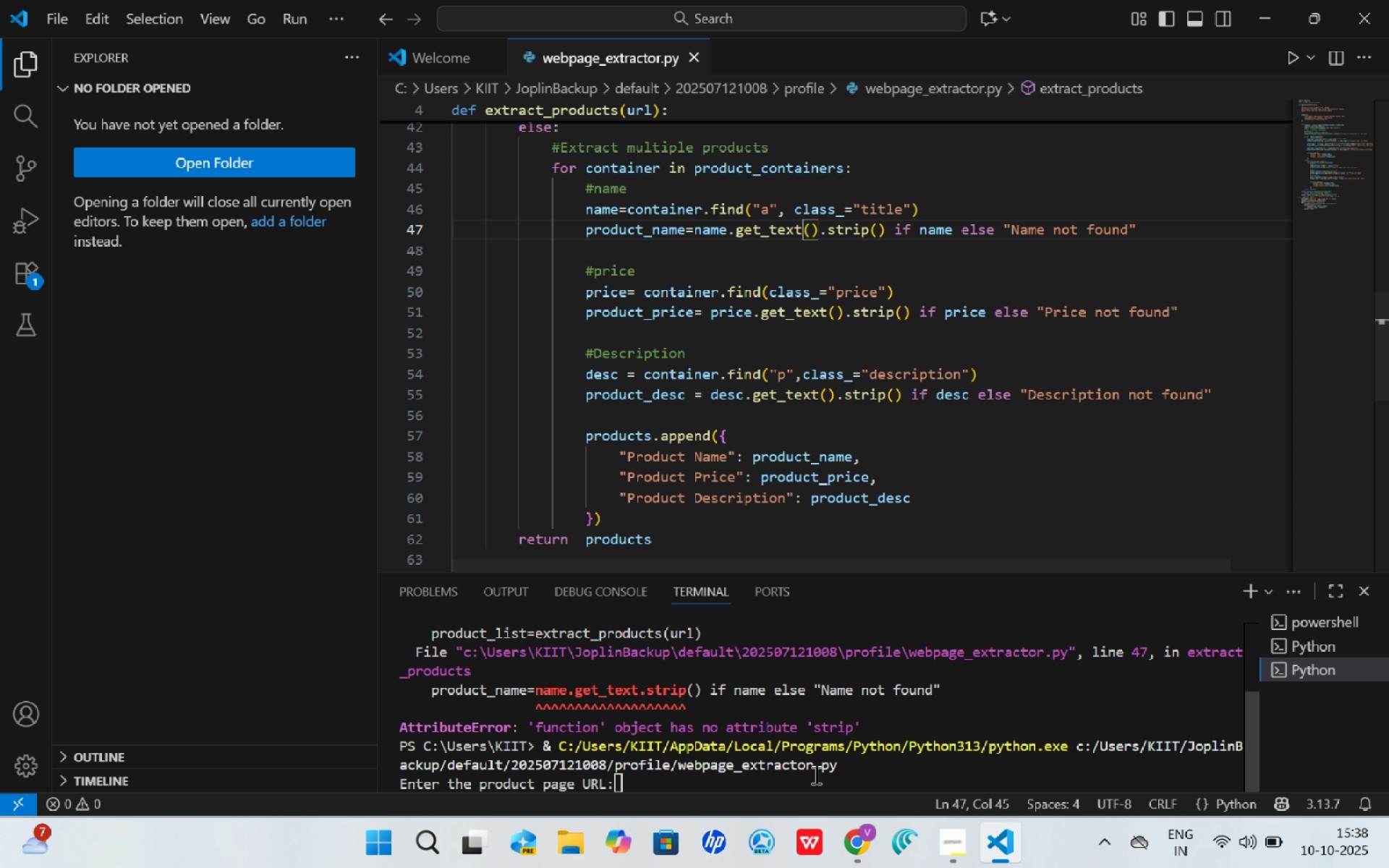 
left_click([815, 775])
 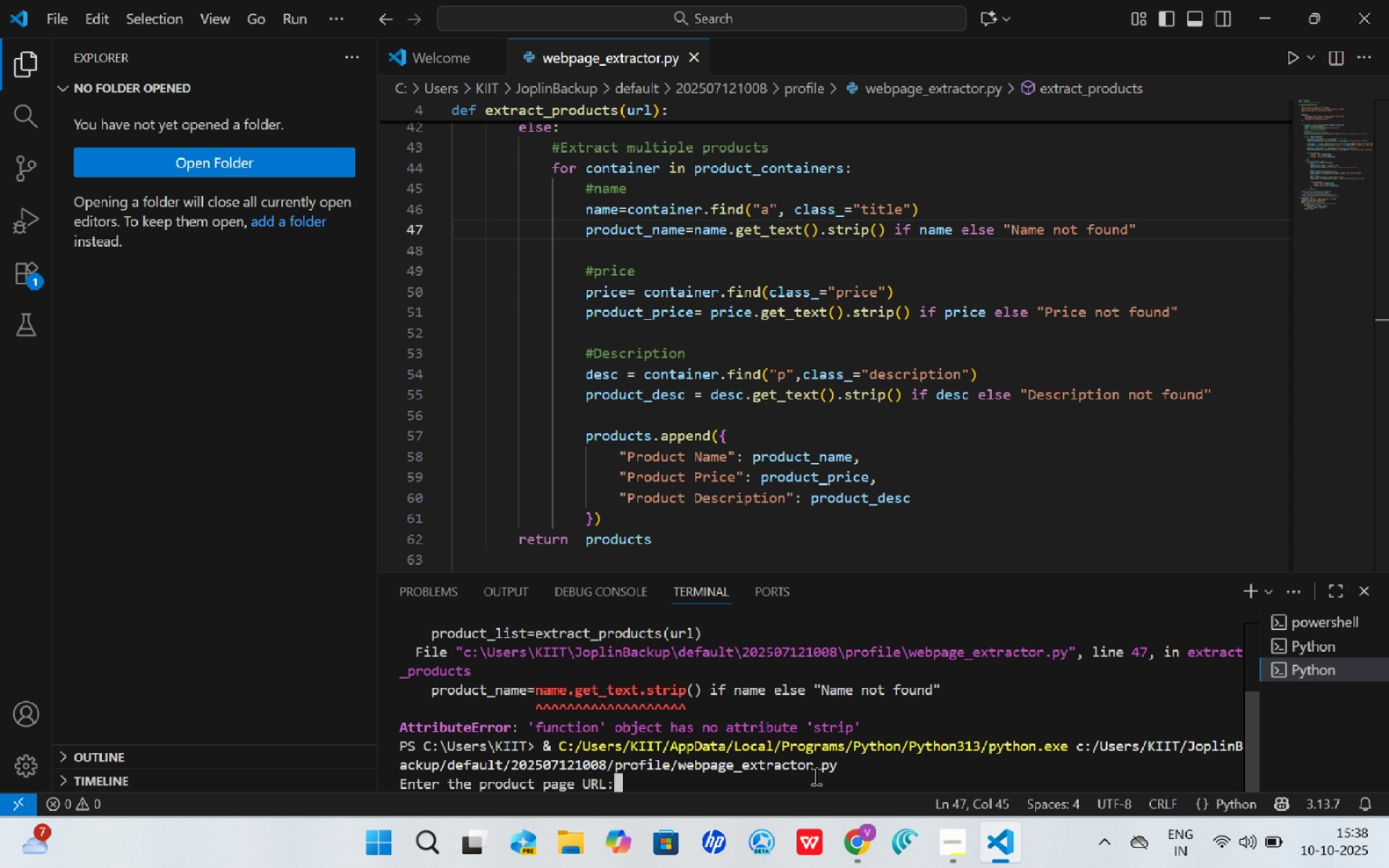 
key(Control+Shift+V)
 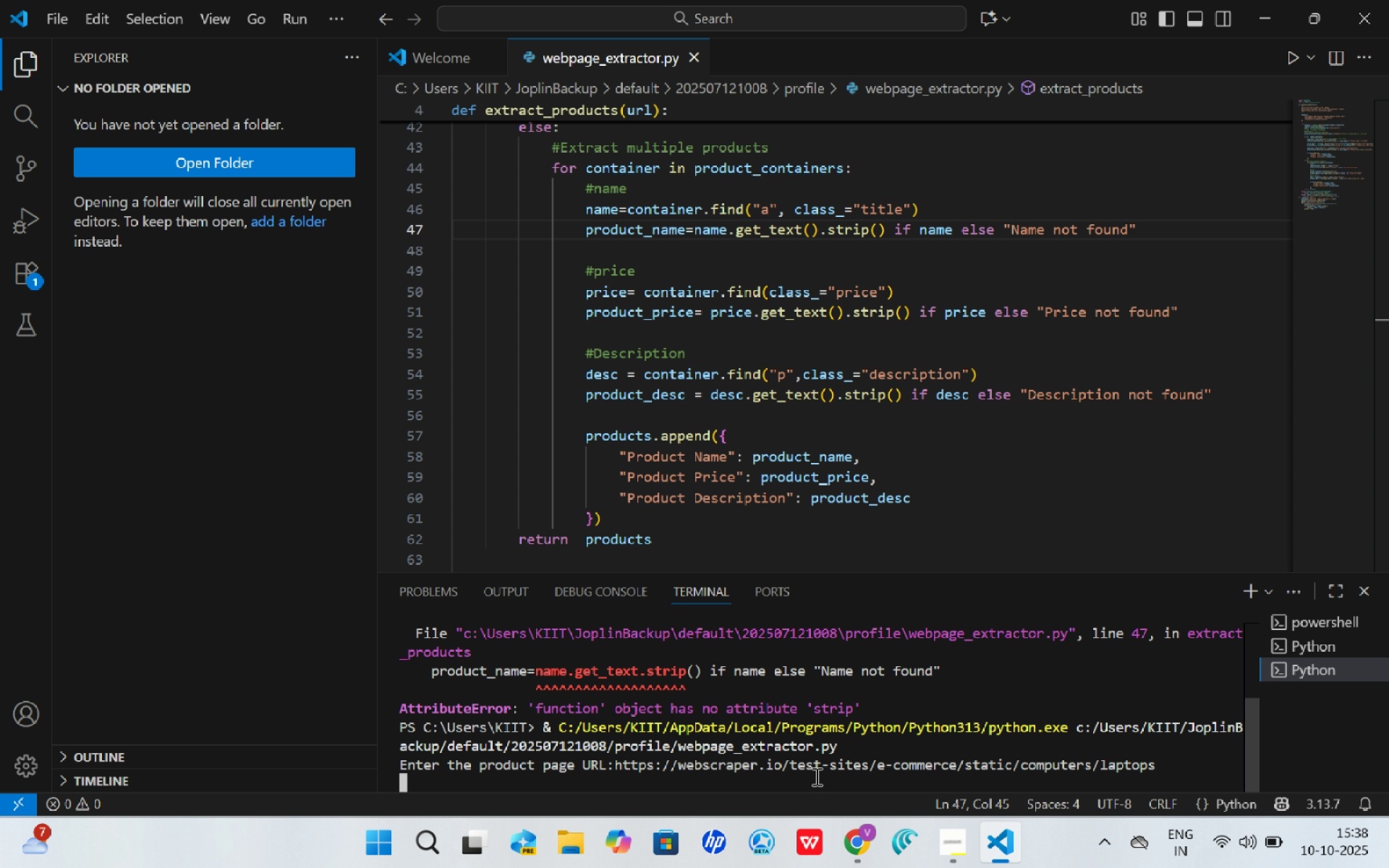 
key(Shift+Enter)
 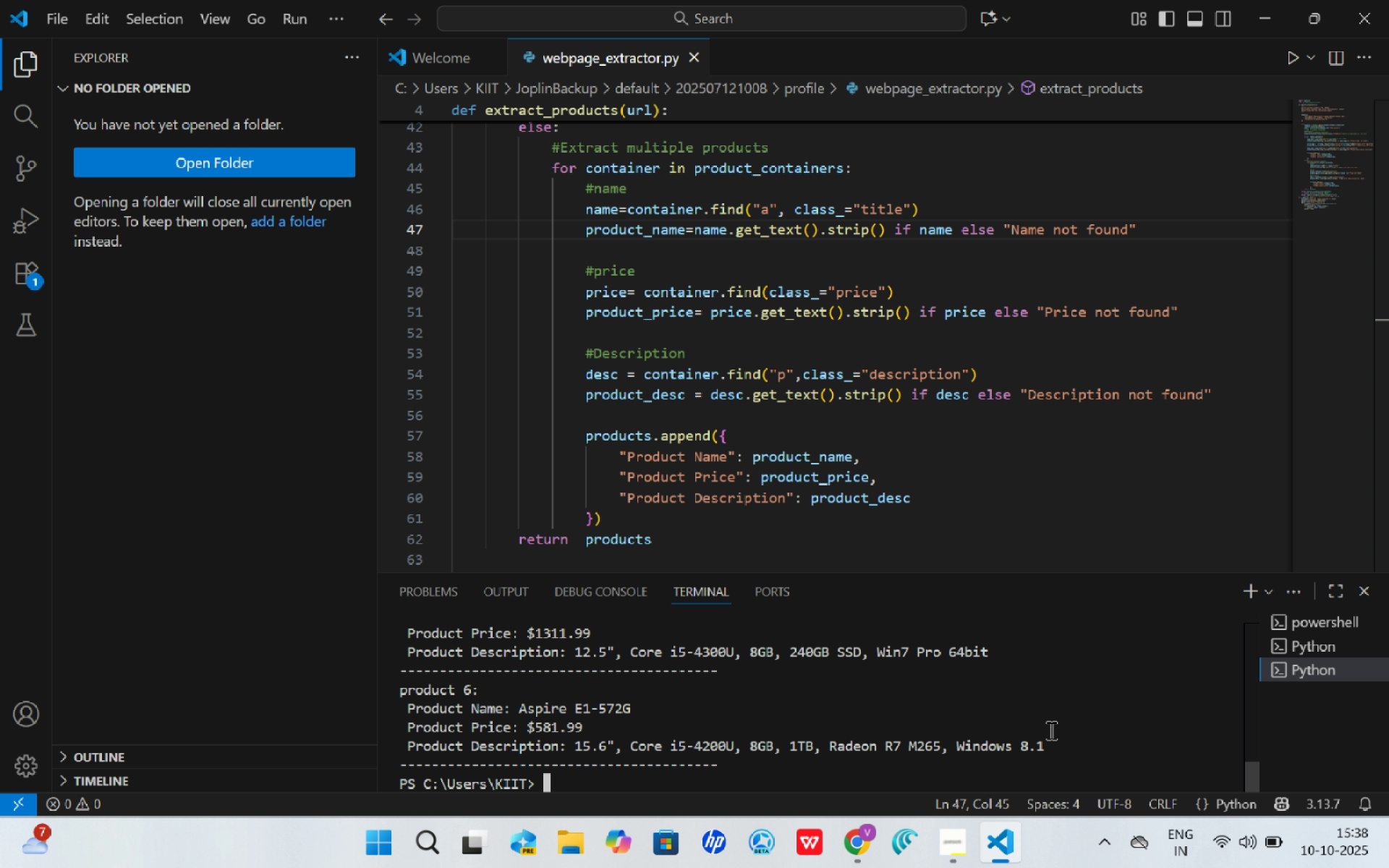 
left_click_drag(start_coordinate=[1252, 771], to_coordinate=[1251, 687])
 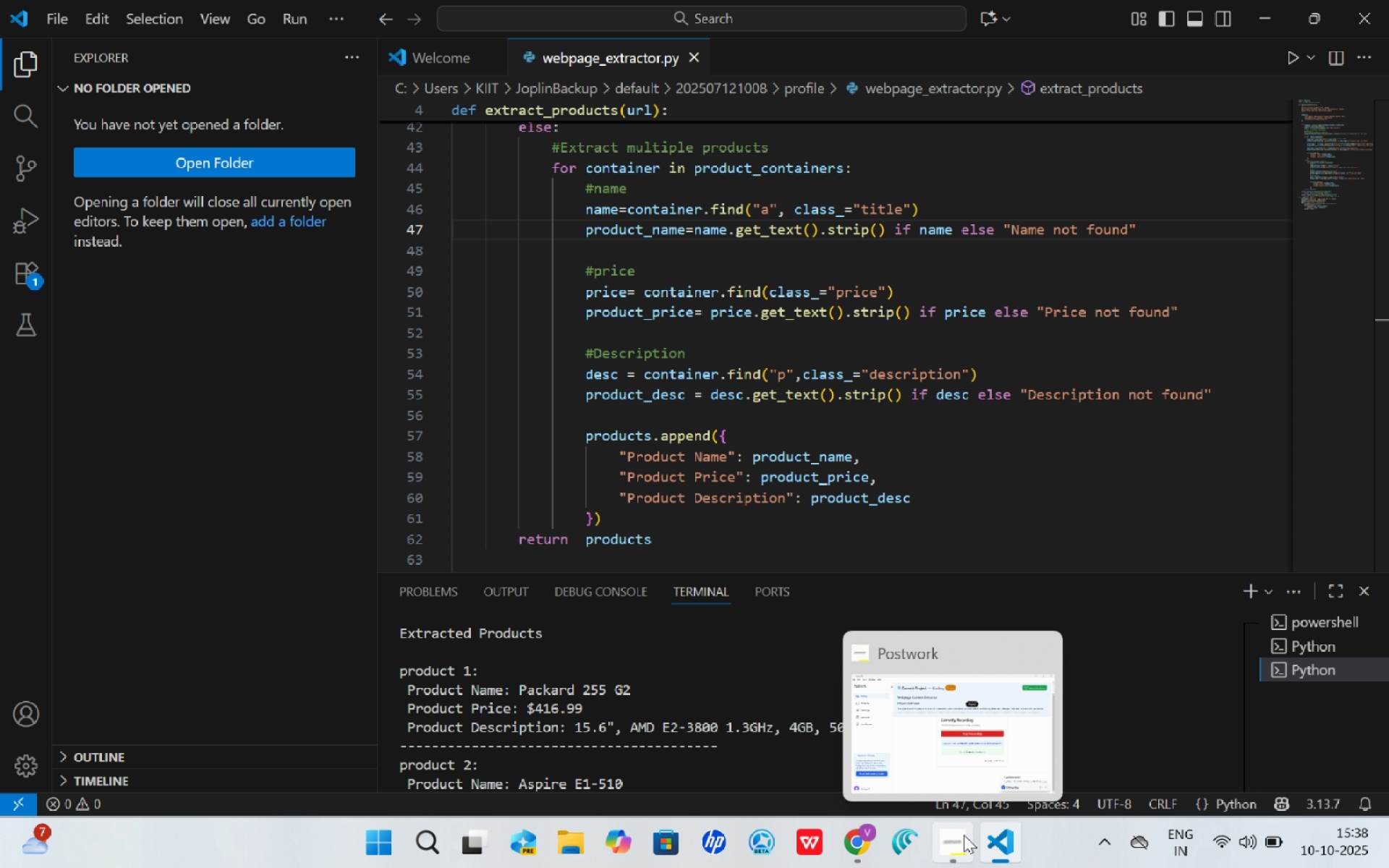 
left_click([851, 835])
 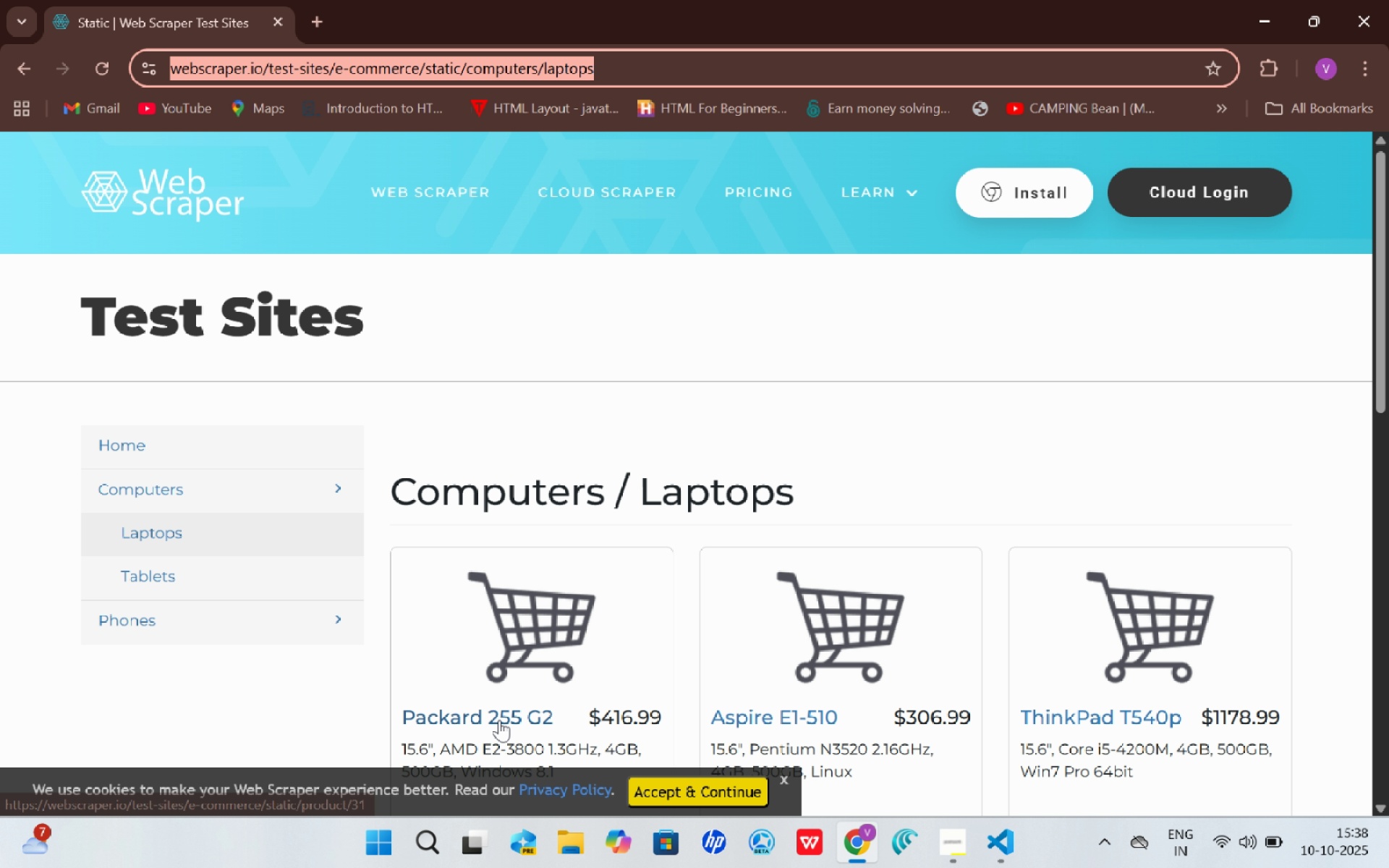 
left_click([739, 717])
 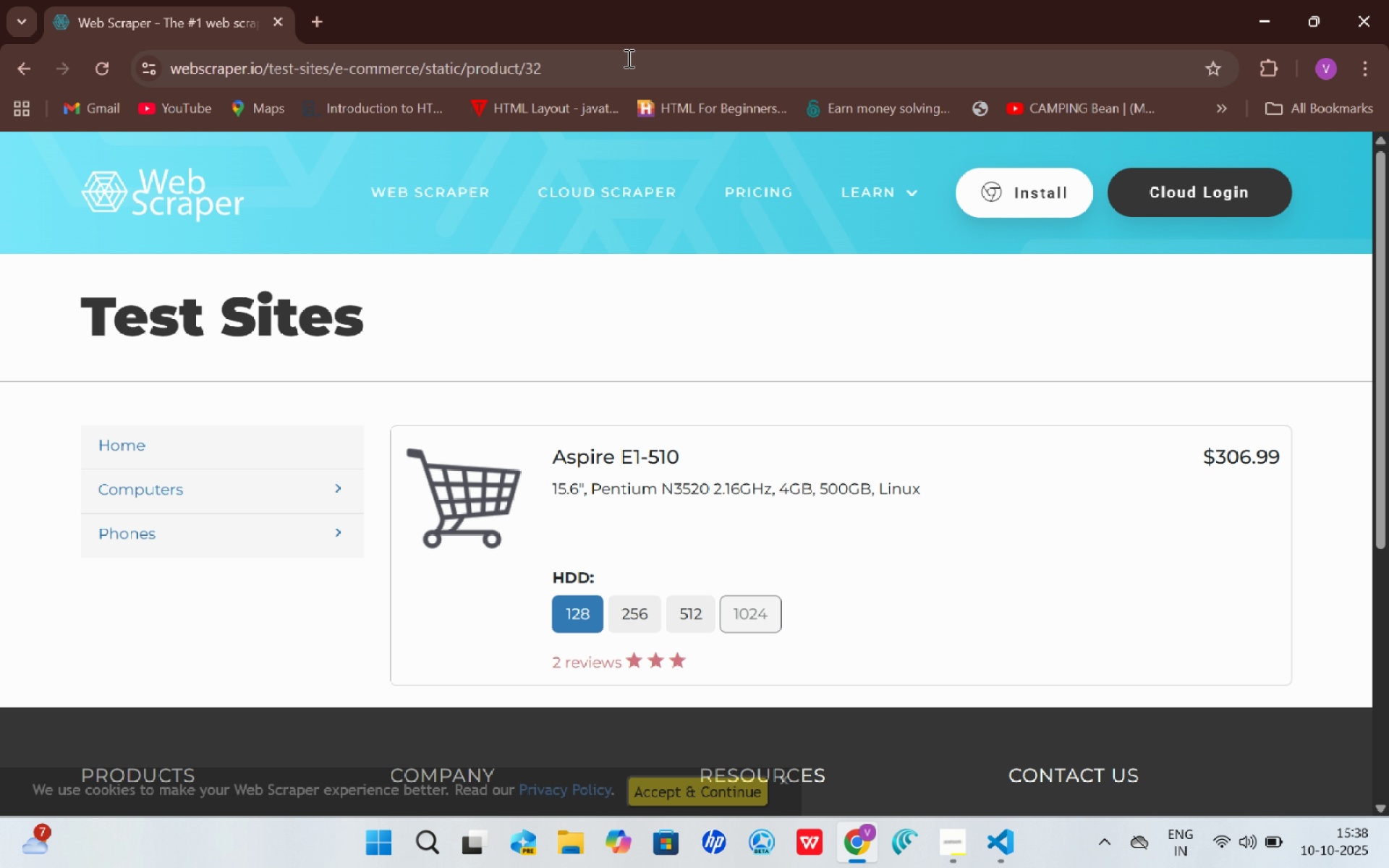 
left_click([627, 58])
 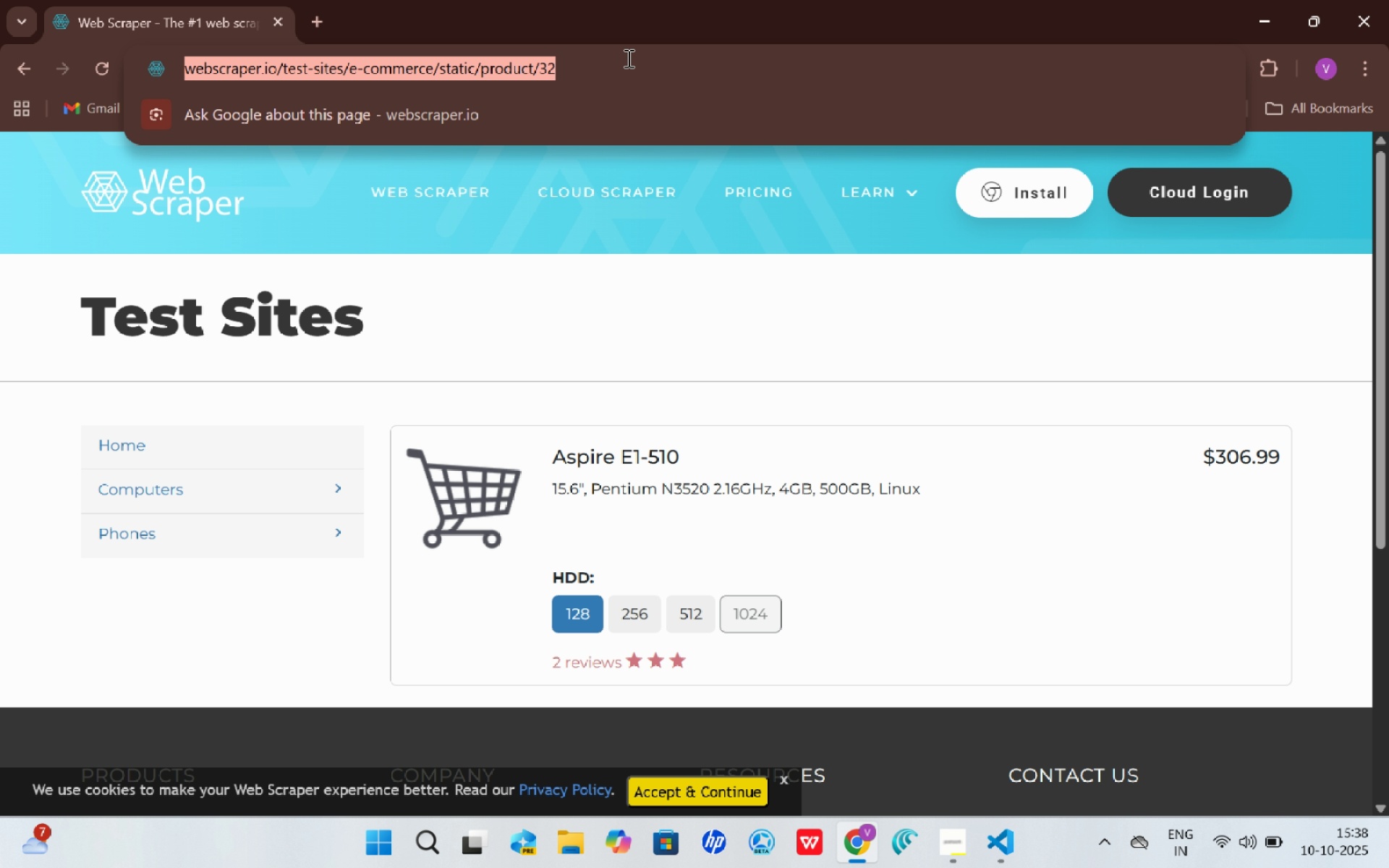 
key(Control+C)
 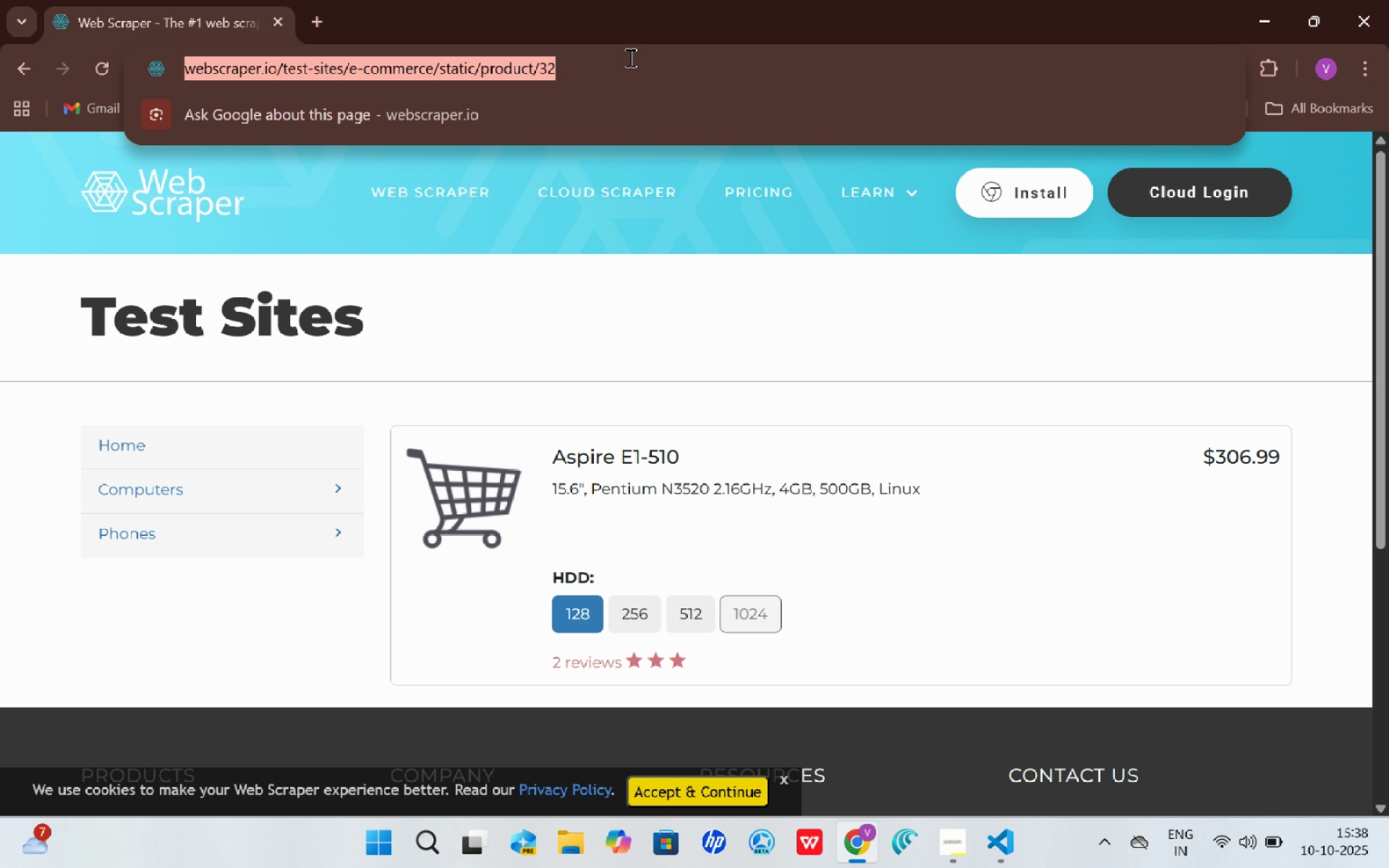 
key(Control+C)
 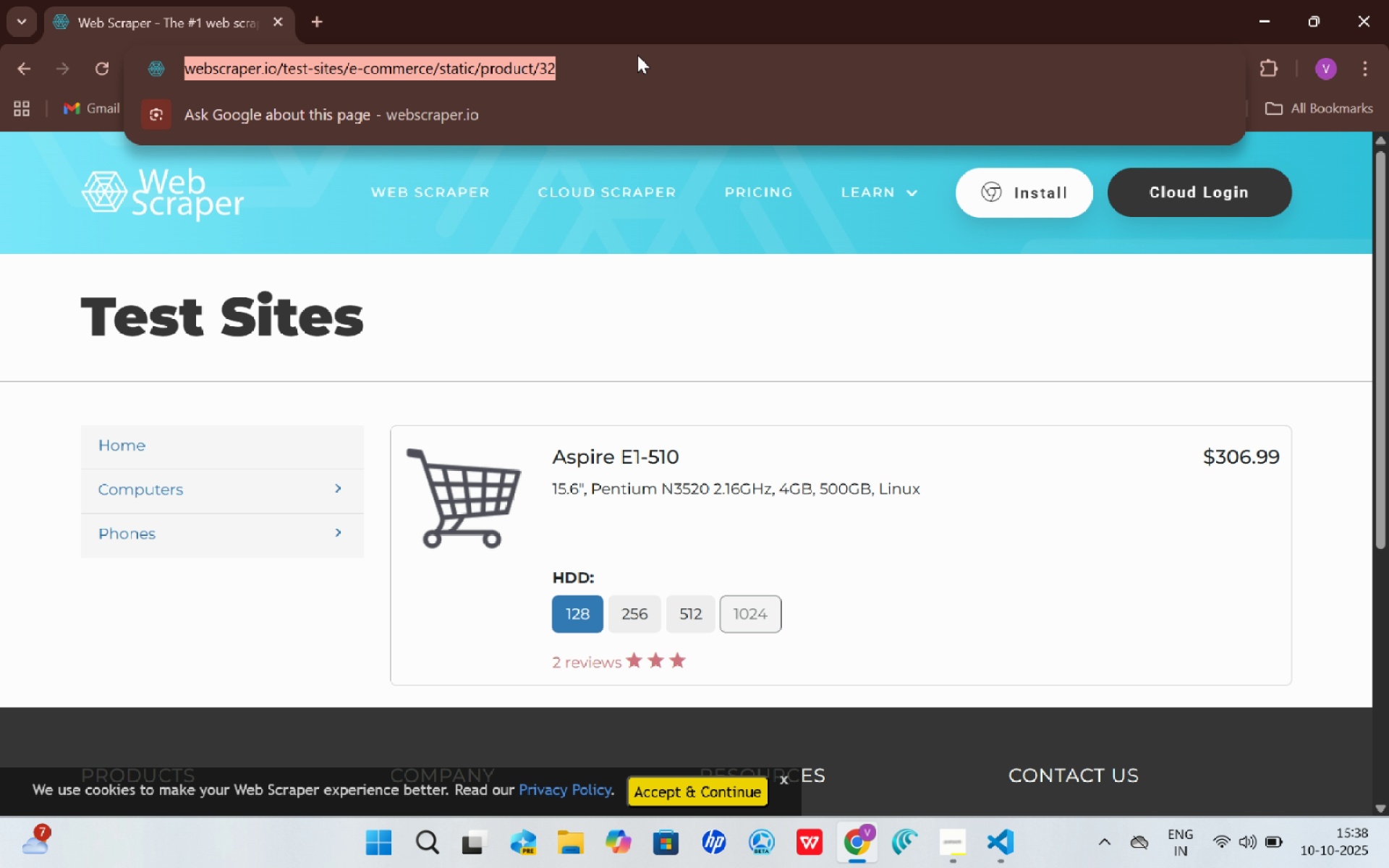 
key(Control+C)
 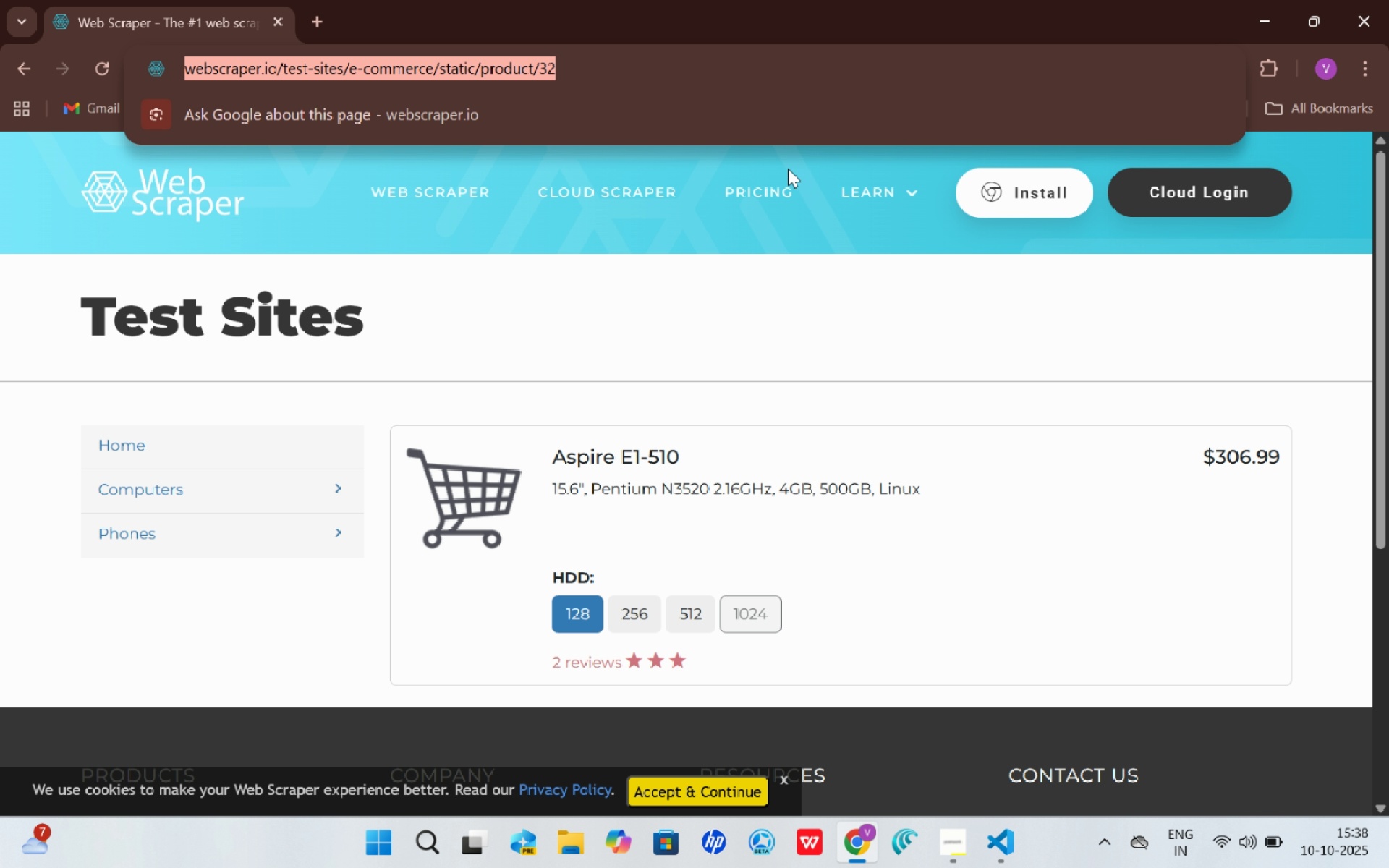 
key(Control+C)
 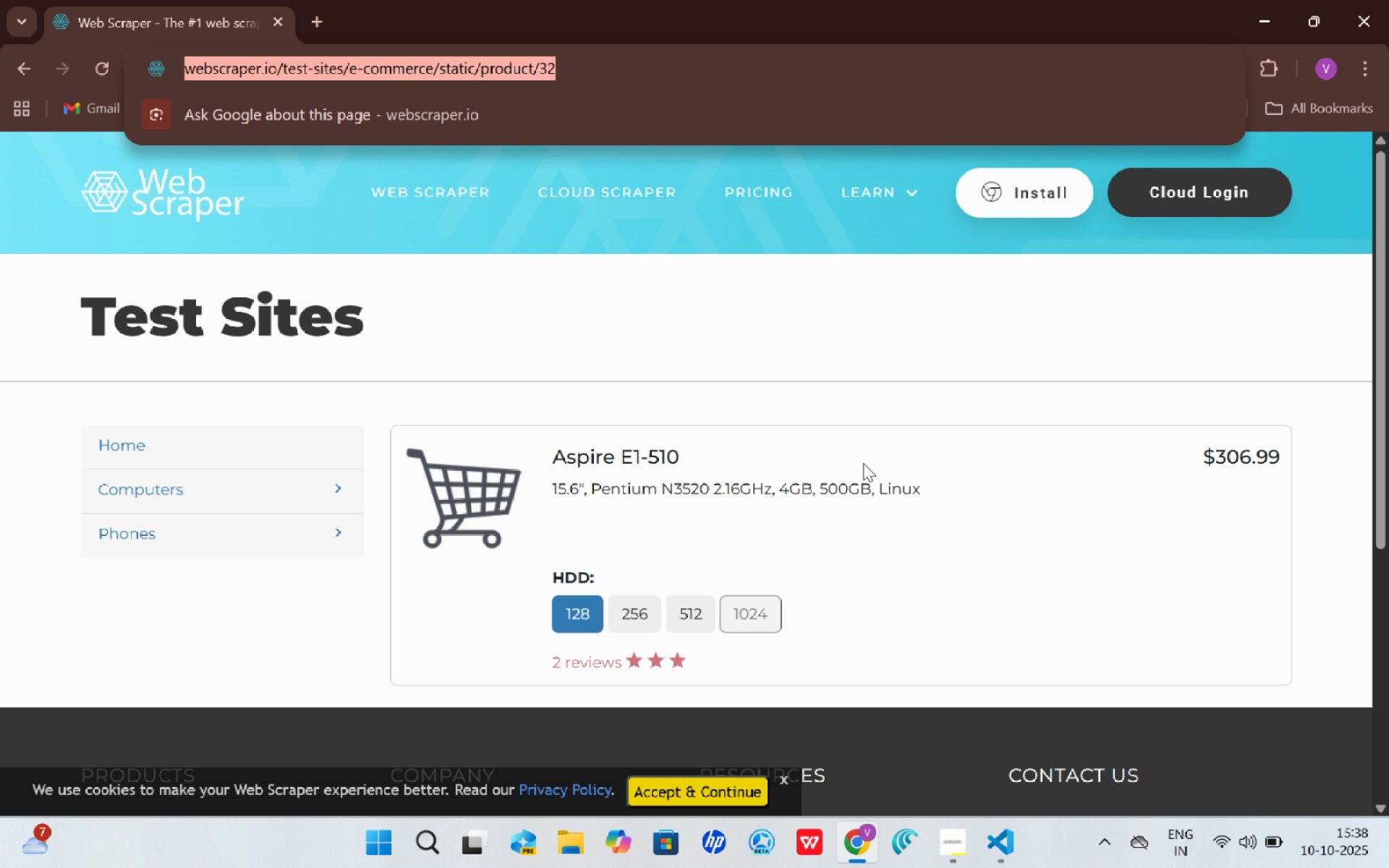 
key(Control+C)
 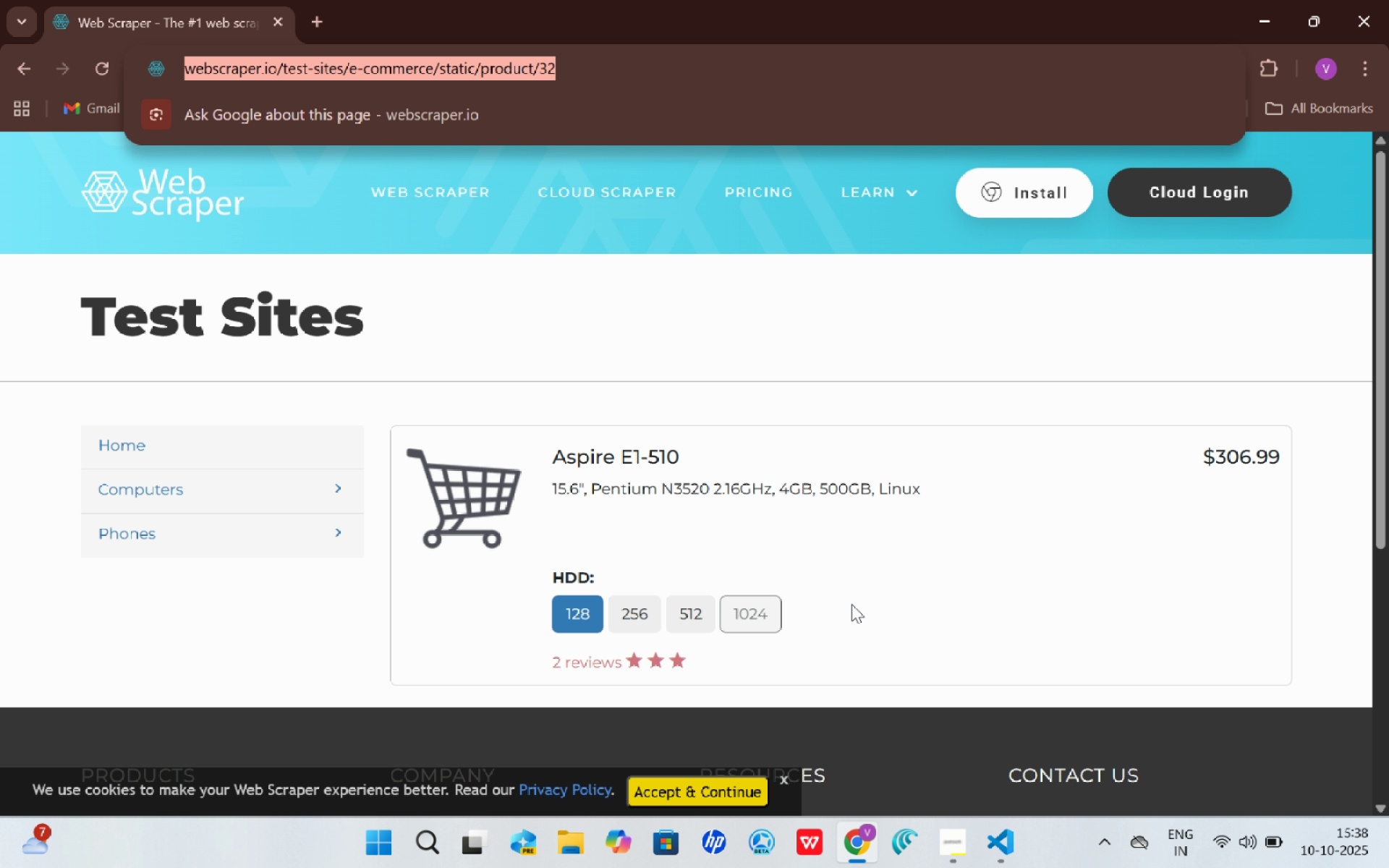 
key(Control+C)
 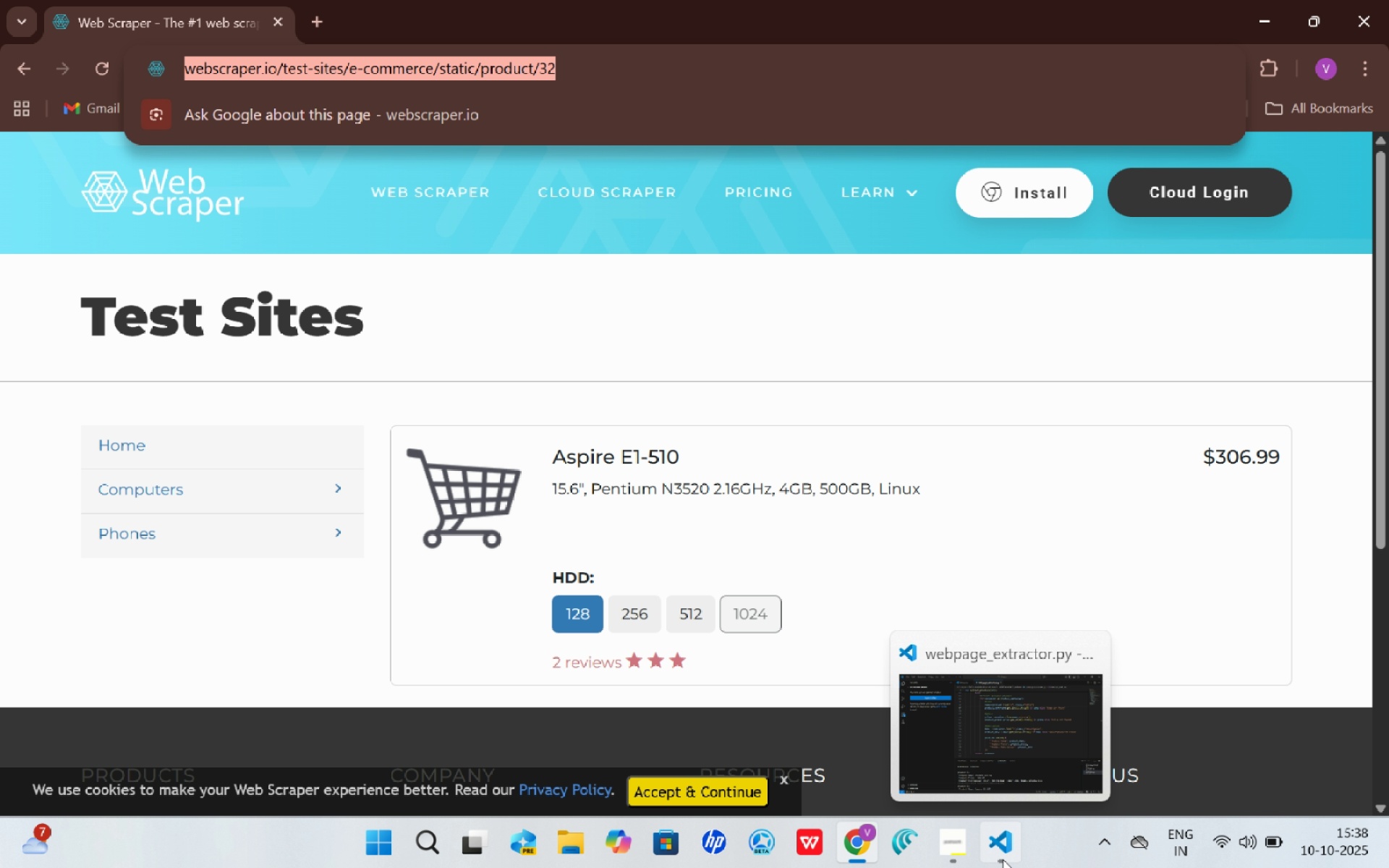 
left_click([1003, 859])
 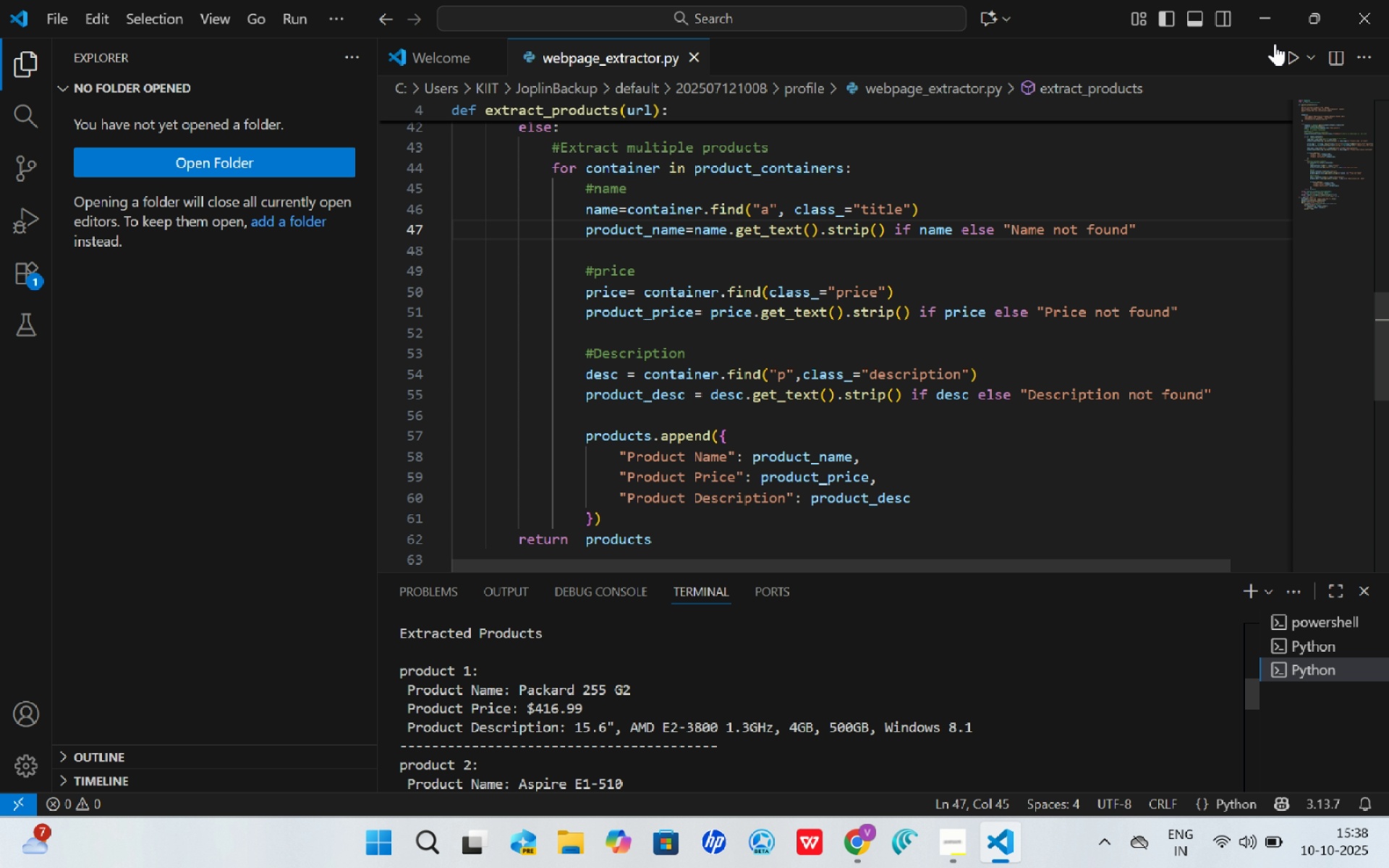 
left_click([1284, 48])
 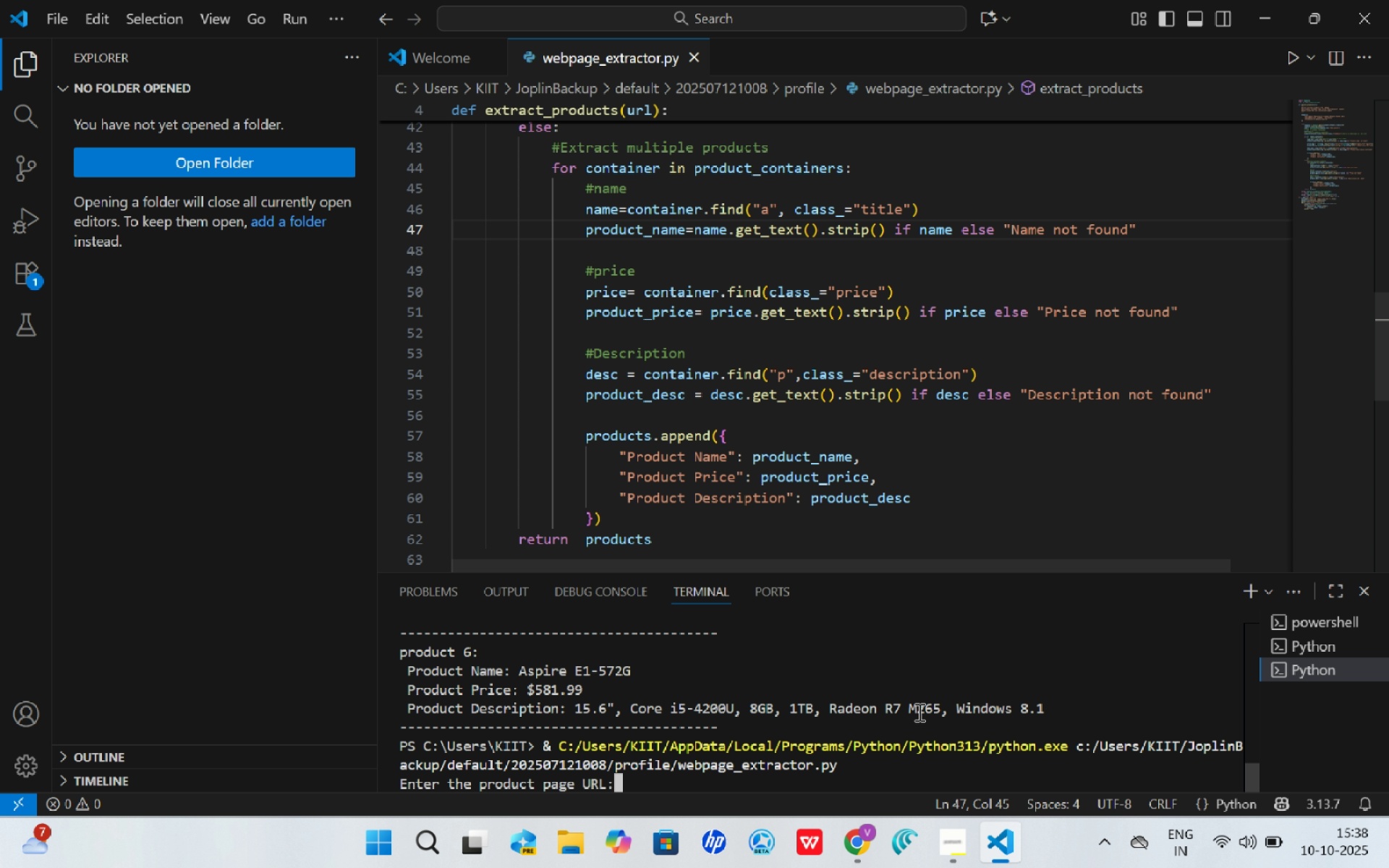 
key(Control+ControlLeft)
 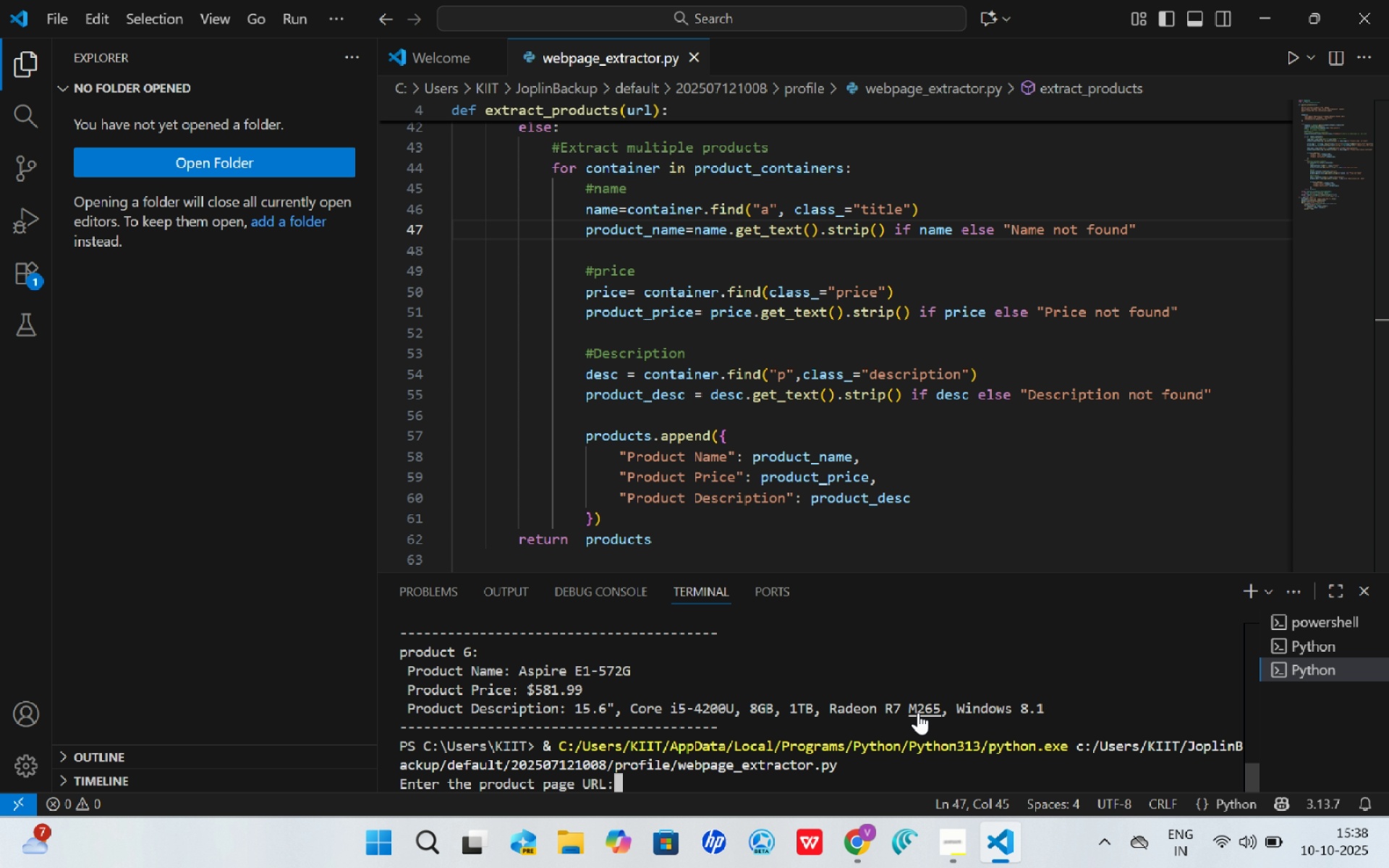 
key(Control+V)
 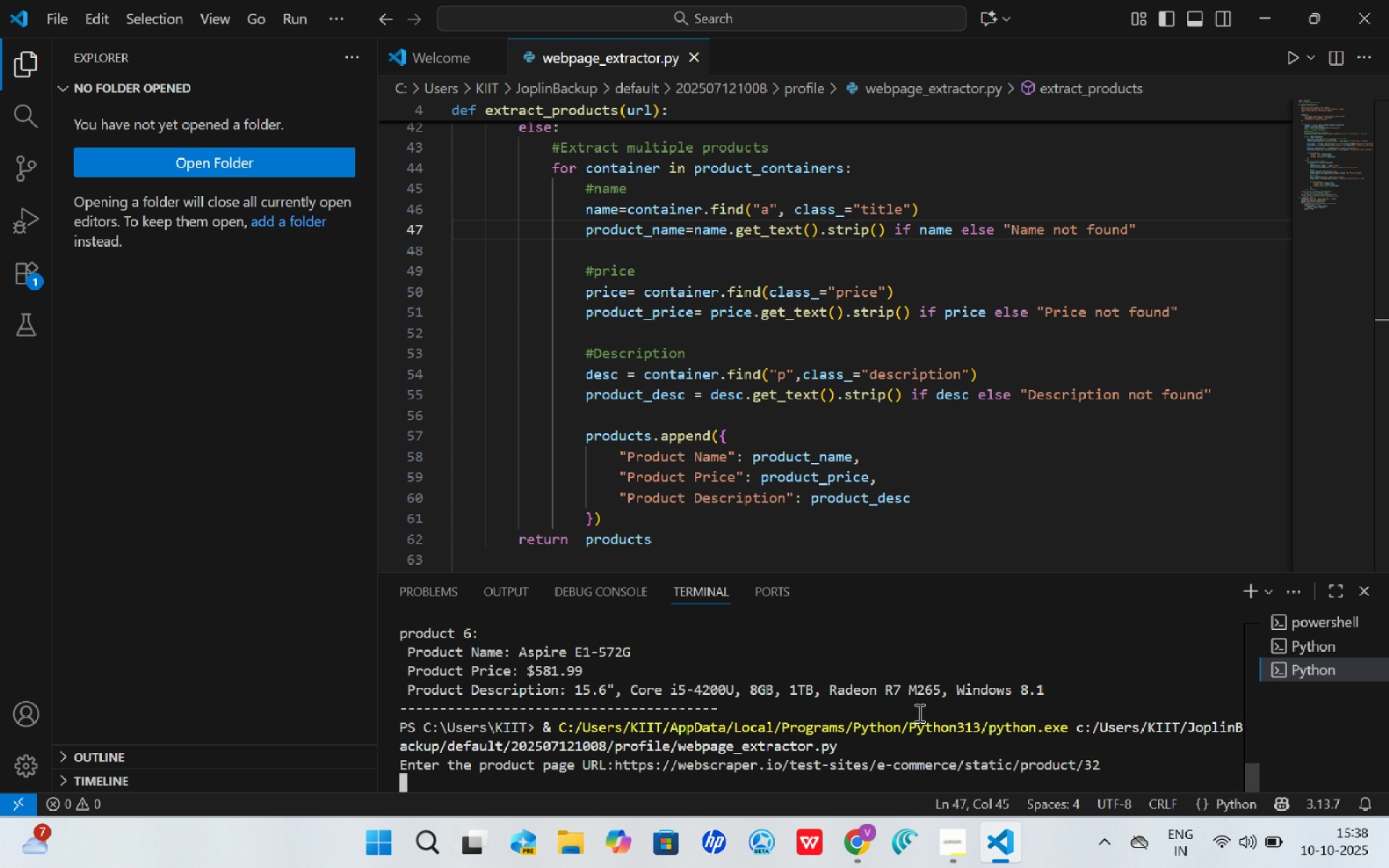 
key(Enter)
 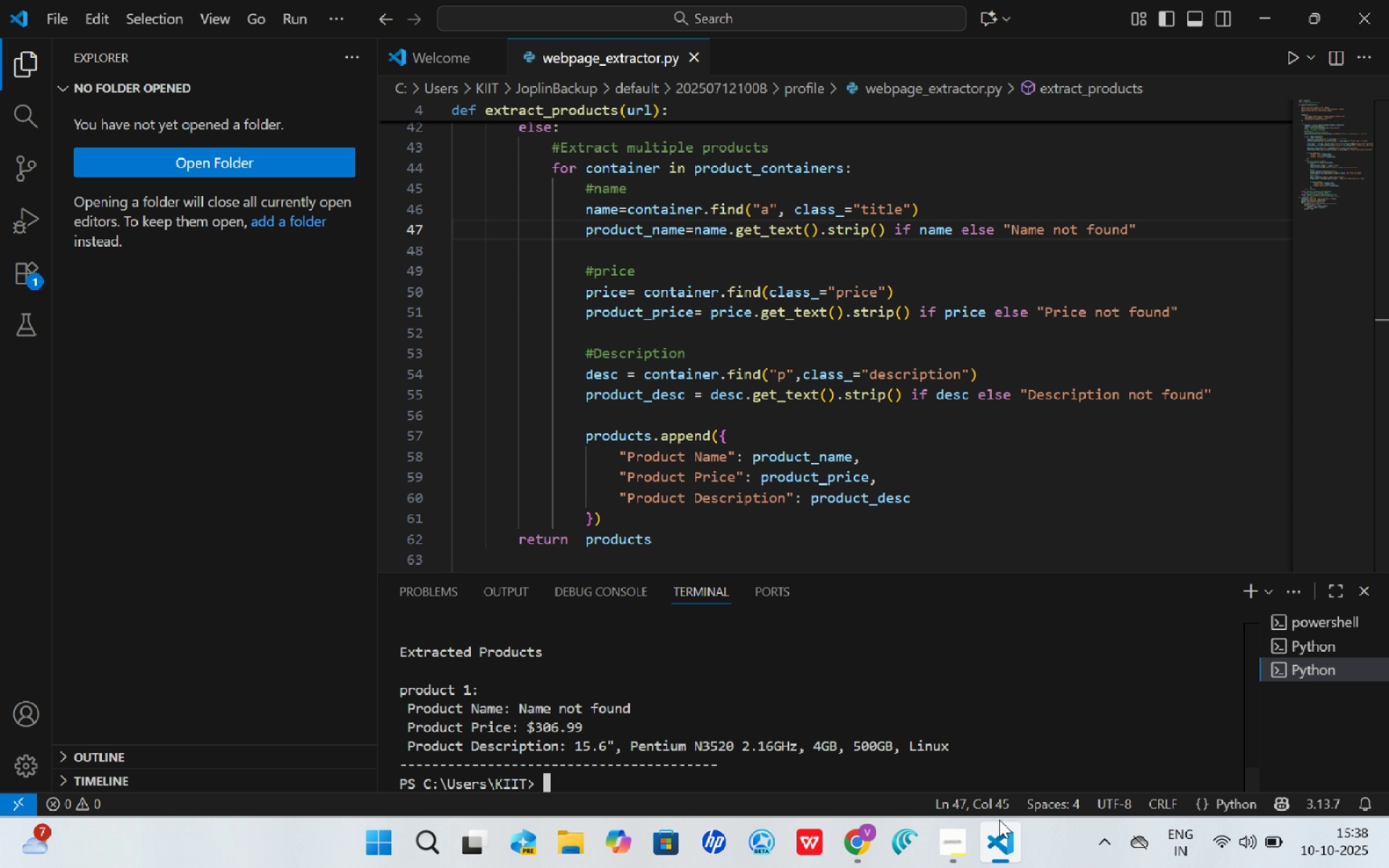 
wait(5.56)
 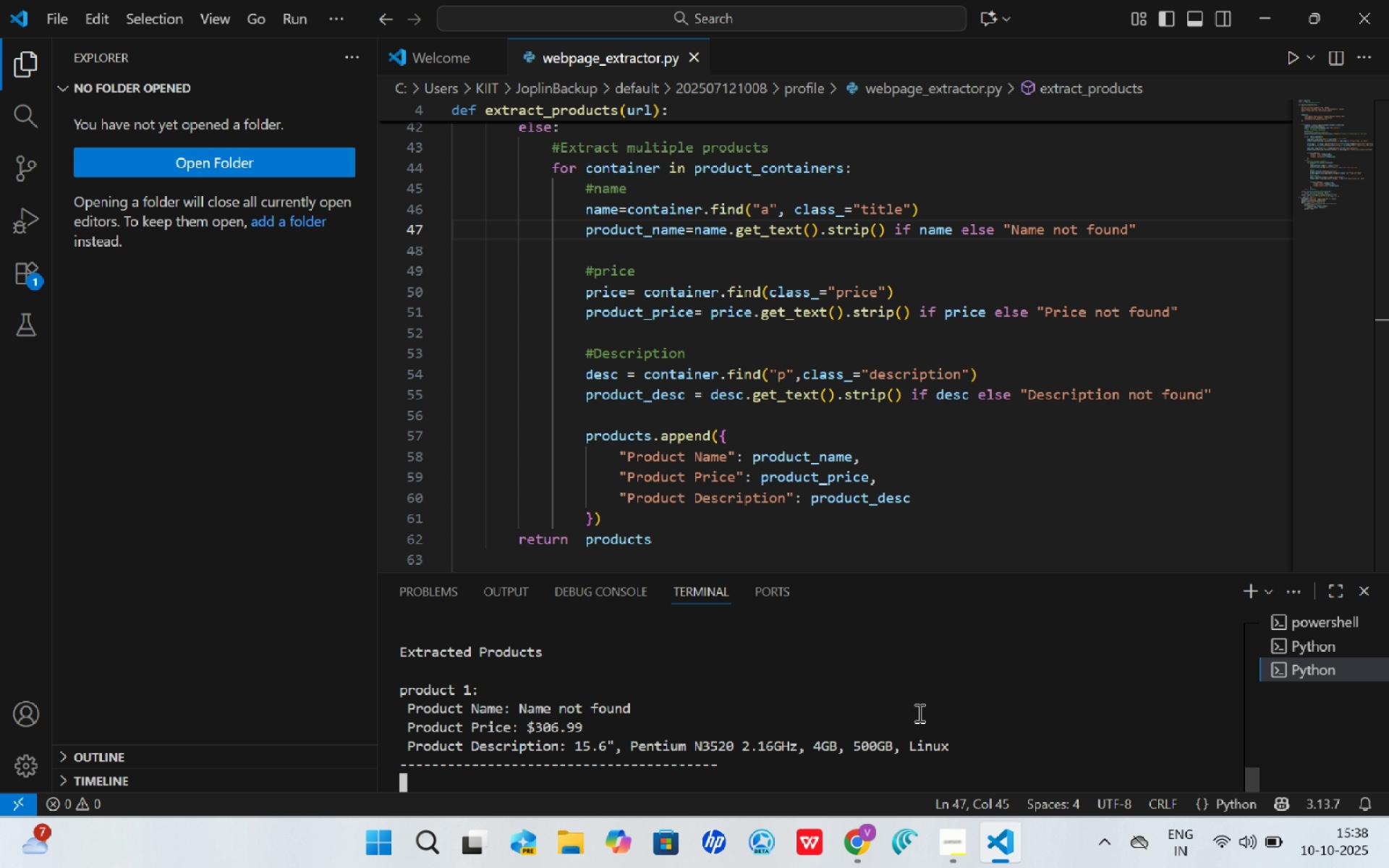 
left_click([1009, 834])
 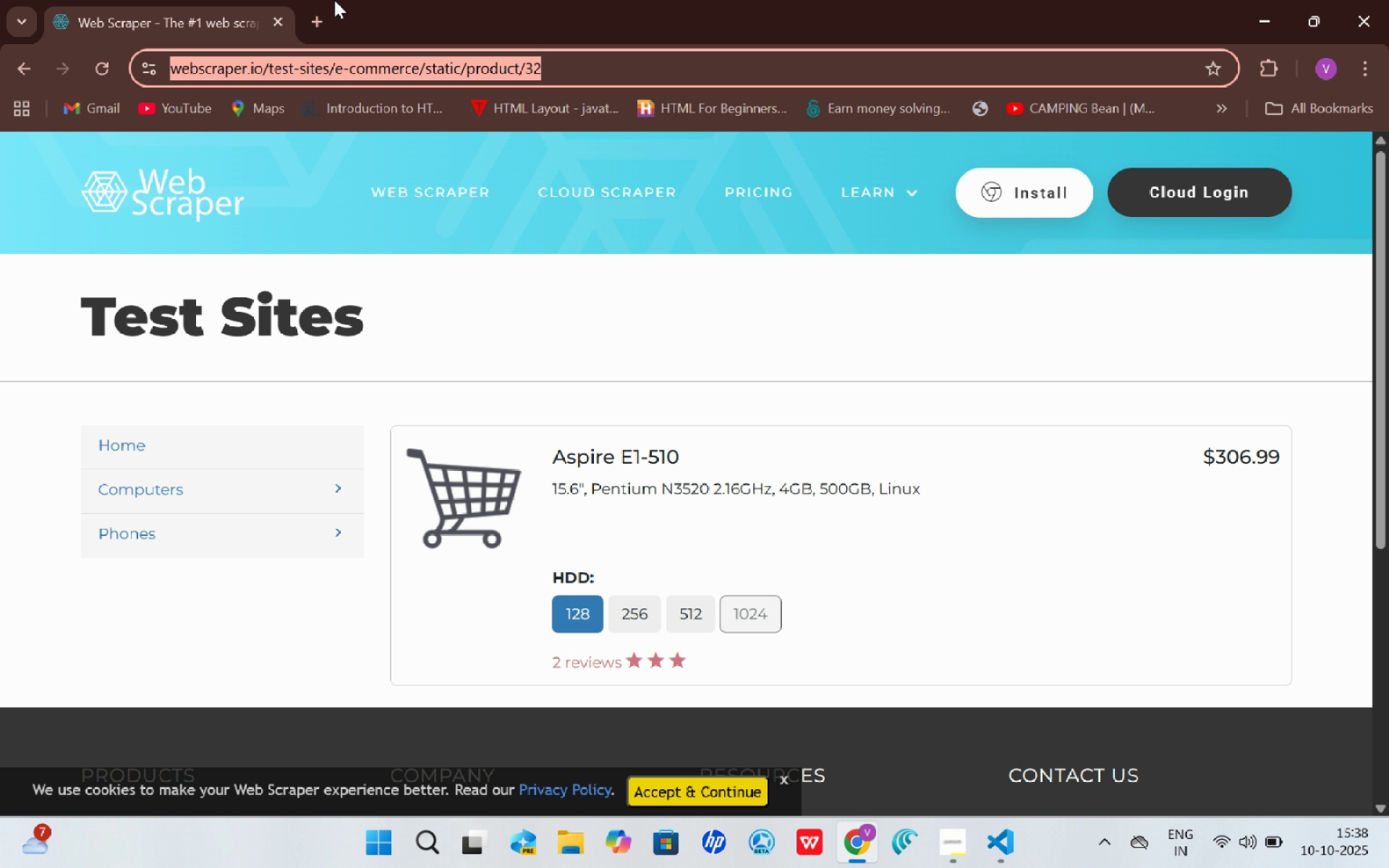 
left_click([306, 0])
 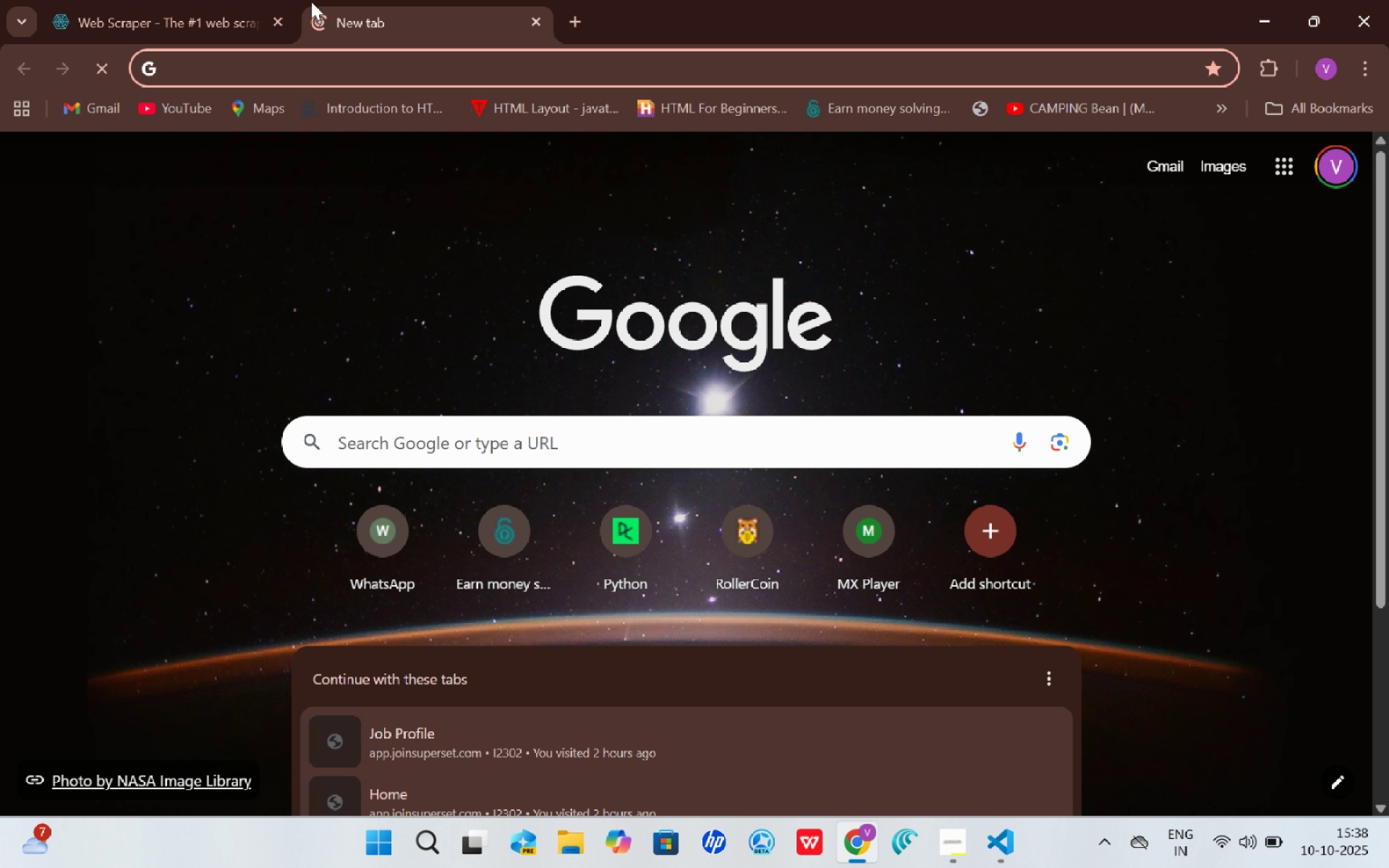 
type(oc)
 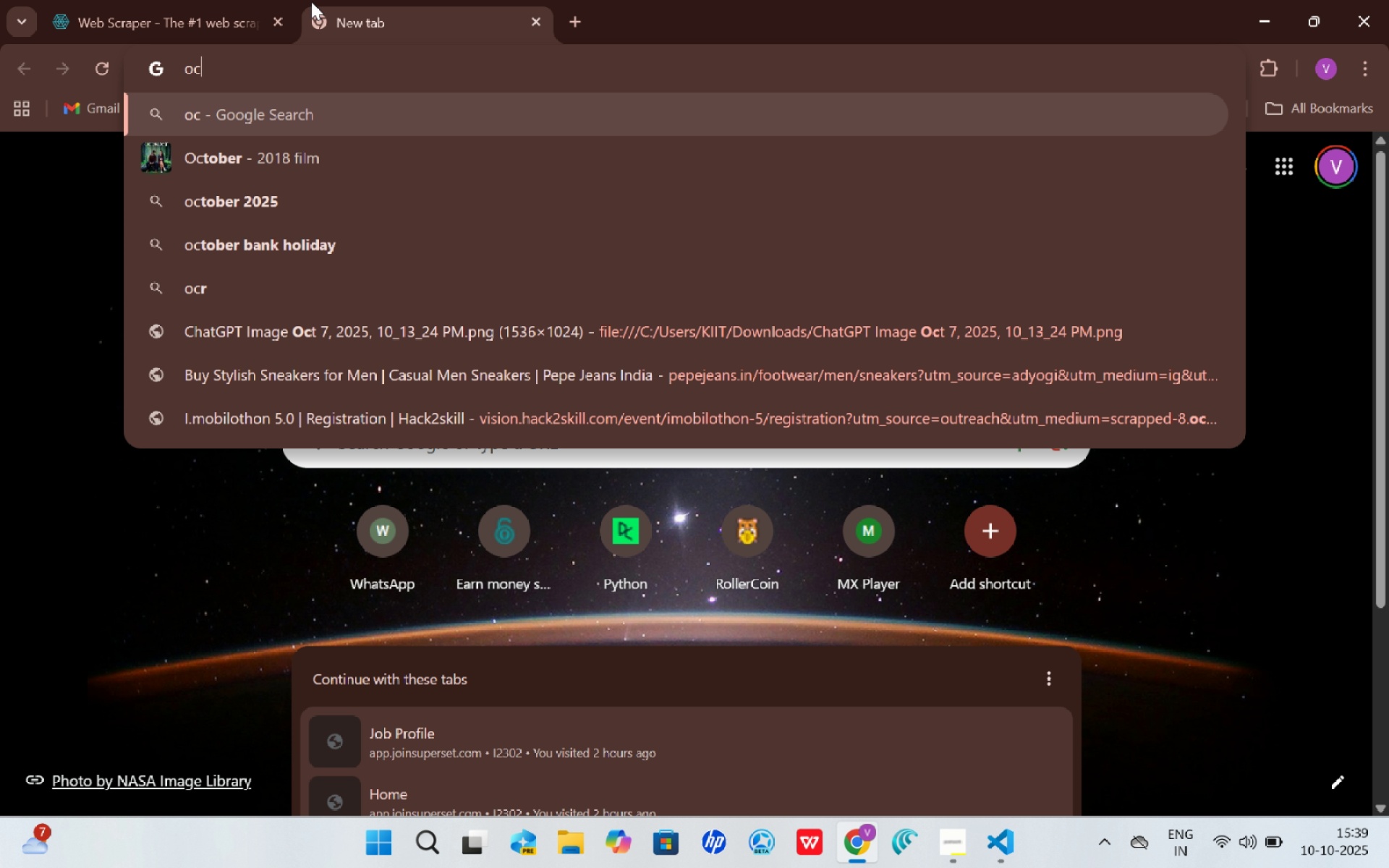 
type(ean)
key(Backspace)
key(Backspace)
key(Backspace)
key(Backspace)
 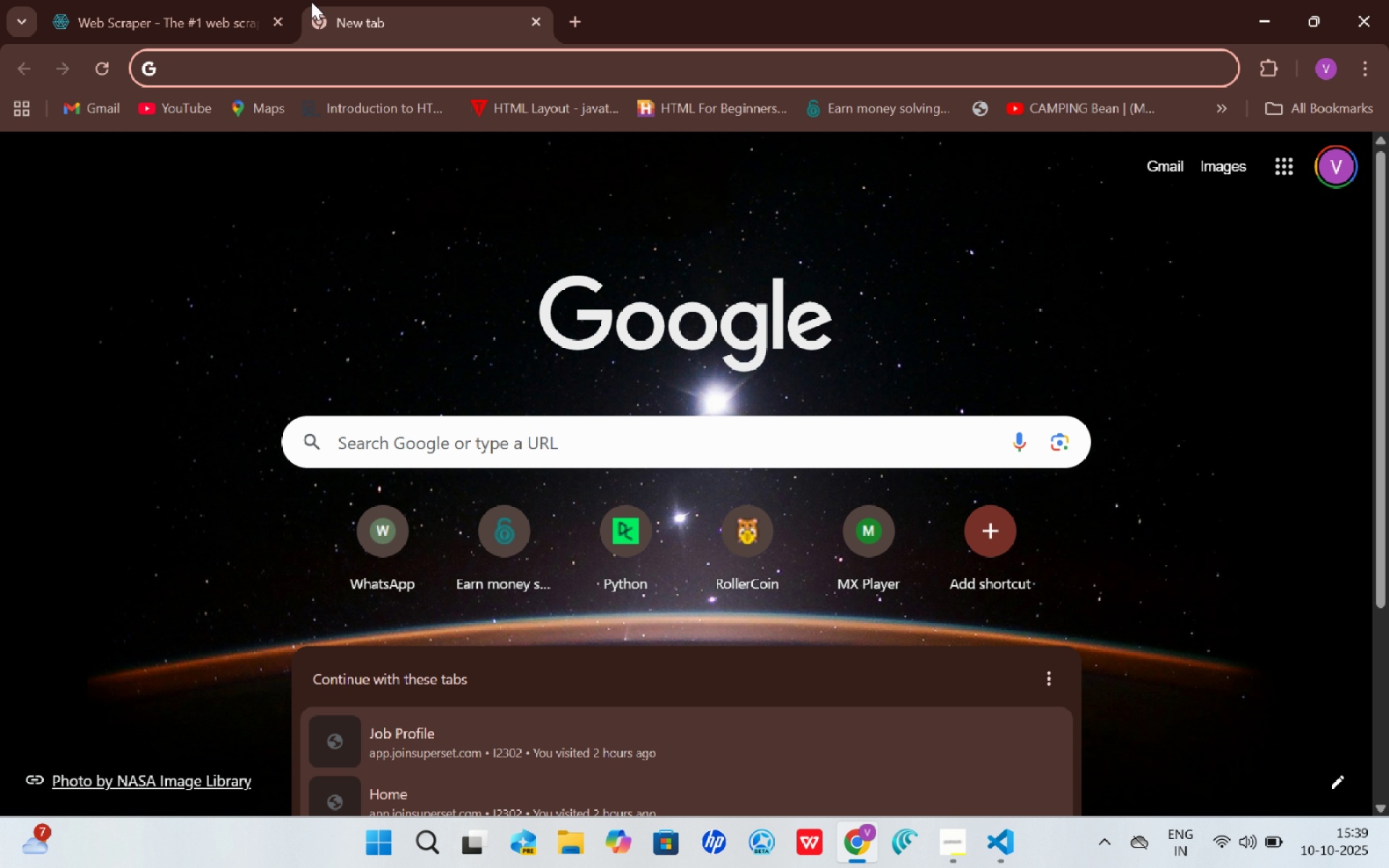 
type(frenchwebsites)
 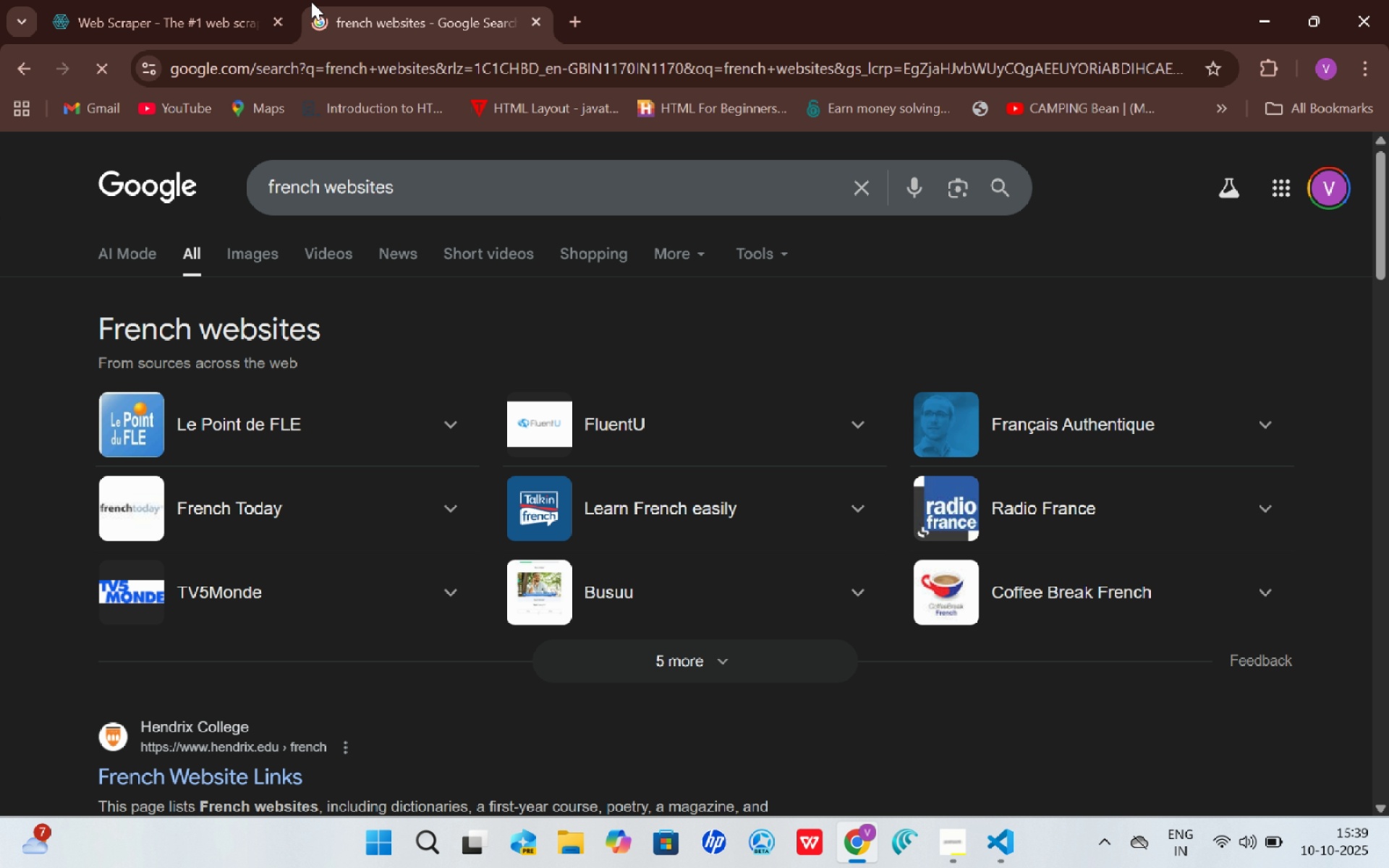 
key(Enter)
 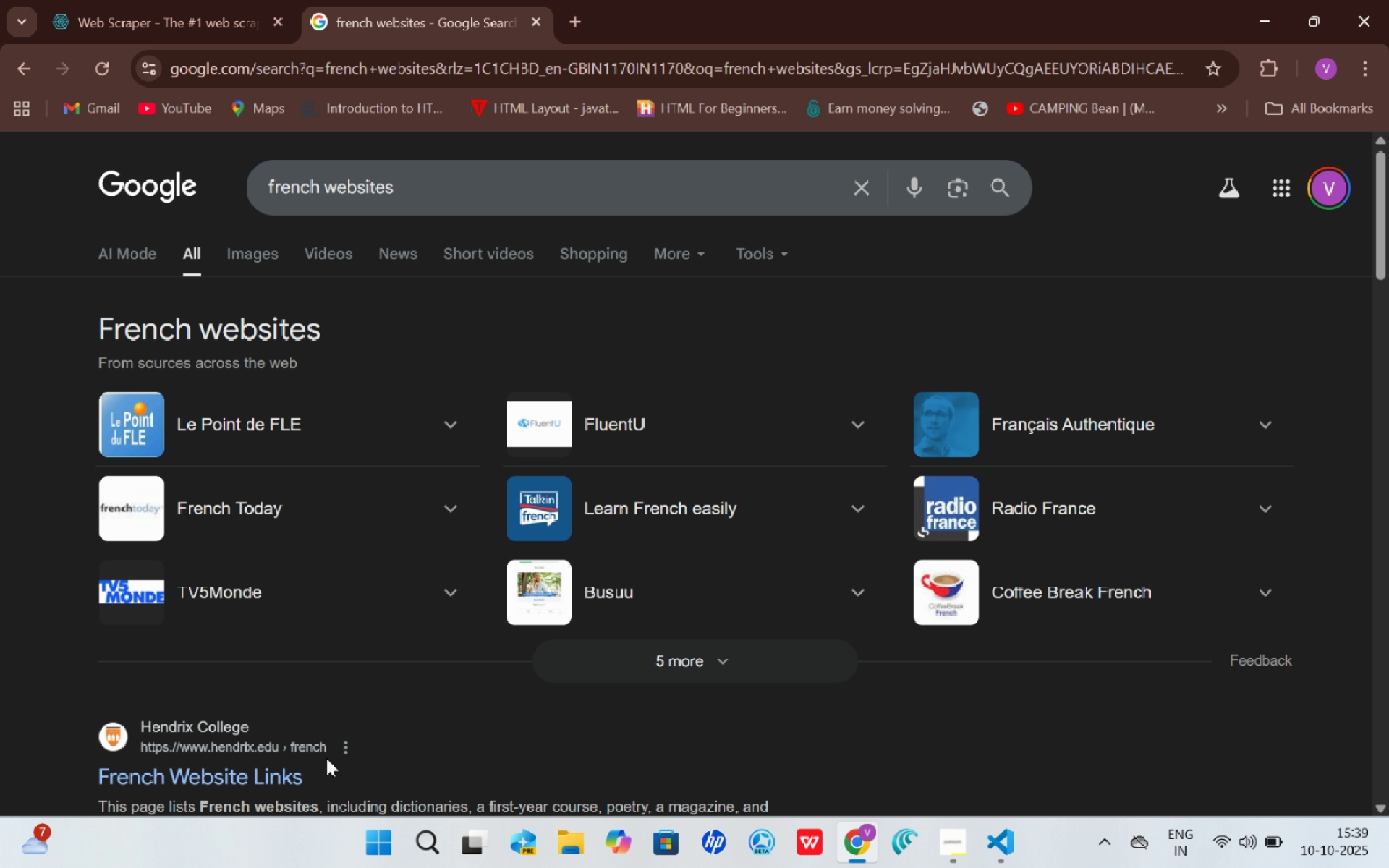 
left_click([284, 762])
 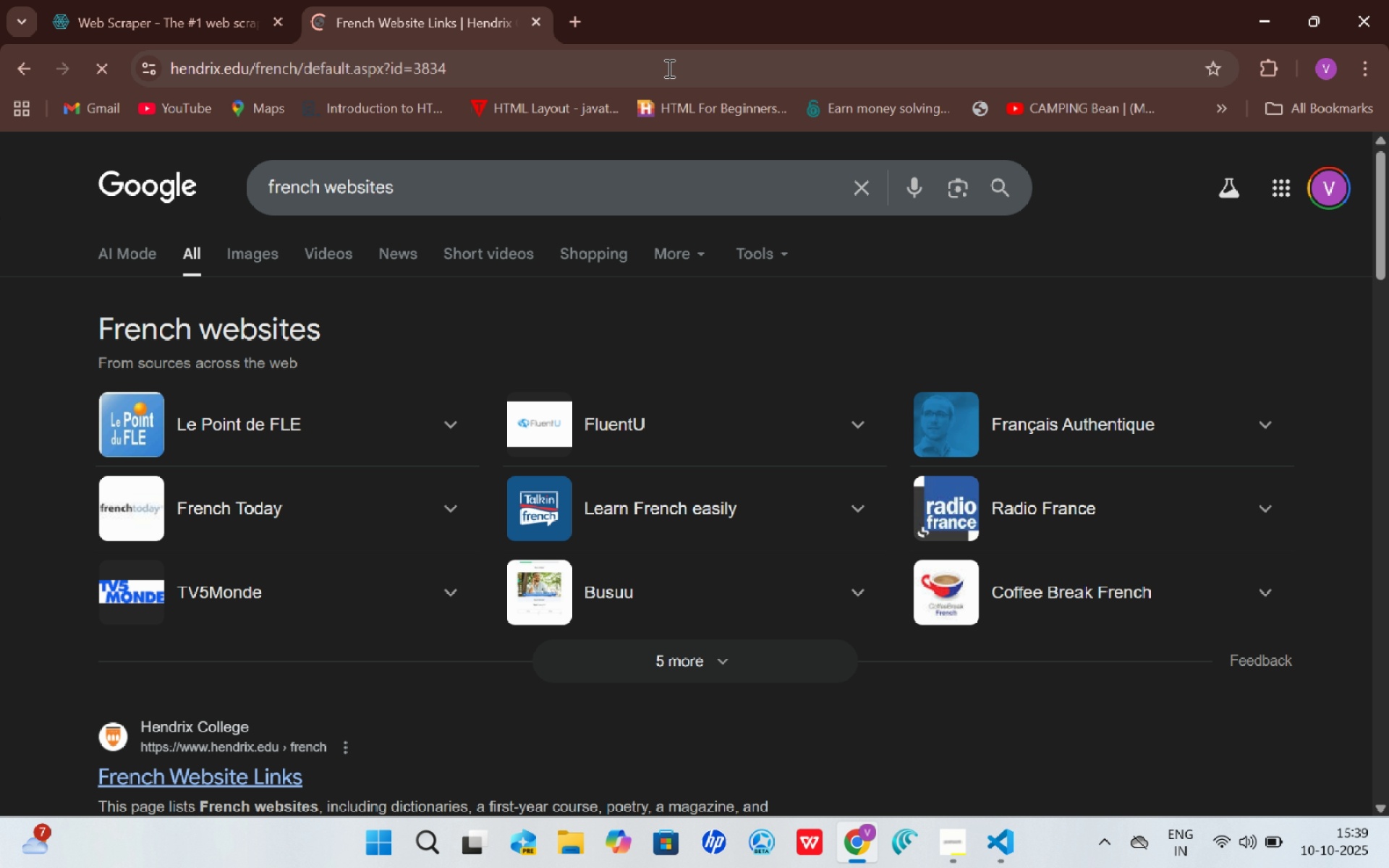 
left_click_drag(start_coordinate=[1388, 184], to_coordinate=[1388, 368])
 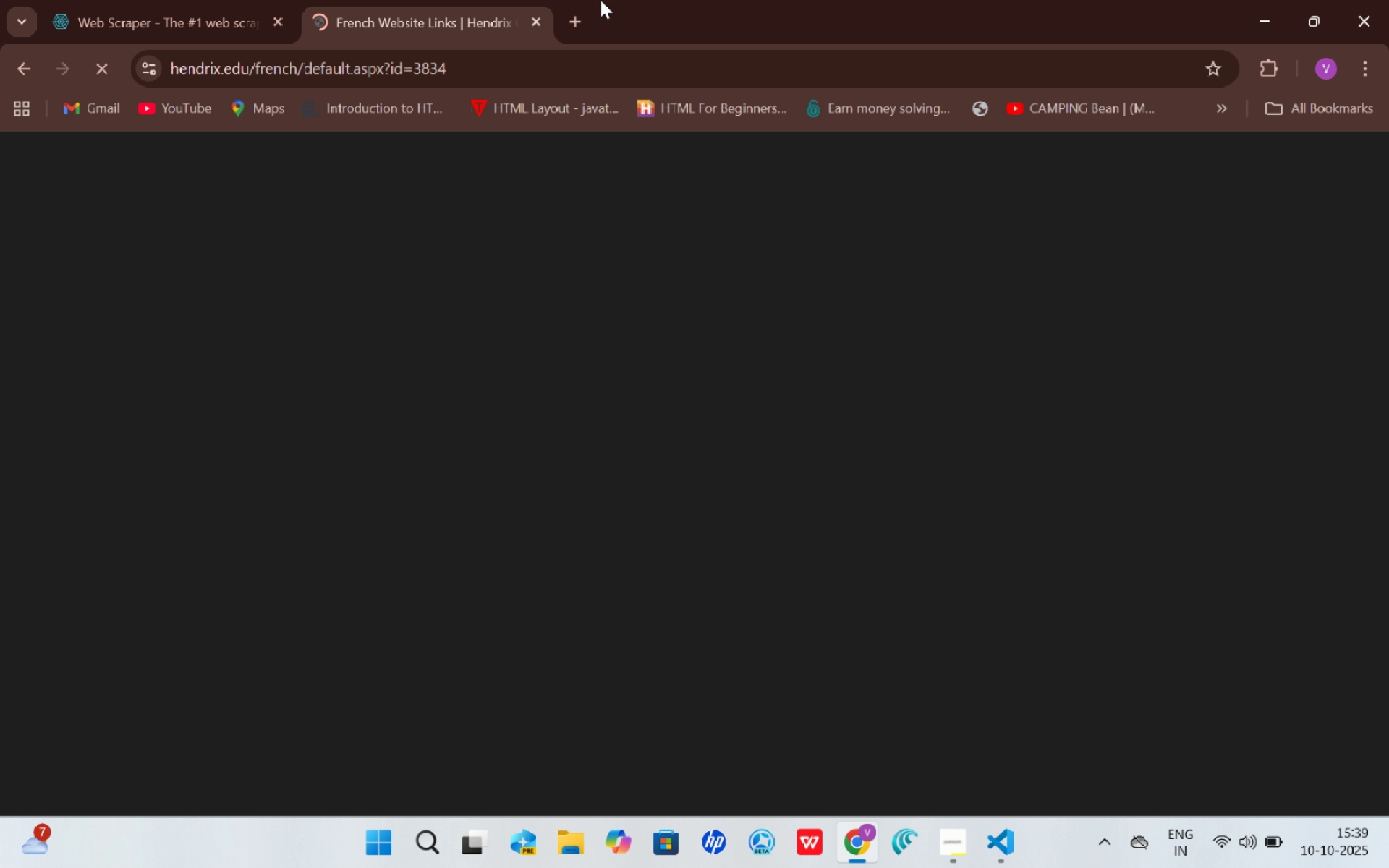 
wait(5.15)
 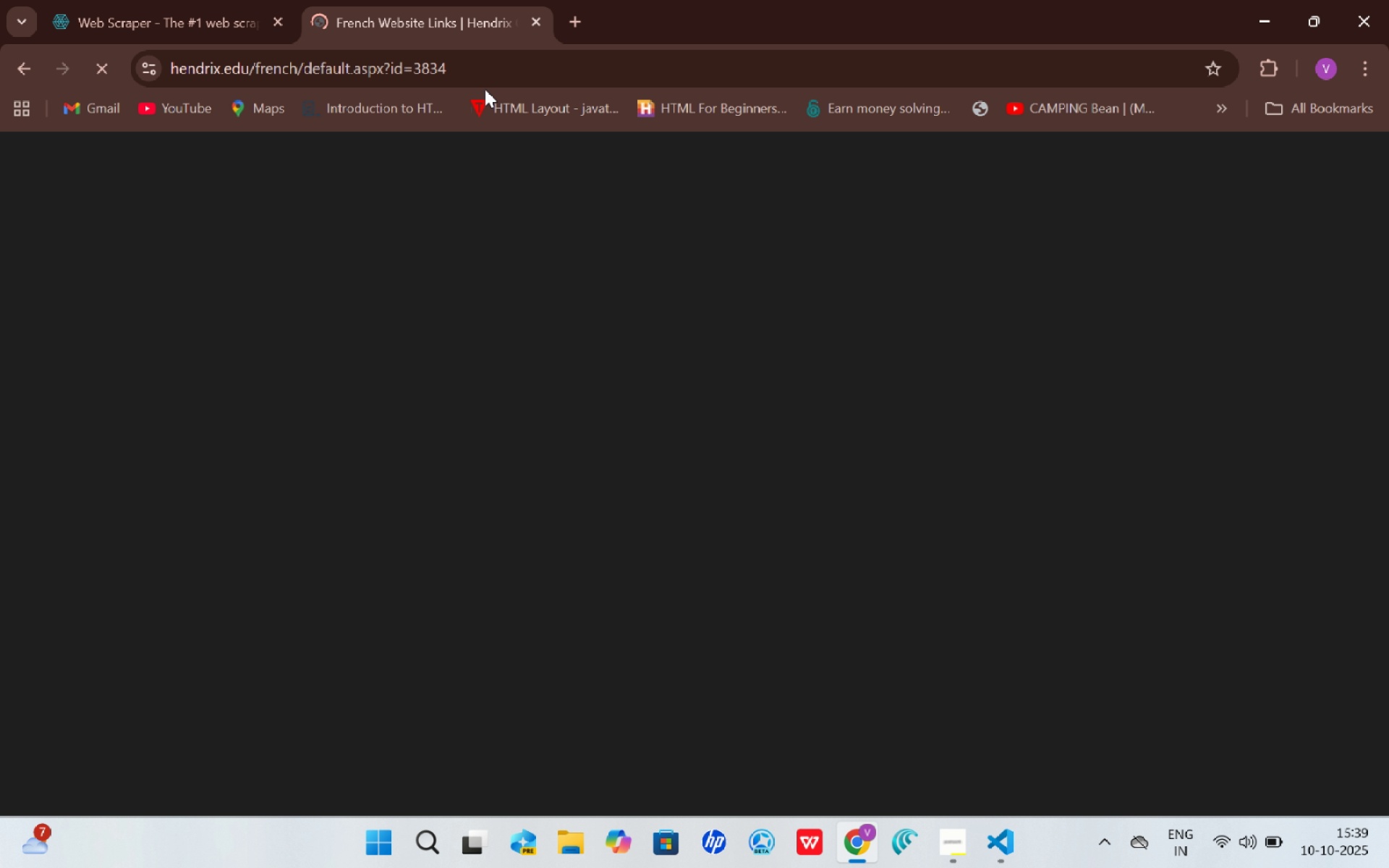 
left_click([573, 0])
 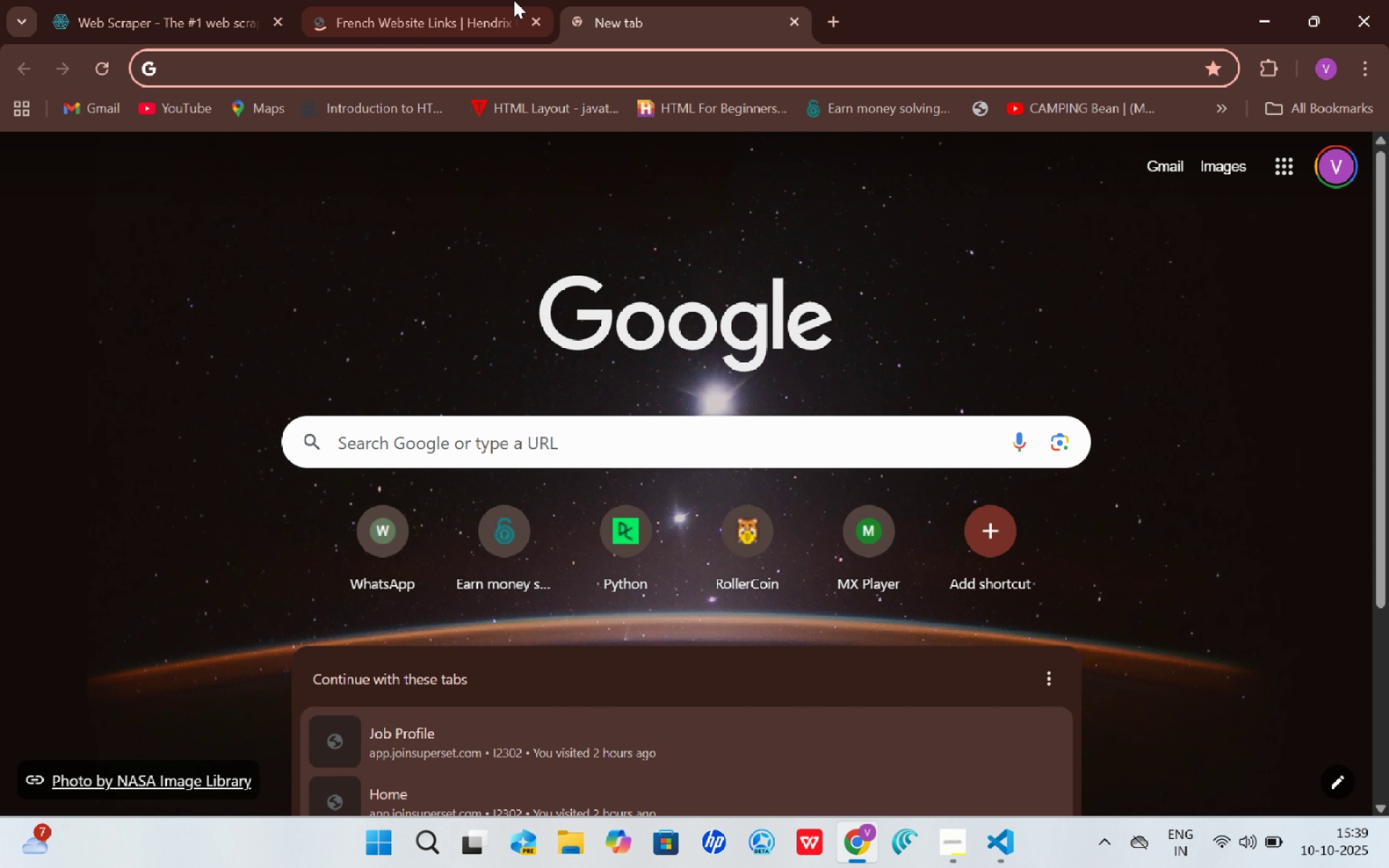 
left_click([513, 0])
 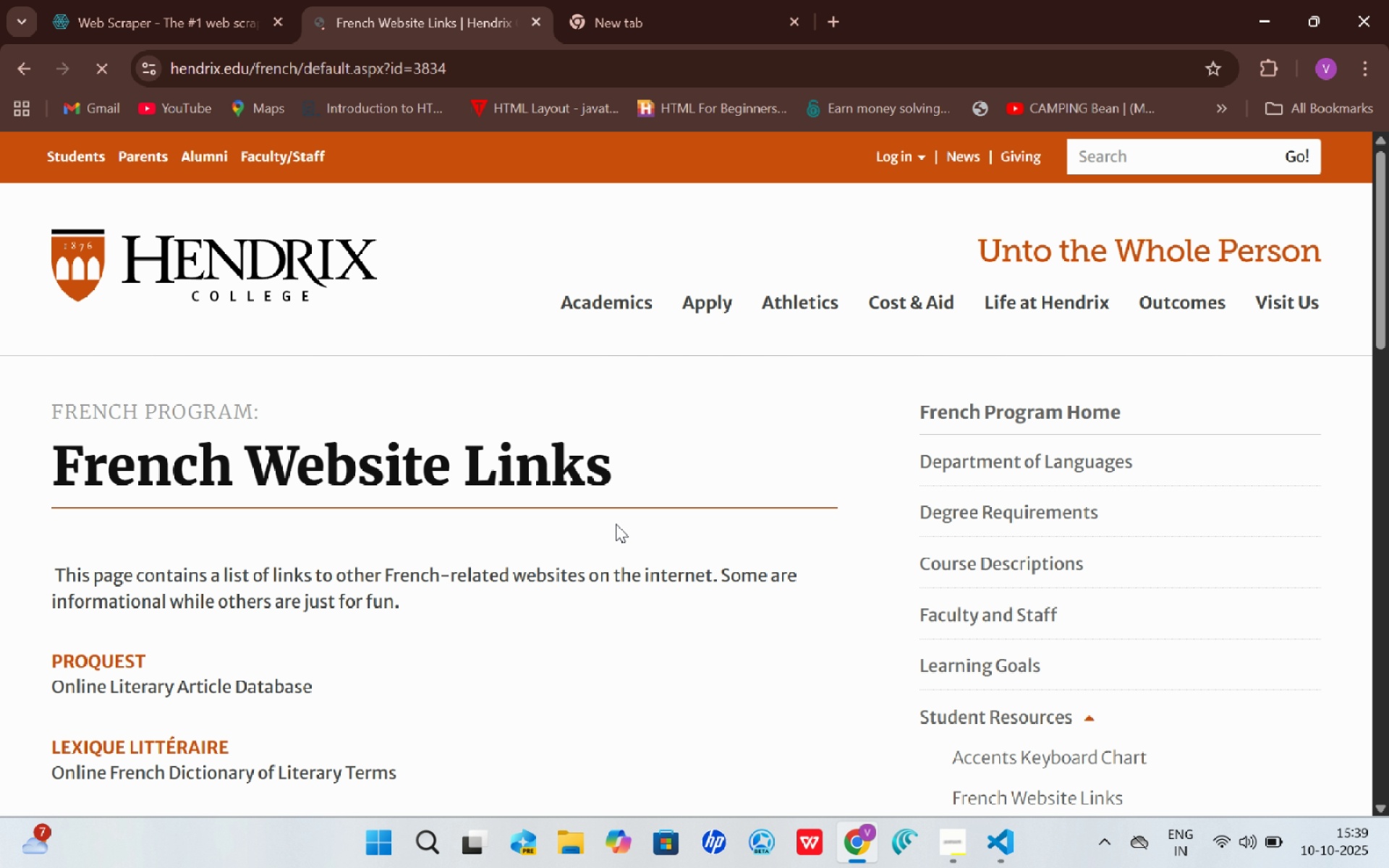 
middle_click([641, 501])
 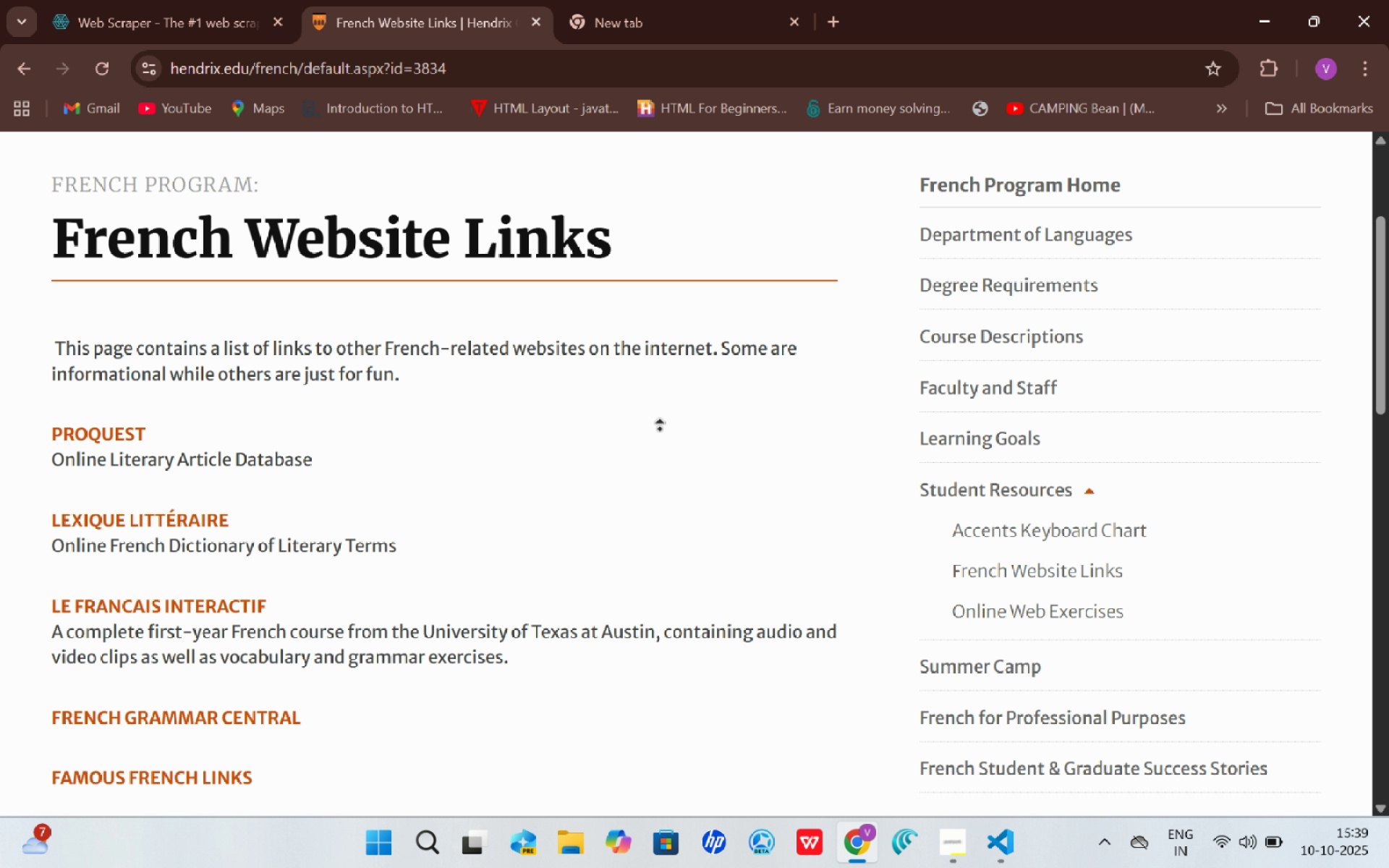 
left_click([679, 434])
 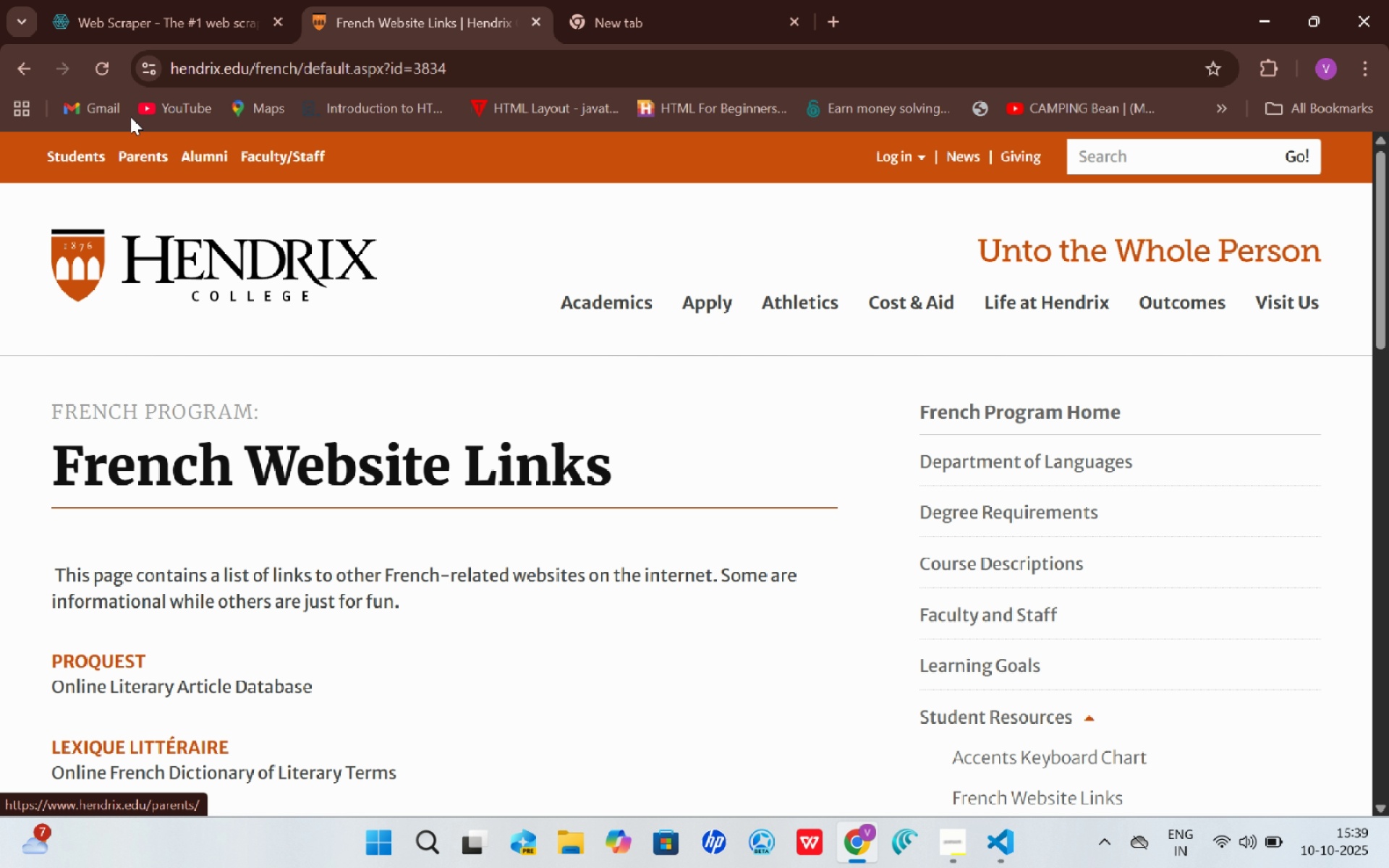 
left_click([12, 67])
 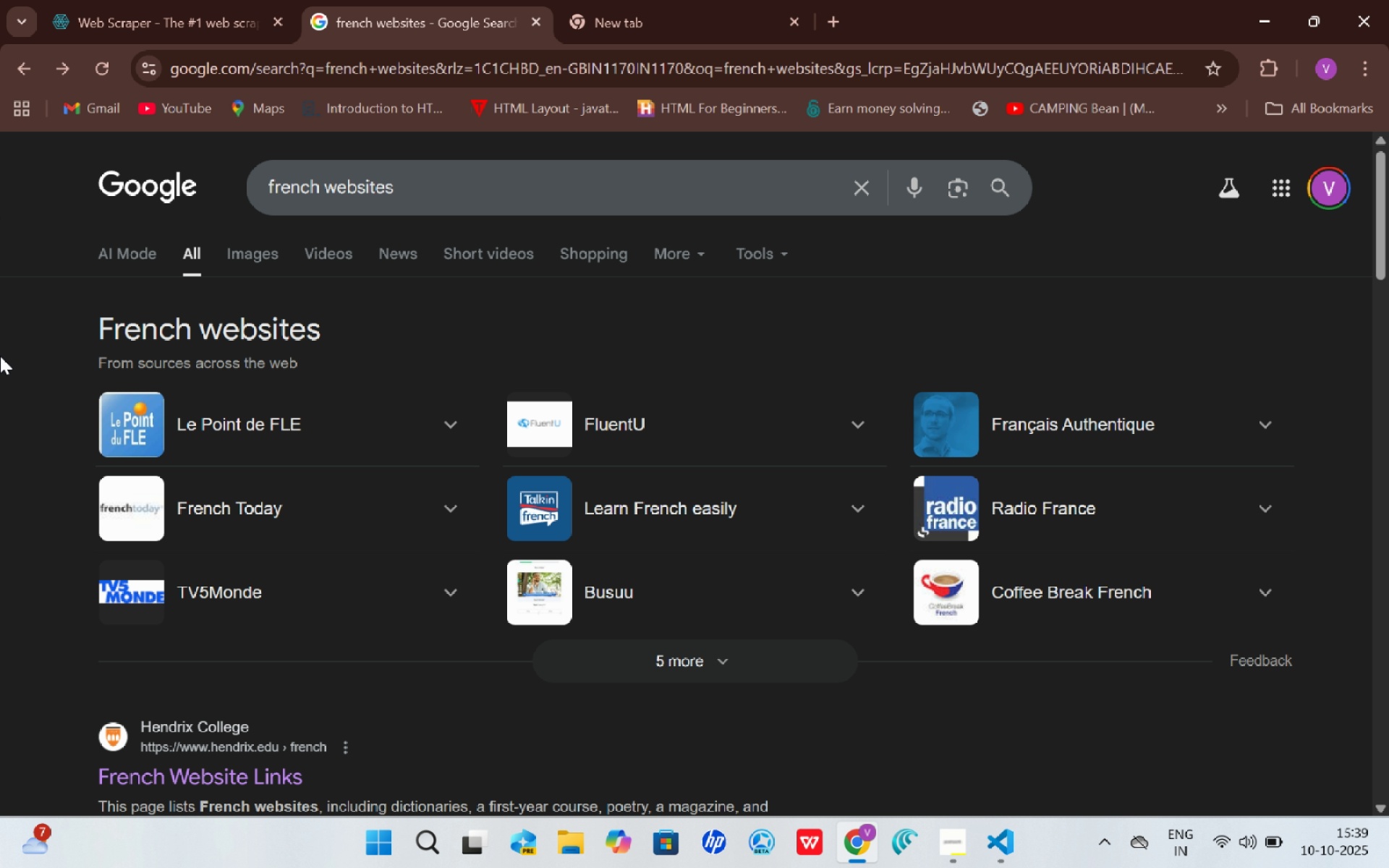 
middle_click([0, 356])
 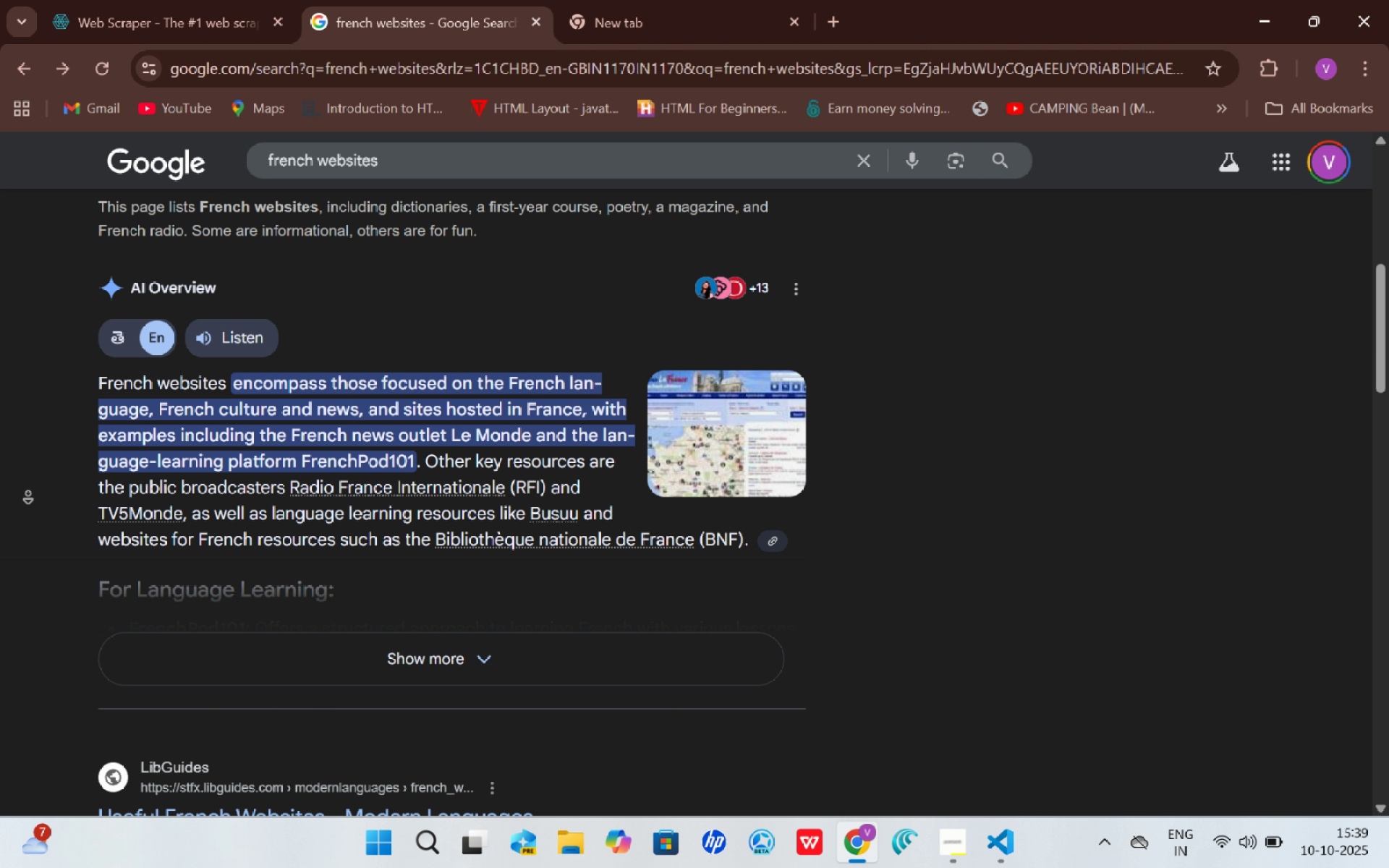 
left_click([28, 493])
 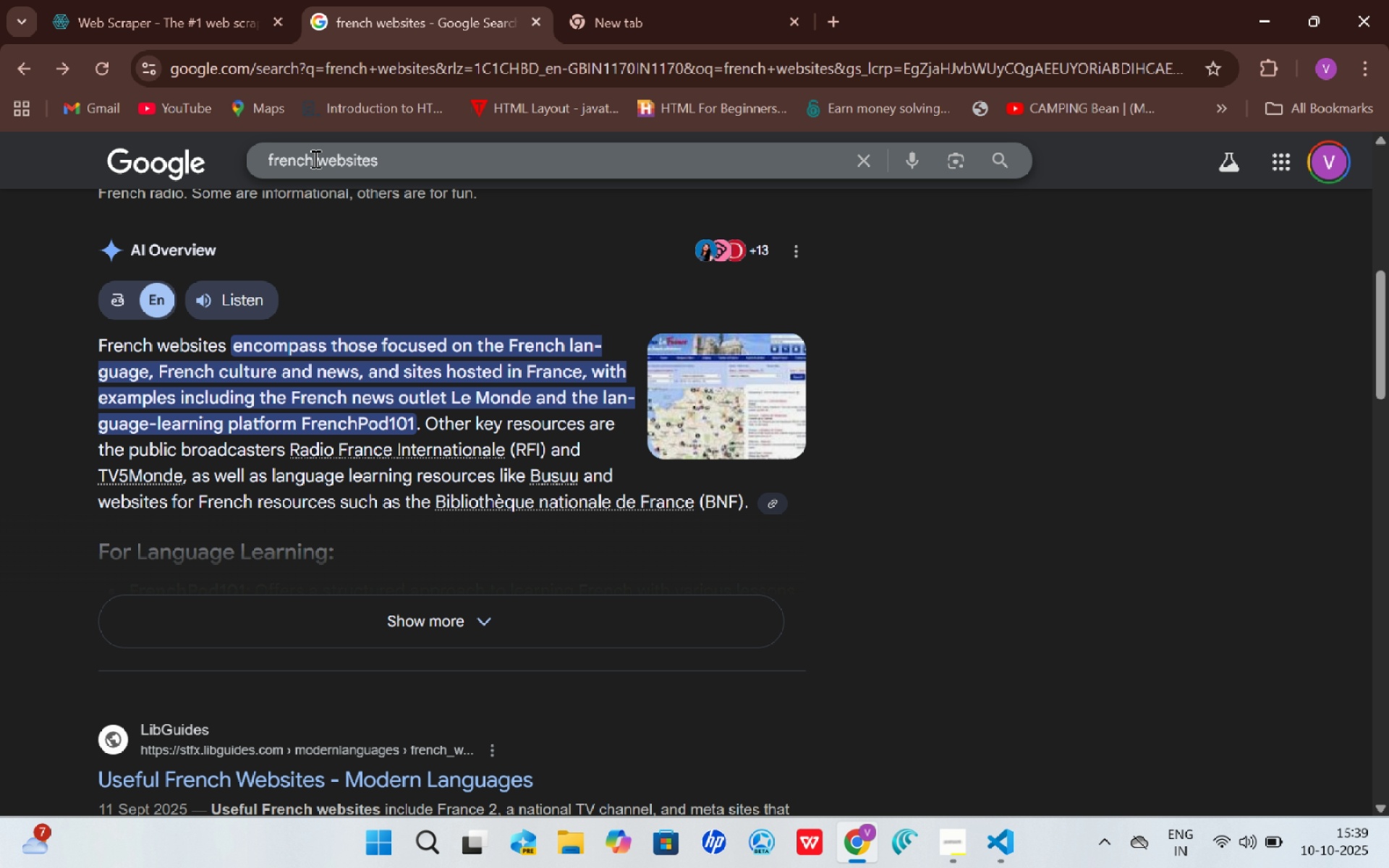 
left_click([316, 158])
 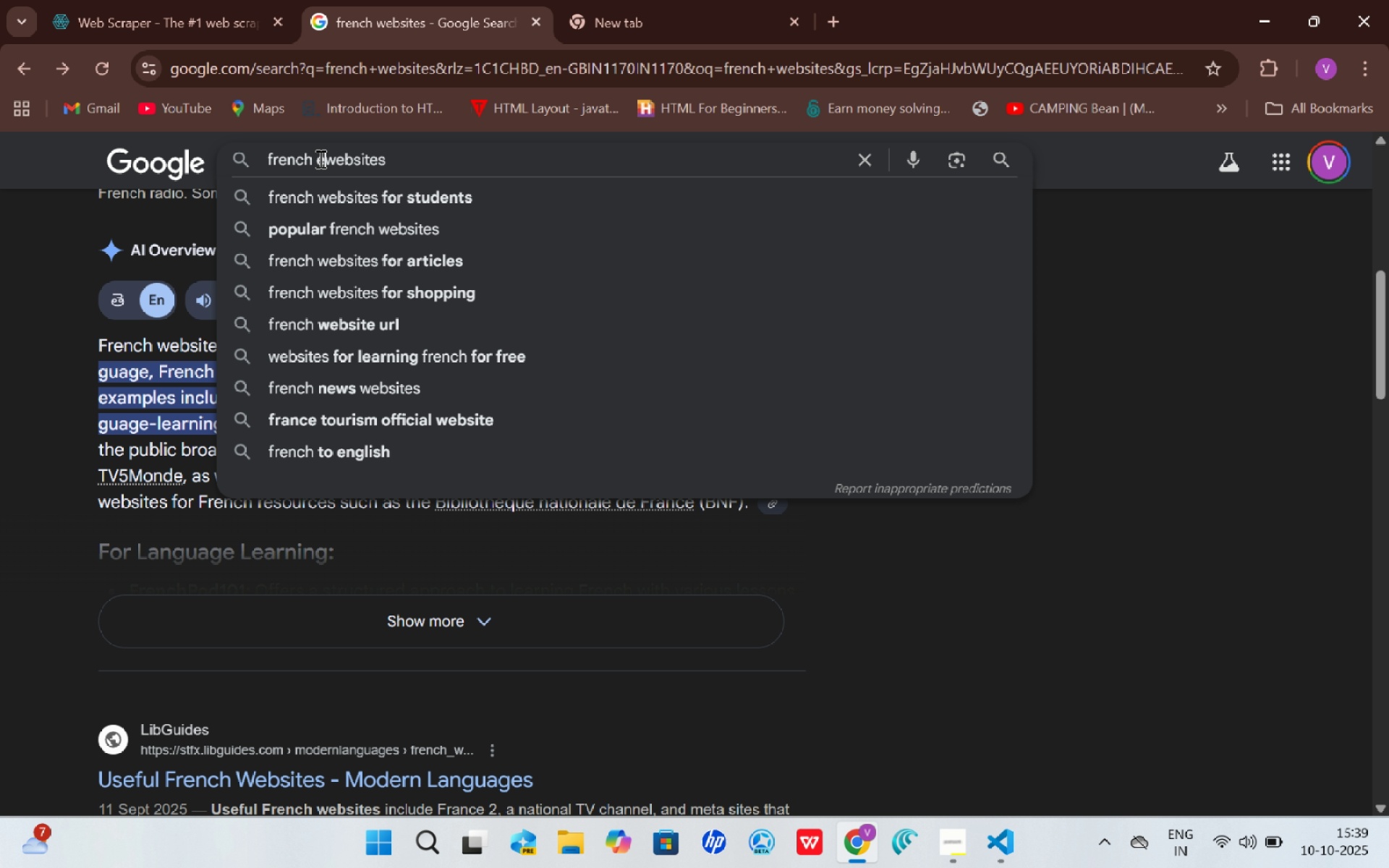 
type(ecommerce)
 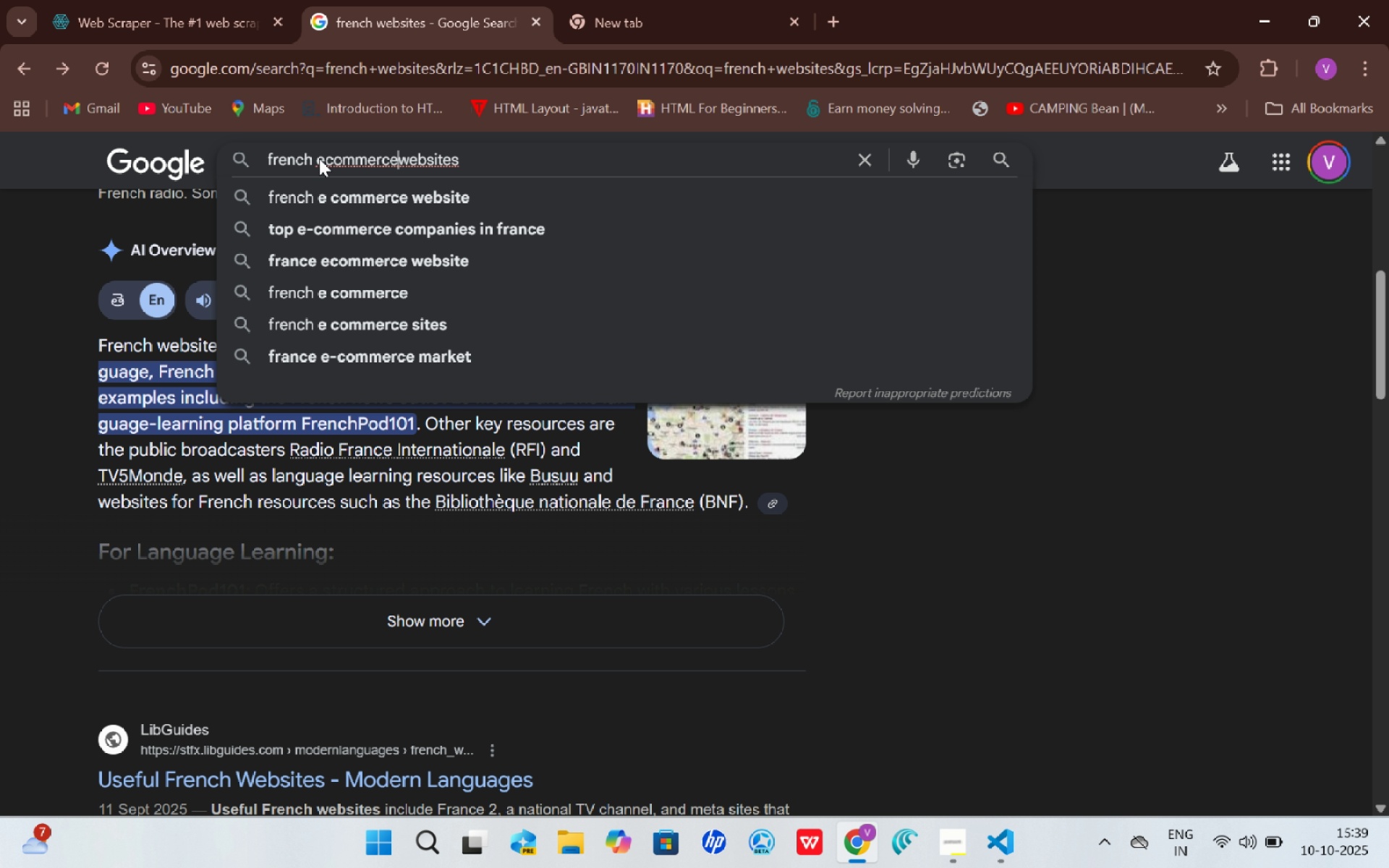 
key(Enter)
 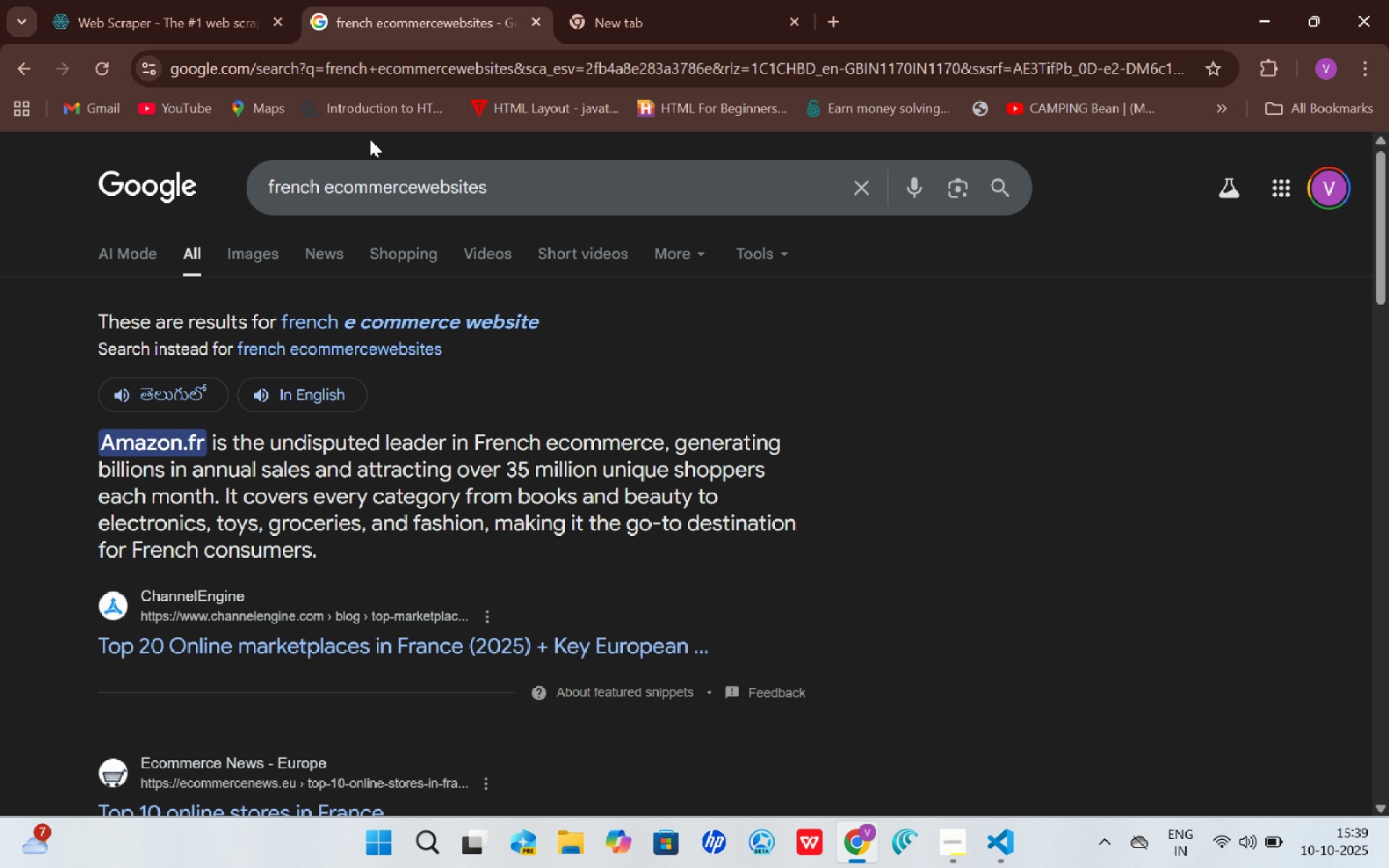 
middle_click([1105, 377])
 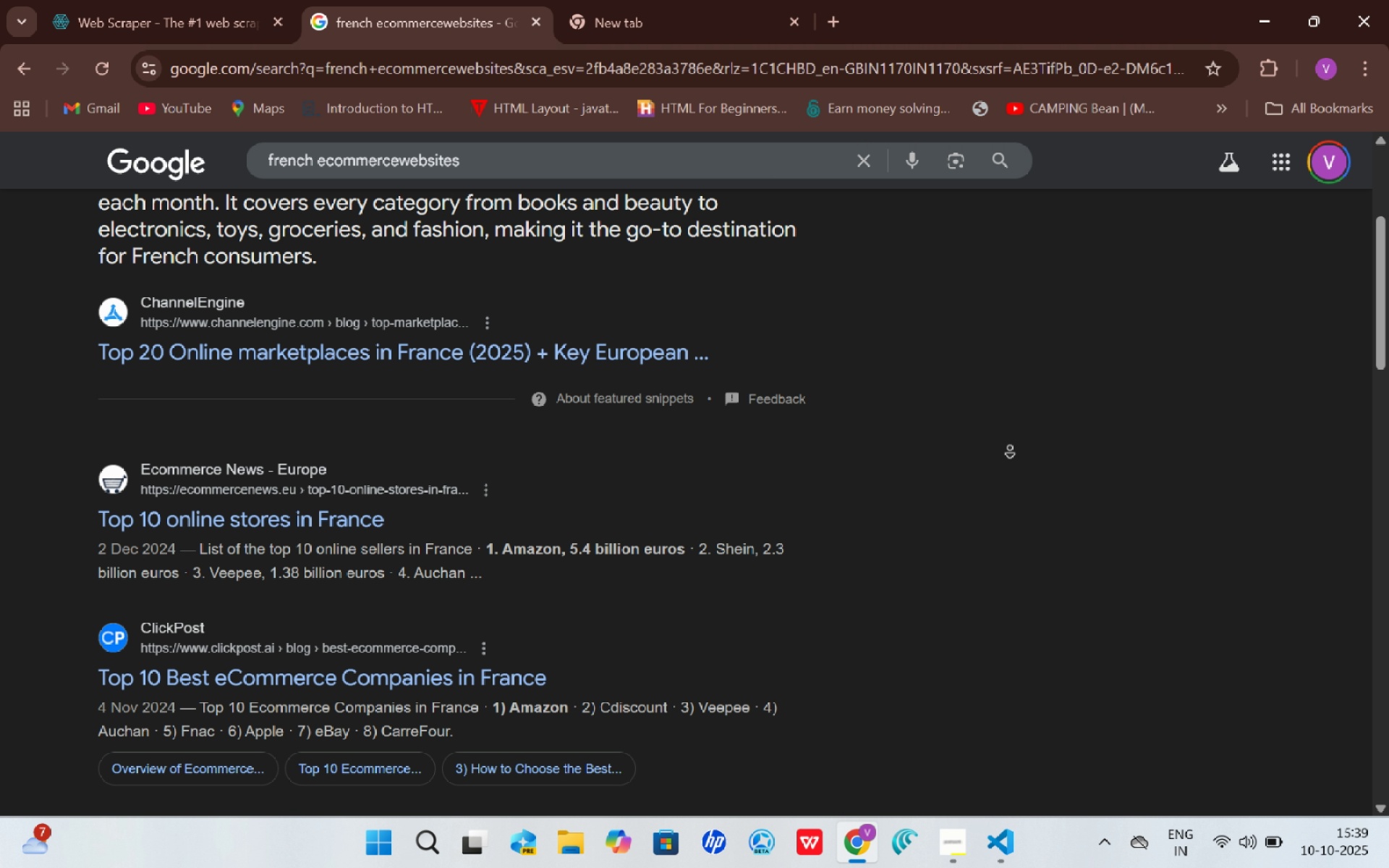 
left_click([1008, 441])
 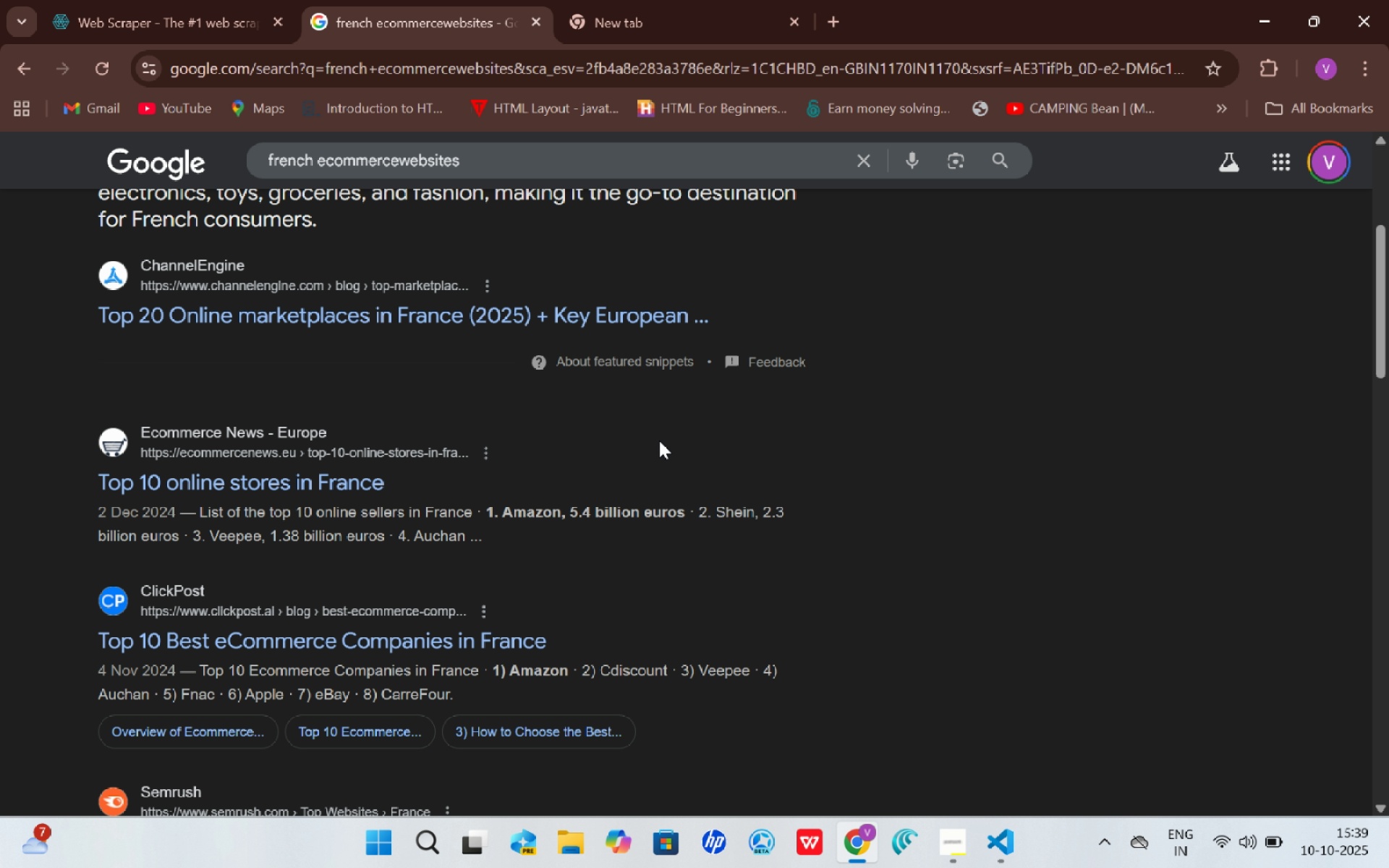 
middle_click([943, 392])
 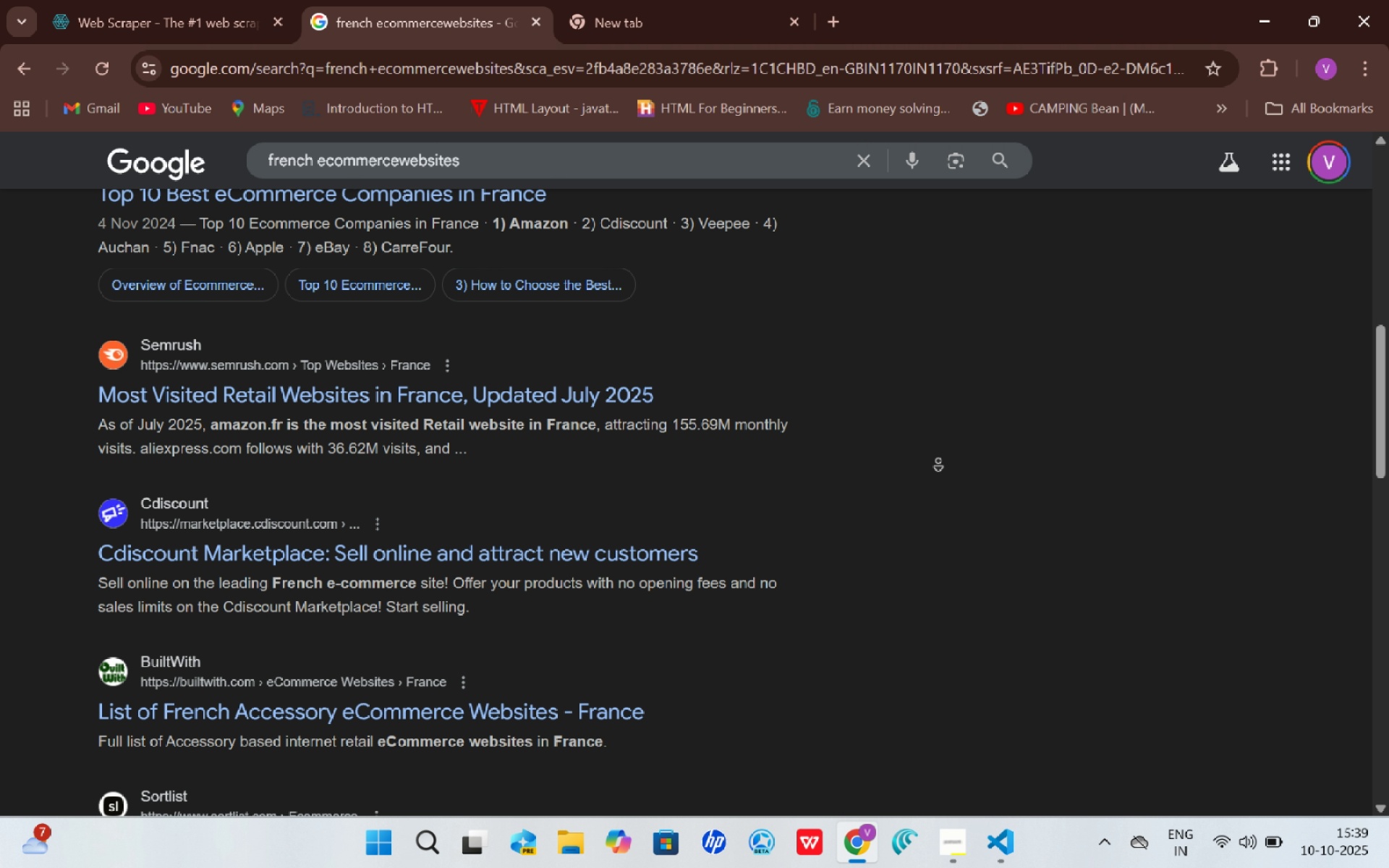 
left_click([938, 461])
 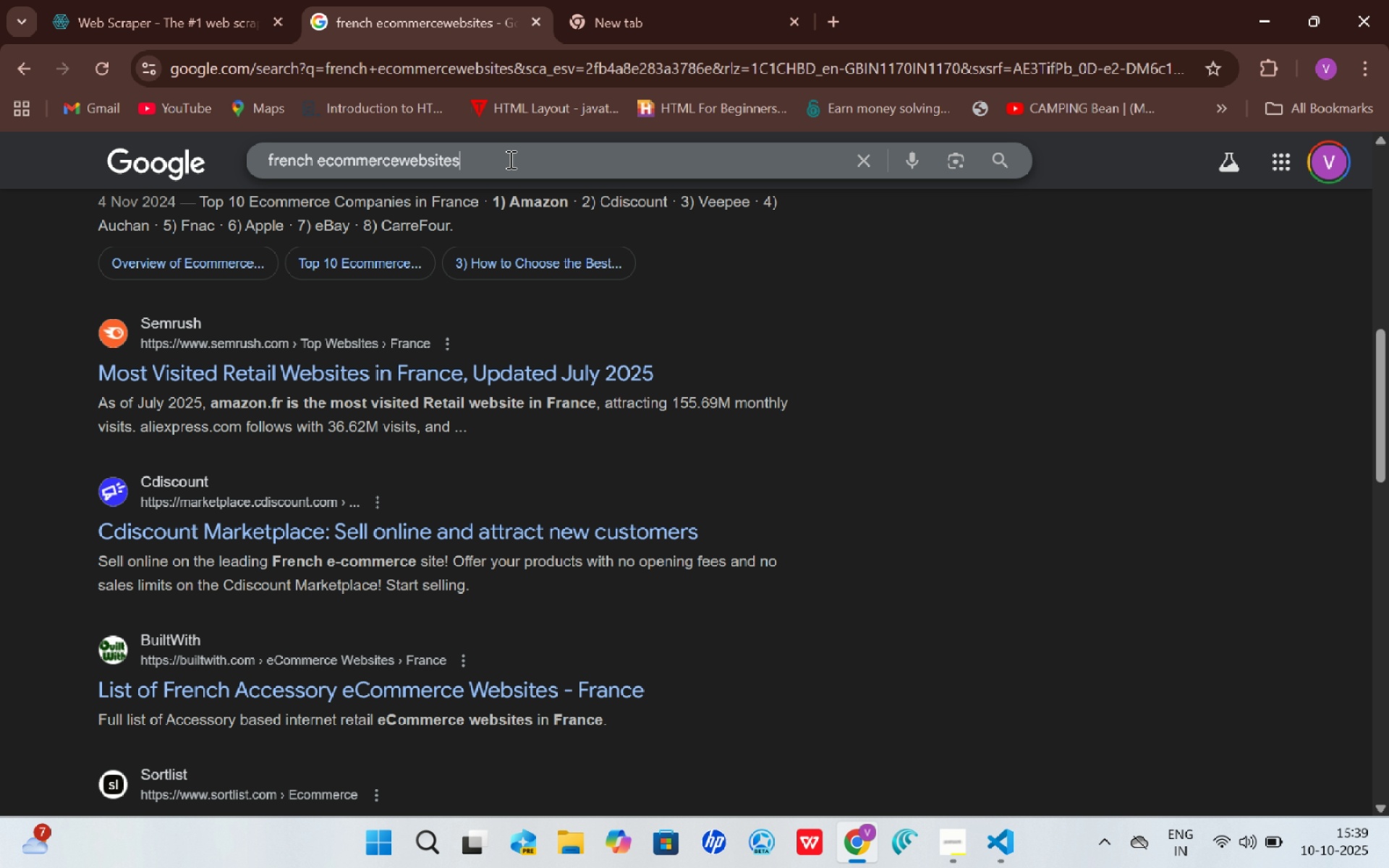 
left_click([509, 159])
 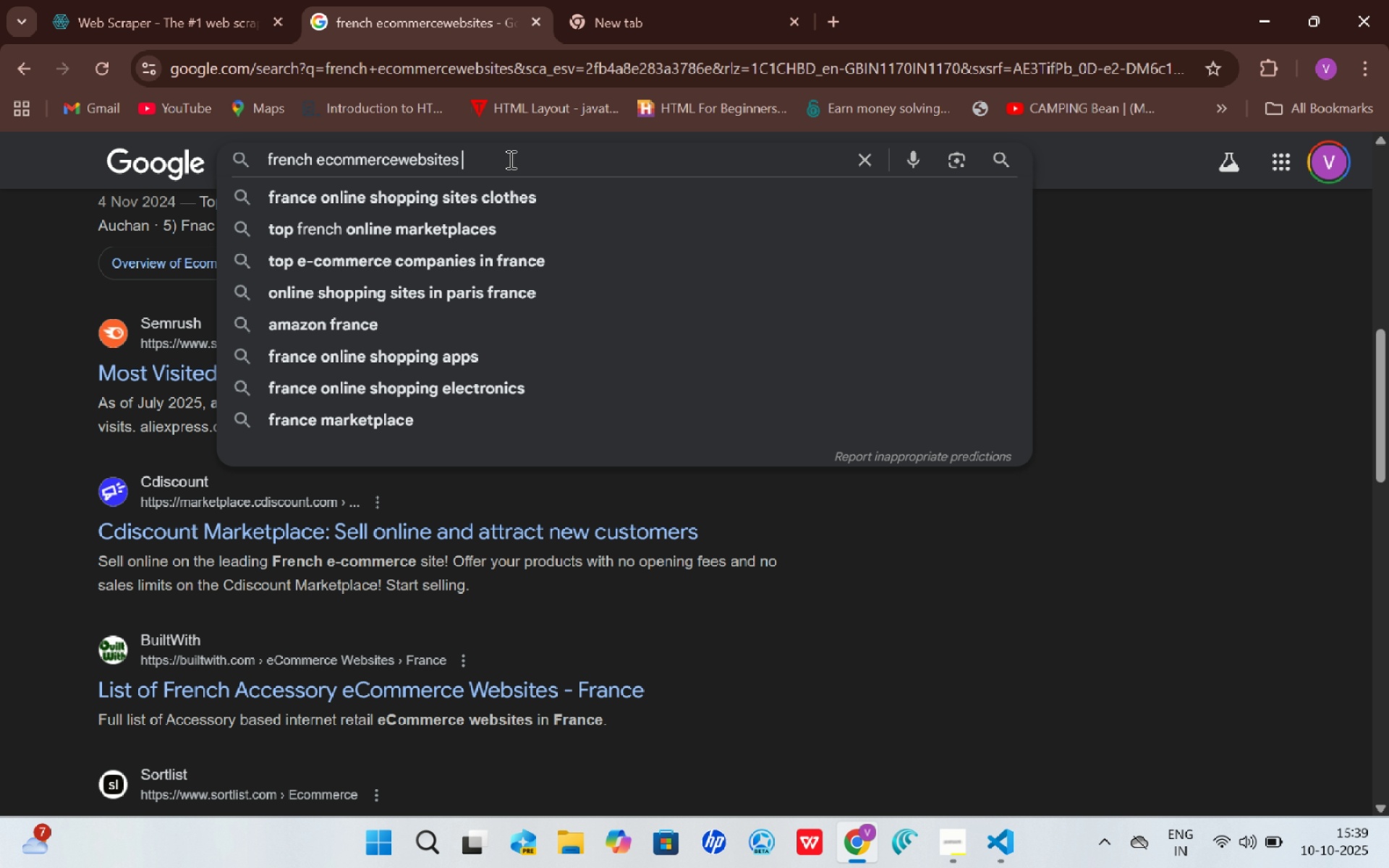 
type( testsites)
 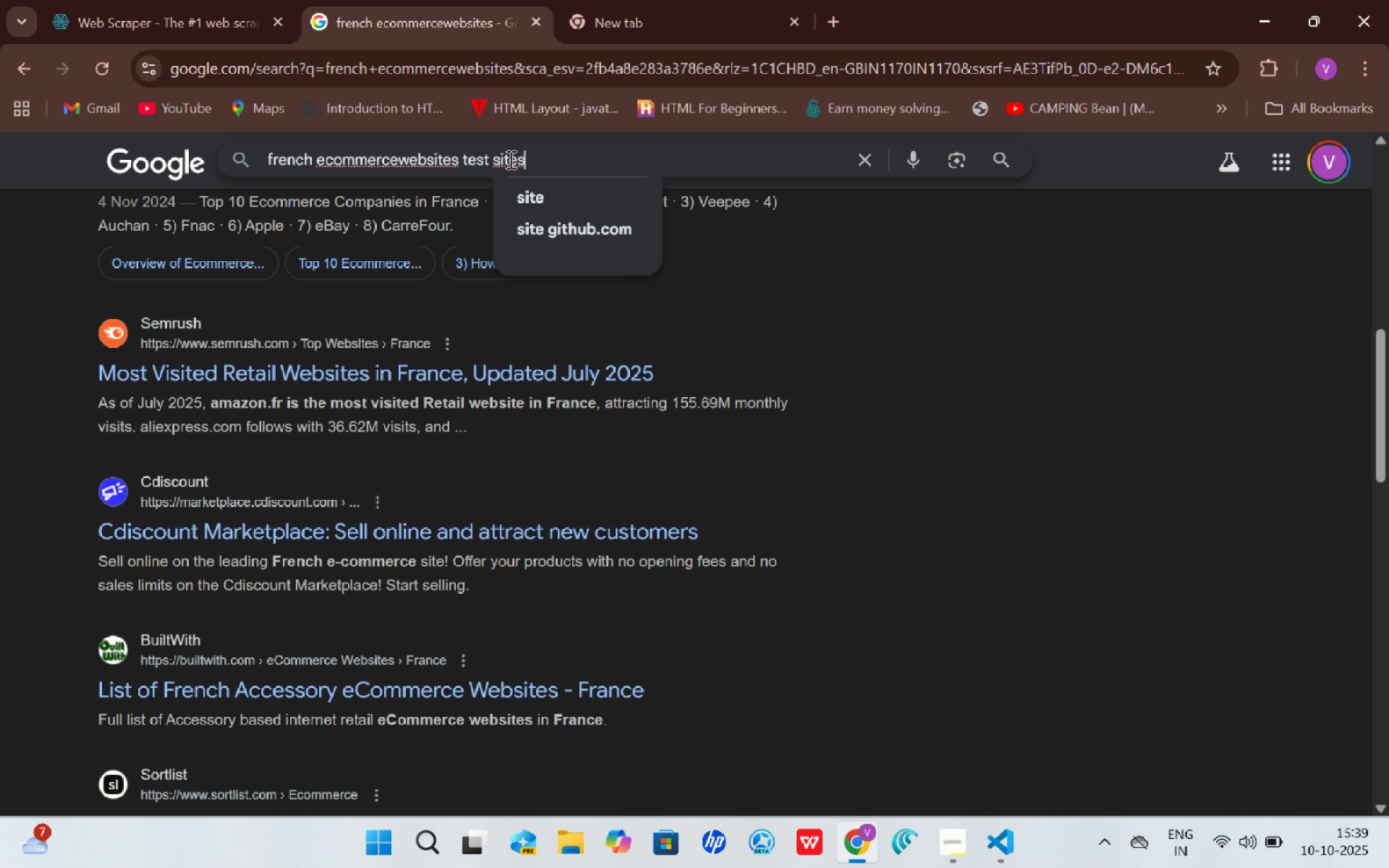 
key(Enter)
 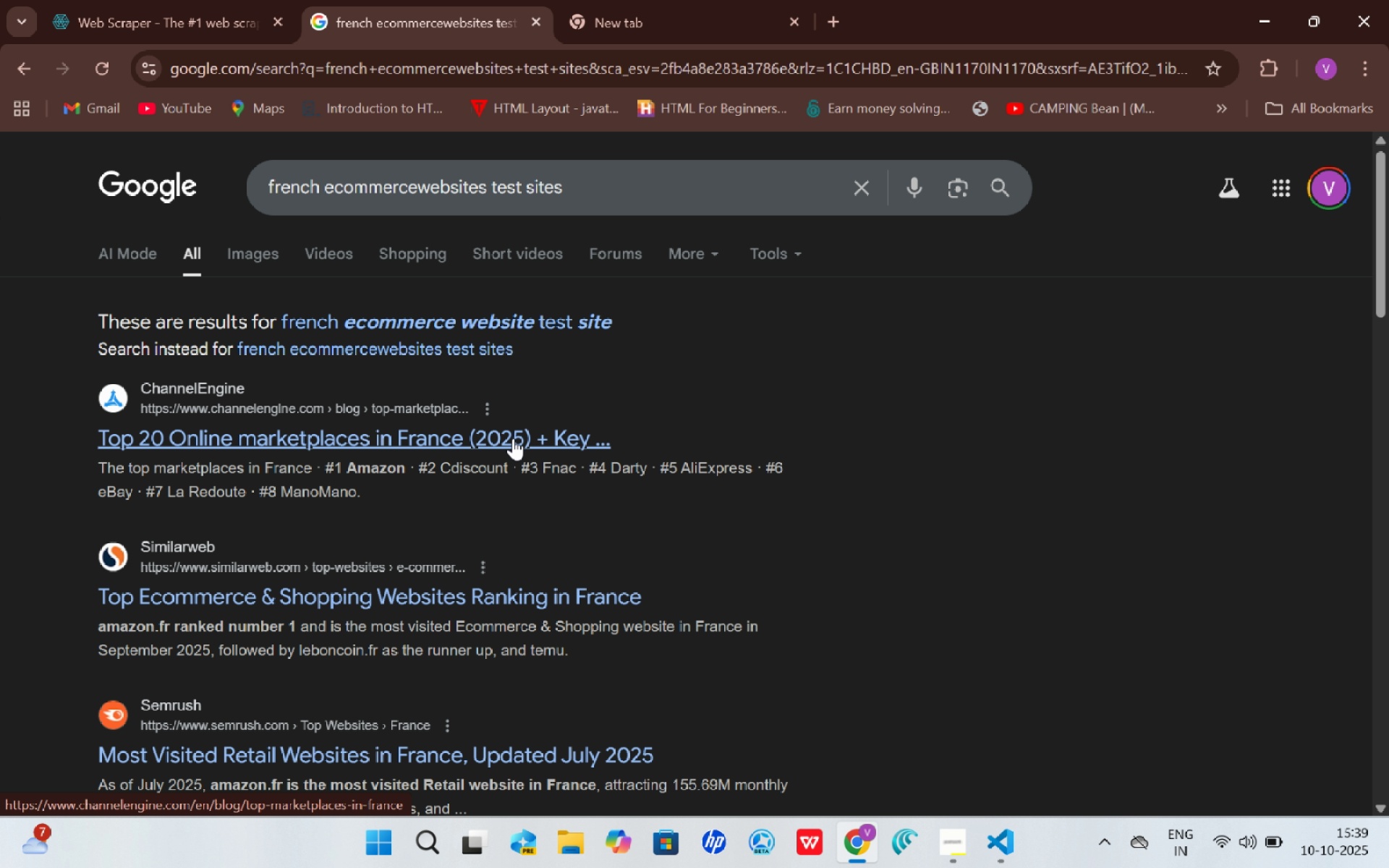 
left_click([488, 456])
 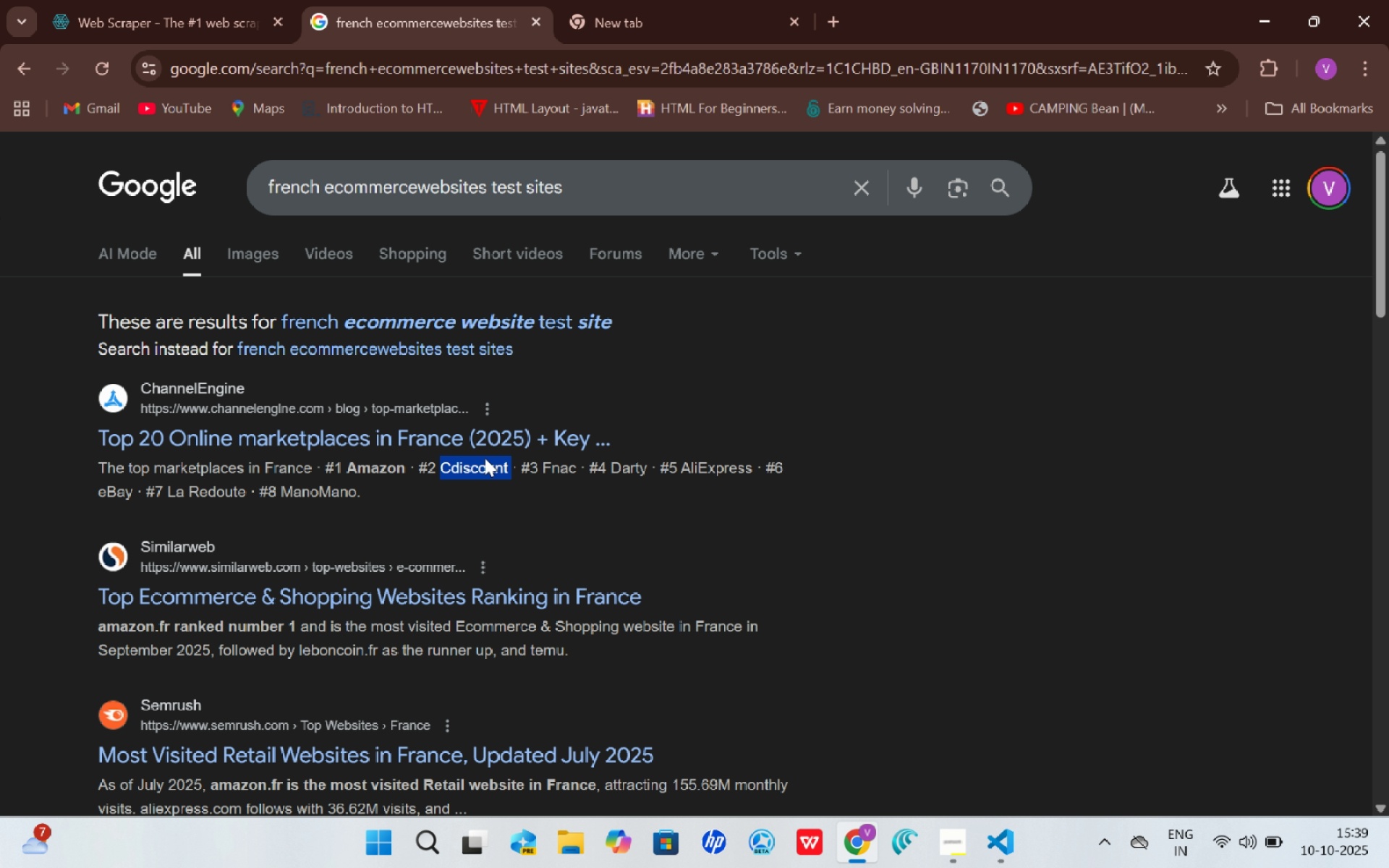 
double_click([485, 458])
 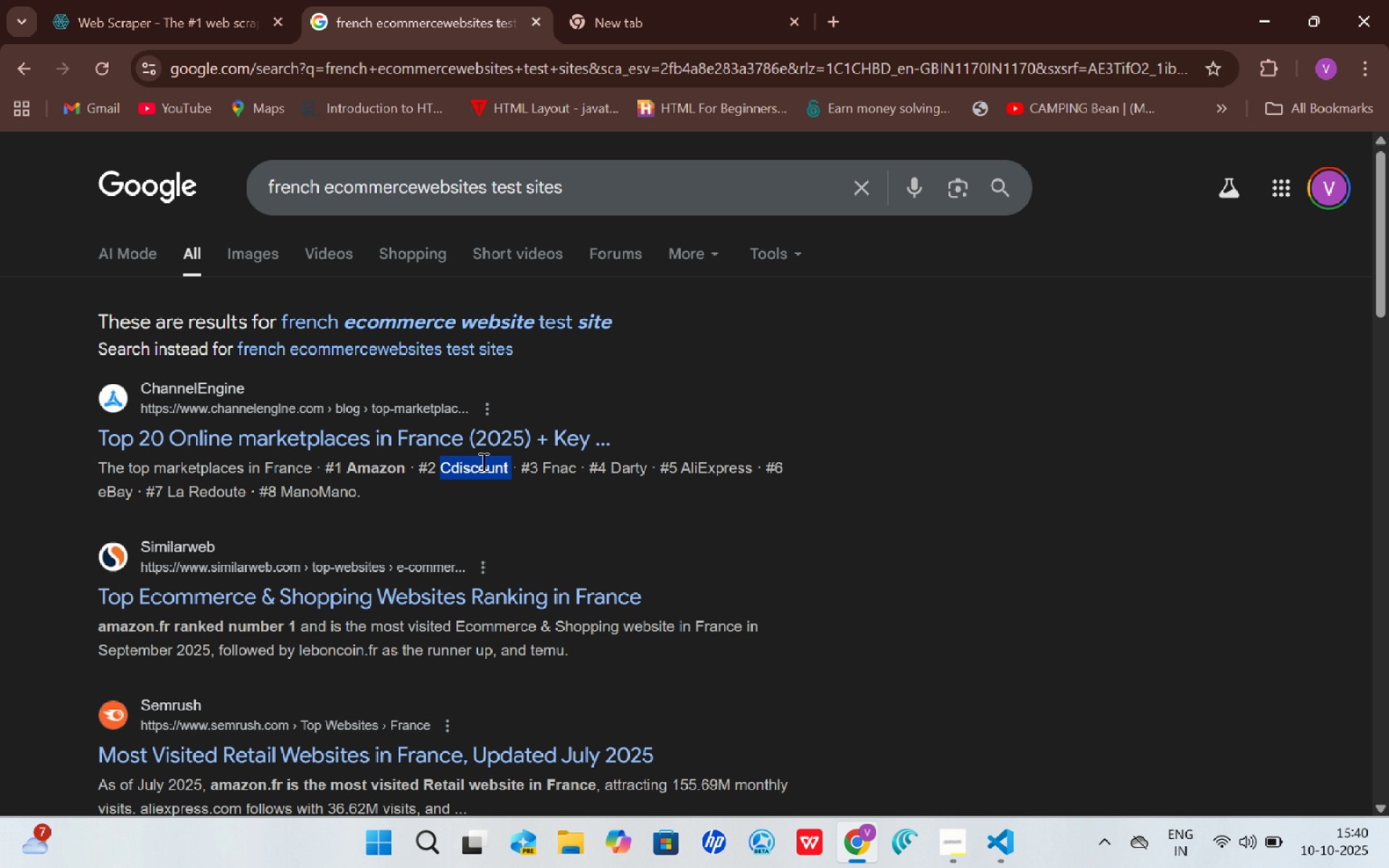 
right_click([482, 461])
 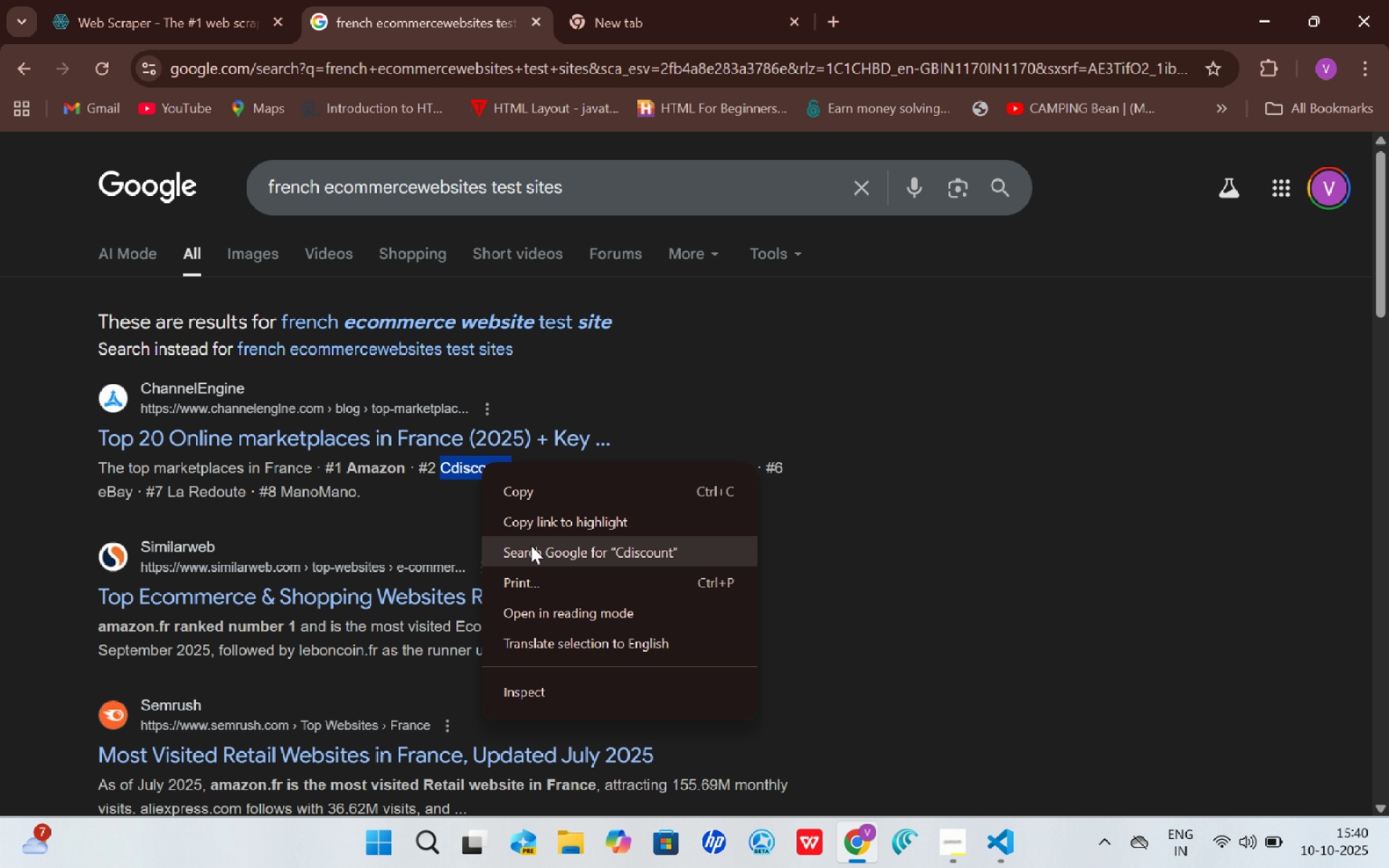 
left_click([531, 545])
 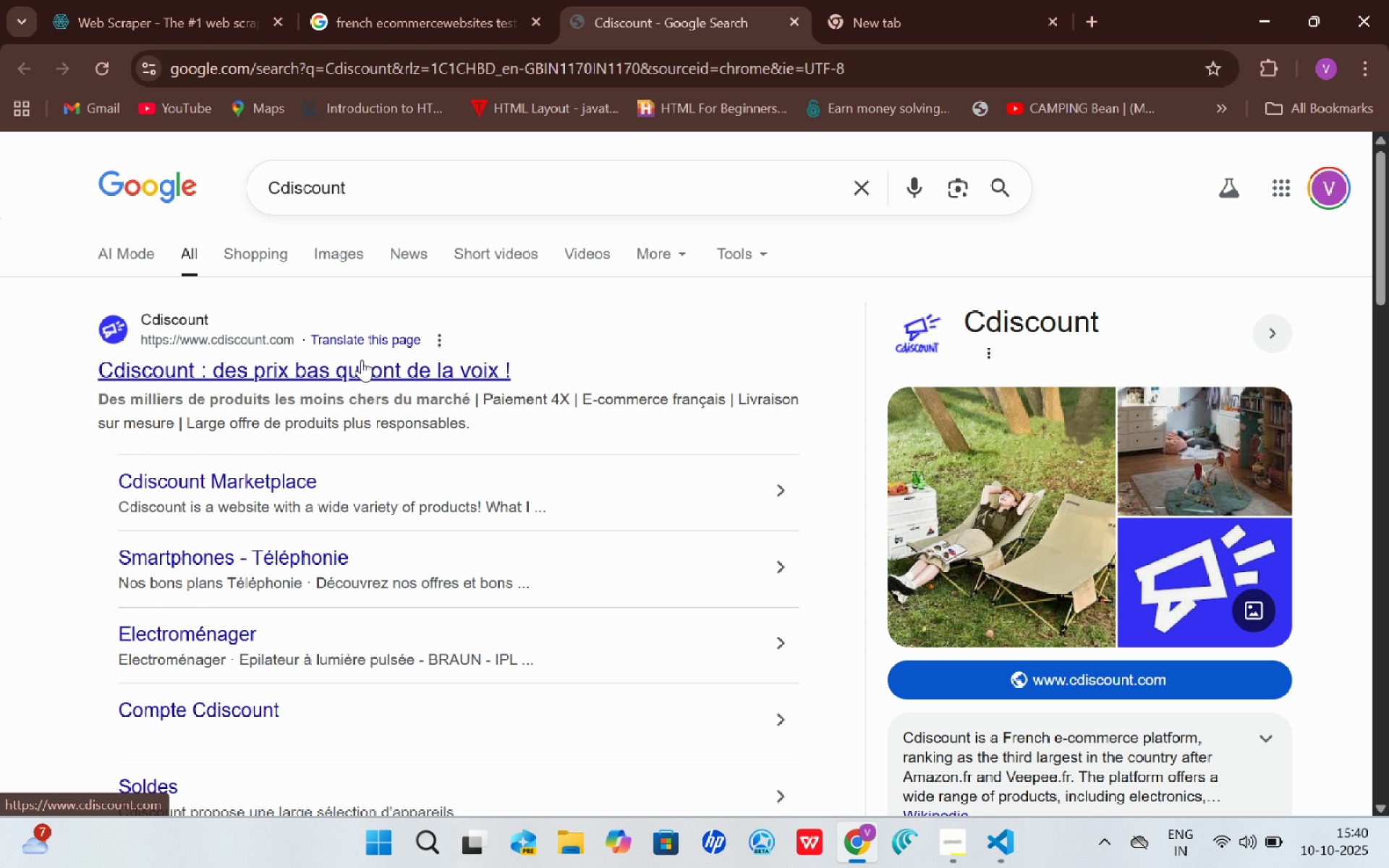 
left_click([362, 359])
 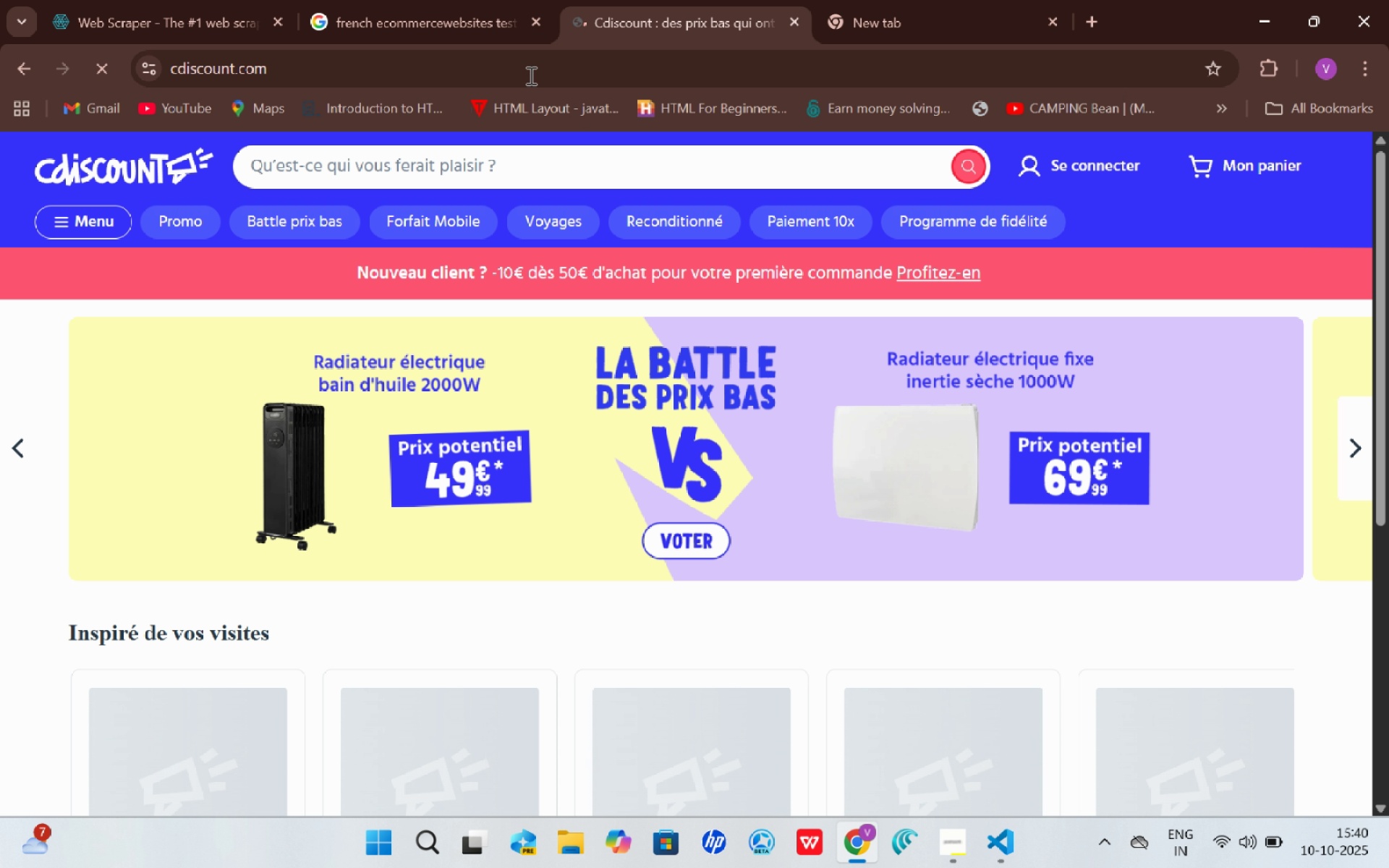 
left_click([537, 61])
 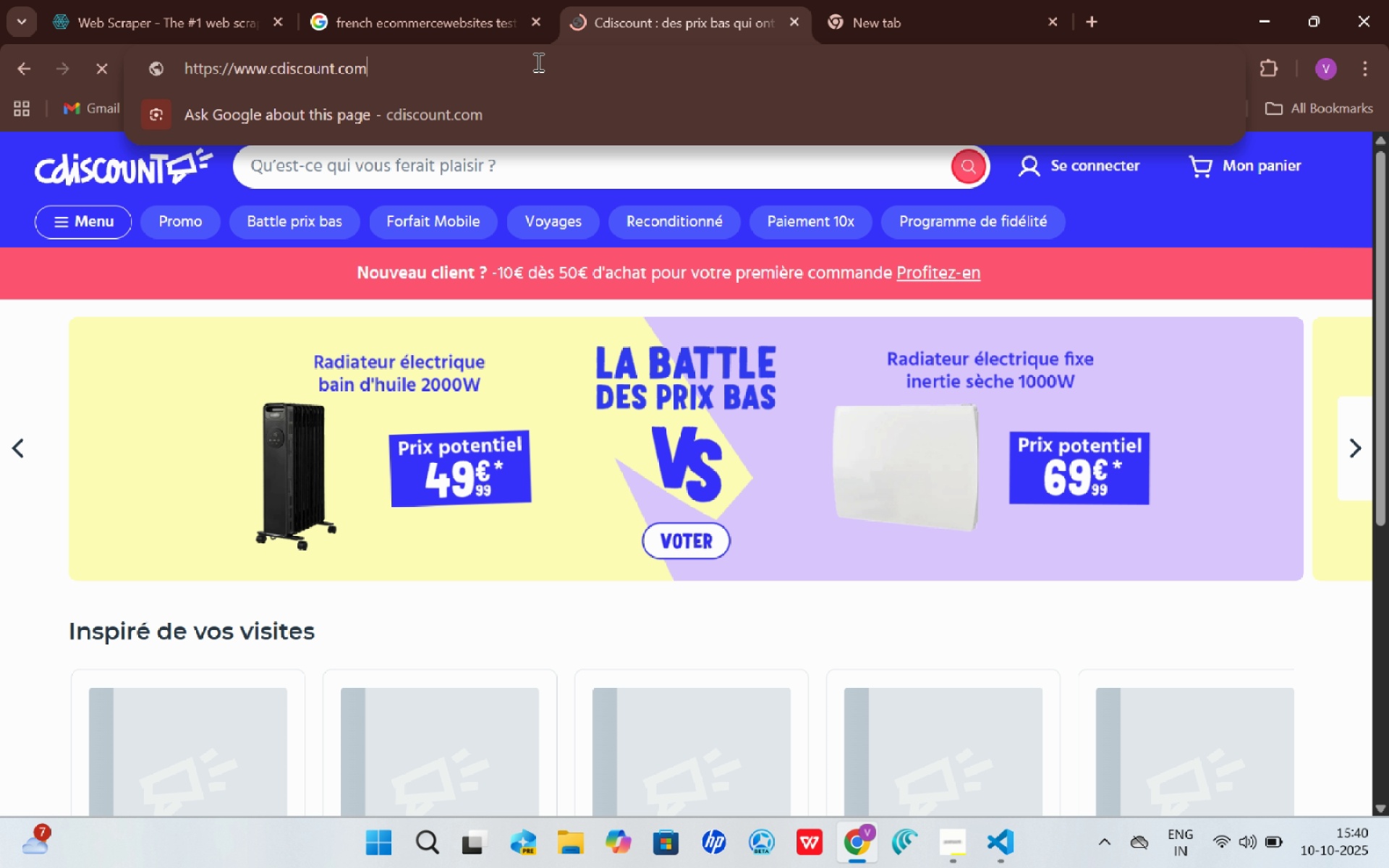 
double_click([537, 61])
 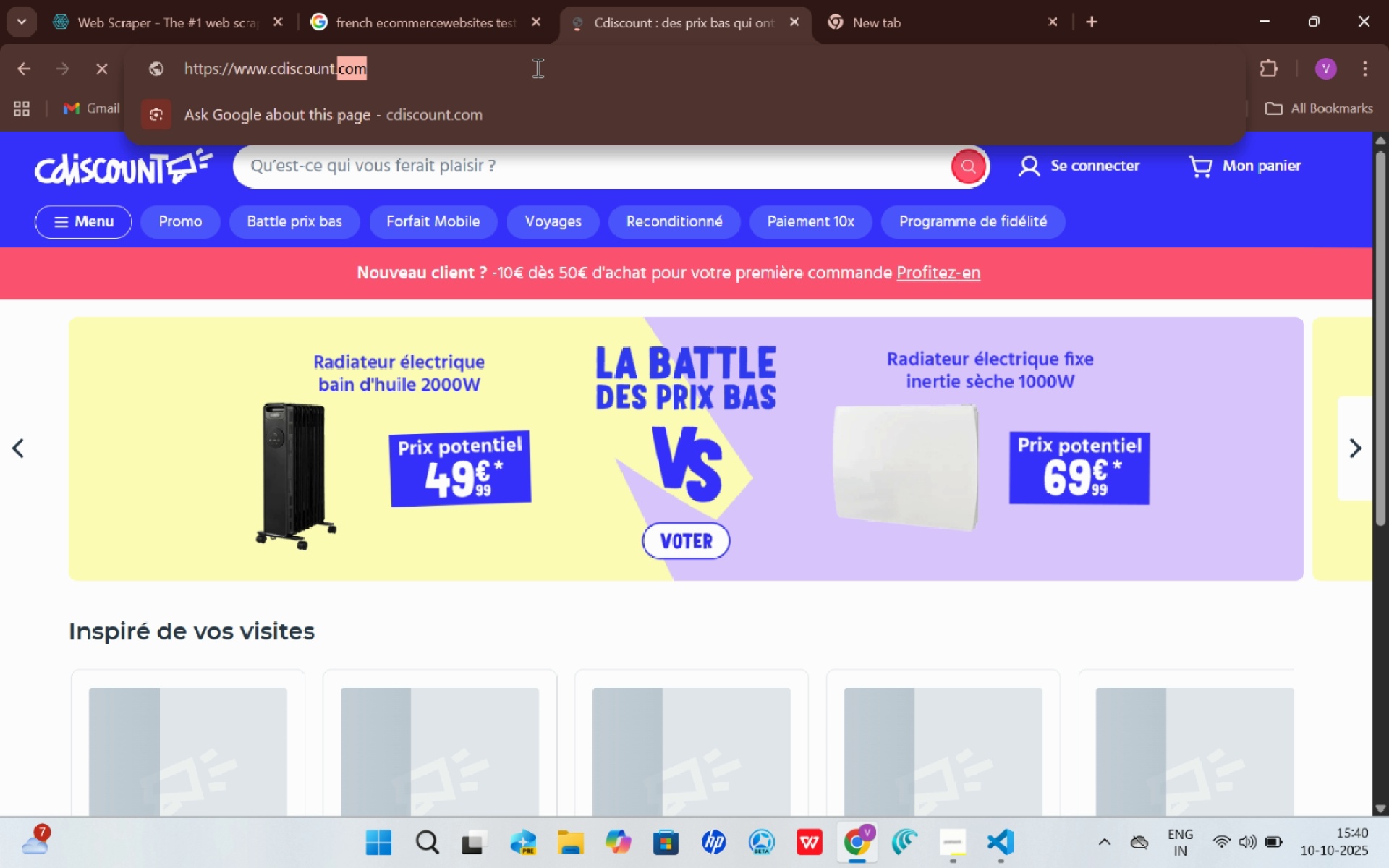 
hold_key(key=ControlLeft, duration=1.53)
 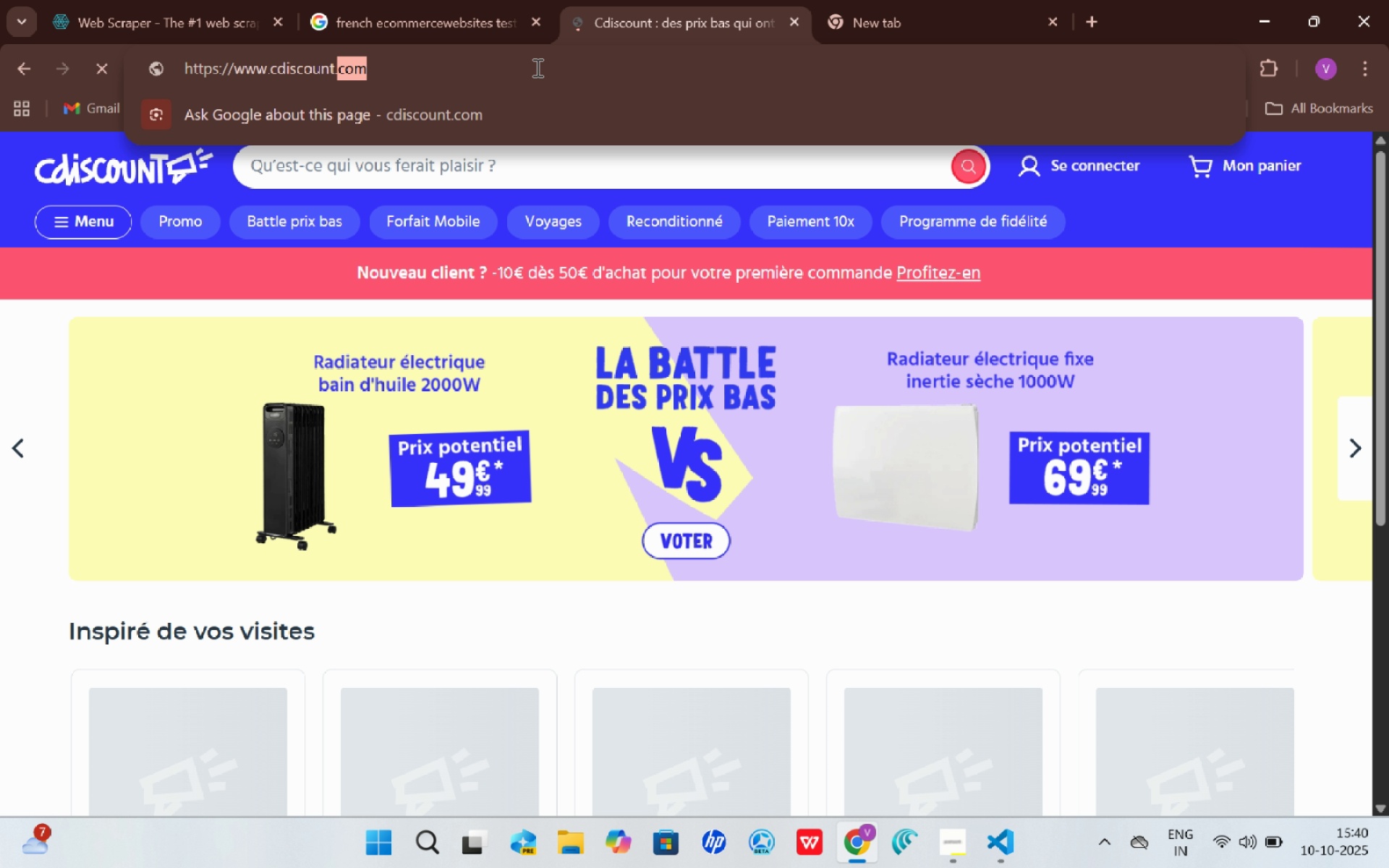 
hold_key(key=ControlLeft, duration=0.75)
 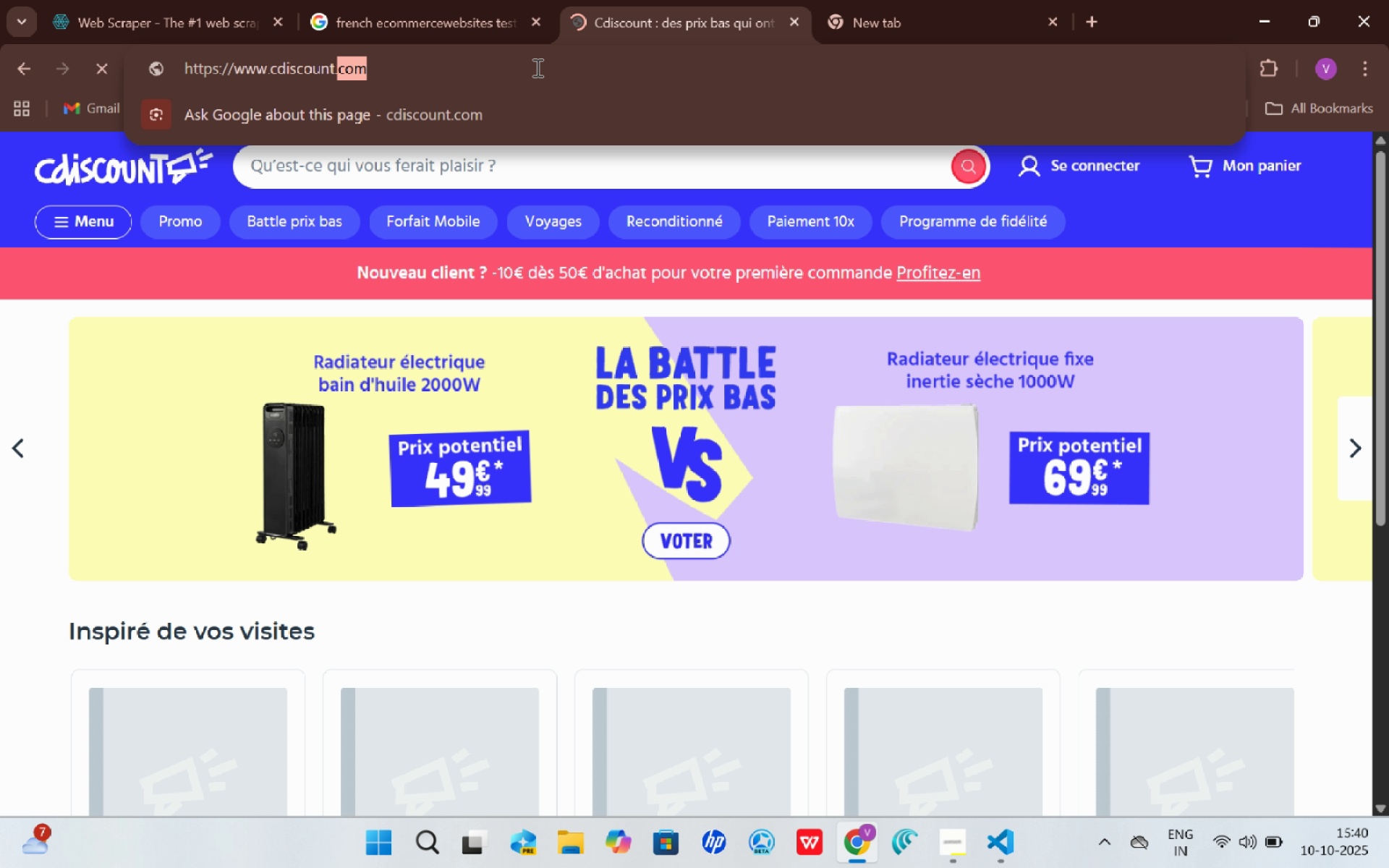 
double_click([536, 67])
 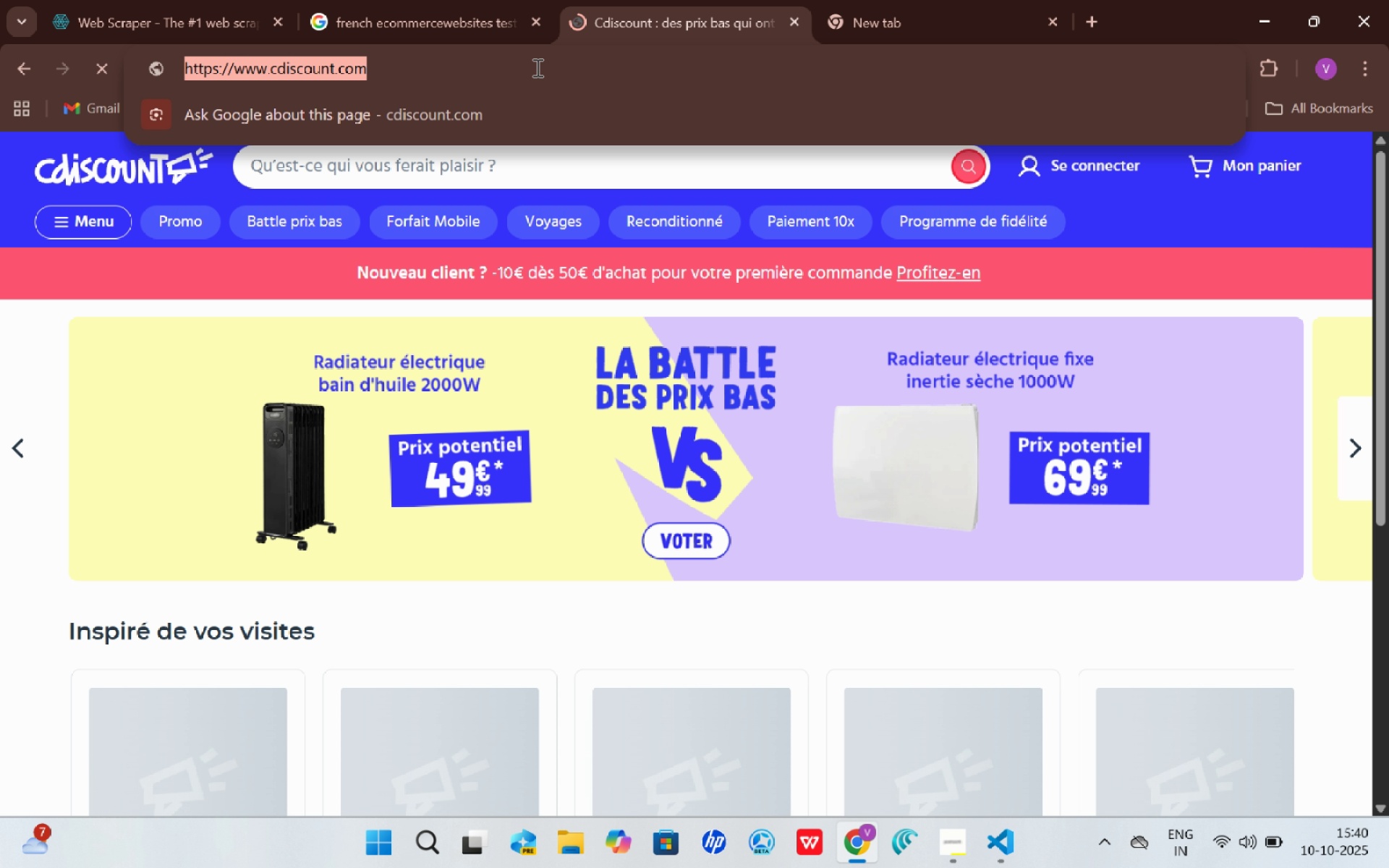 
triple_click([536, 67])
 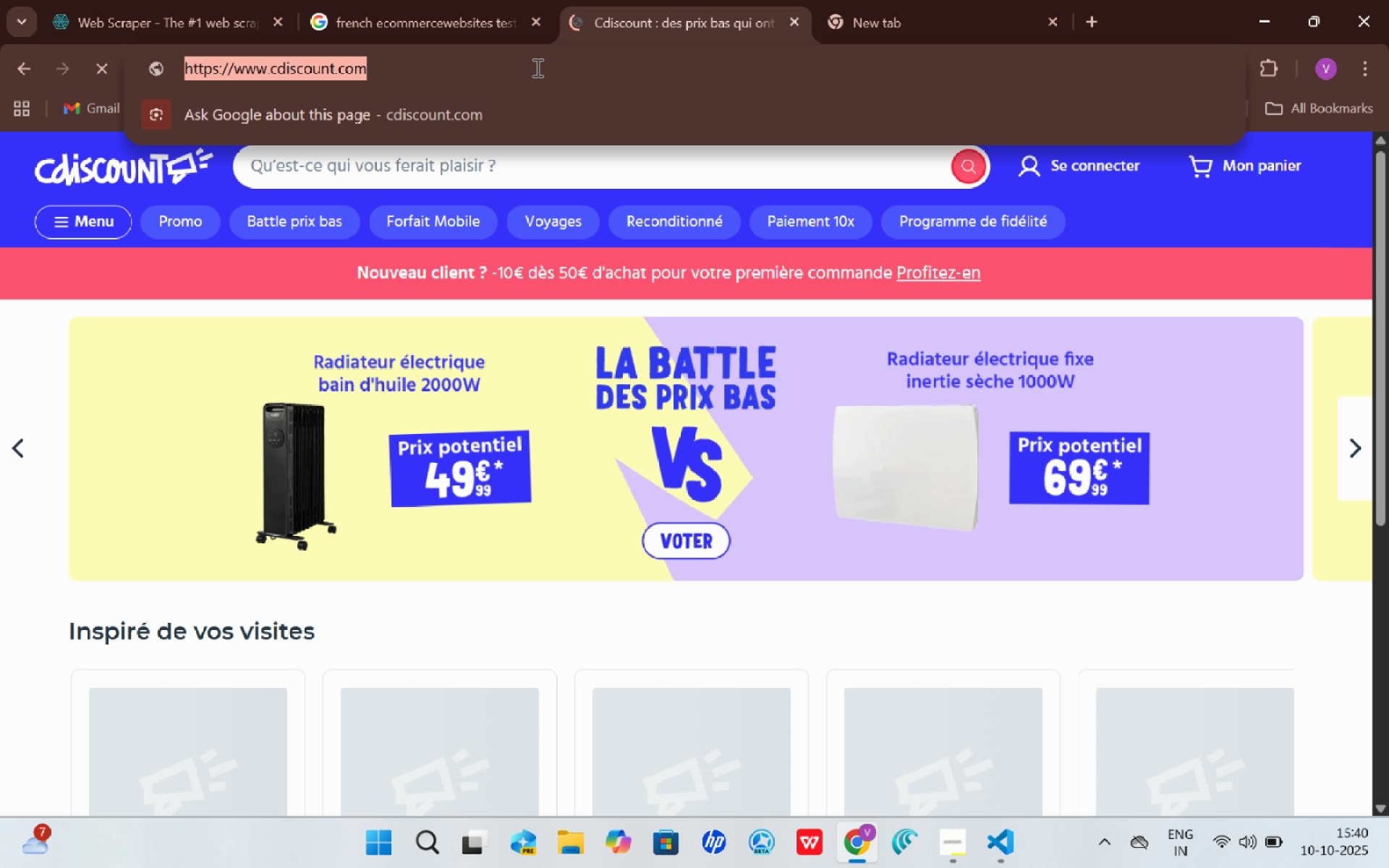 
hold_key(key=ControlLeft, duration=0.41)
 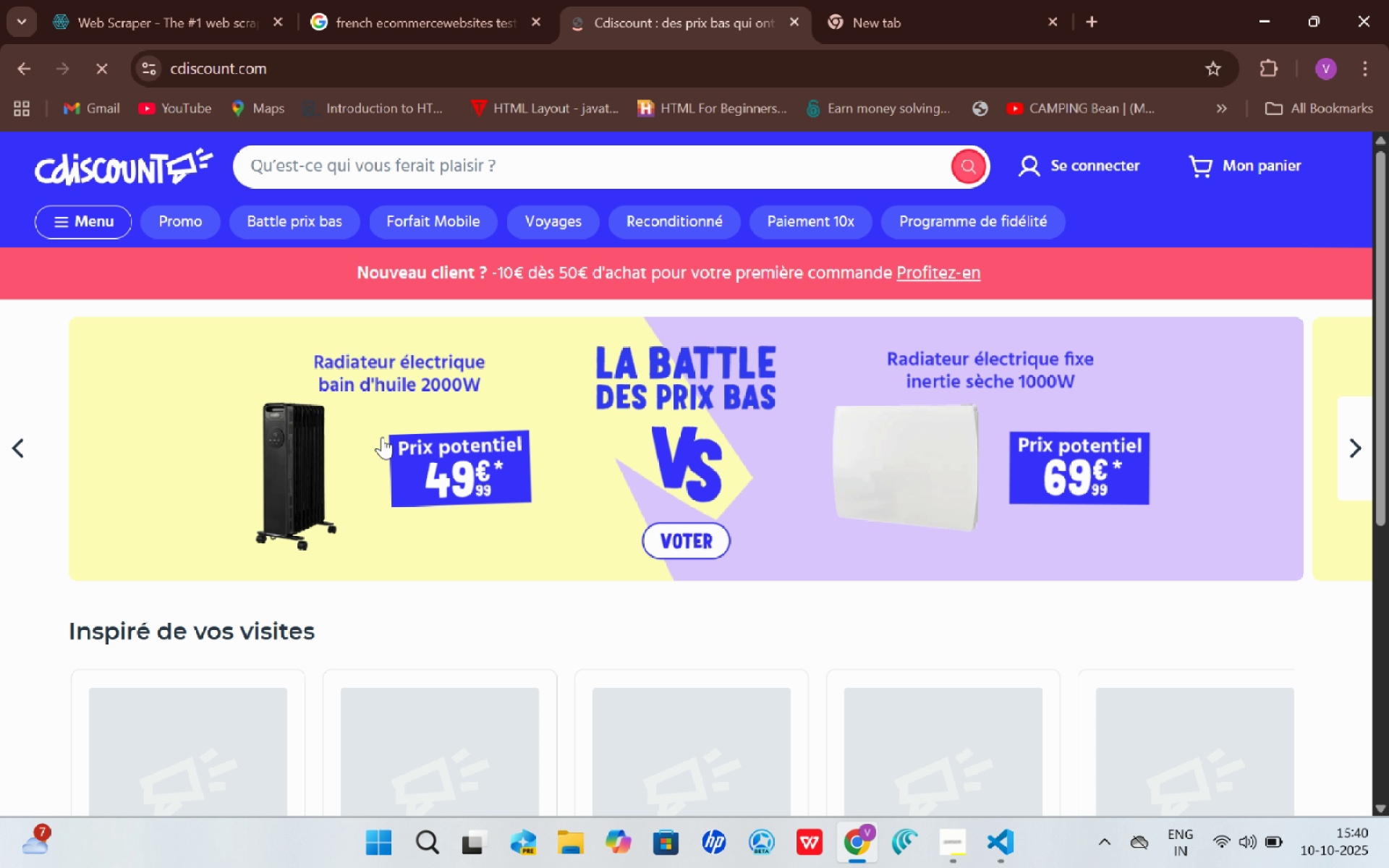 
double_click([383, 436])
 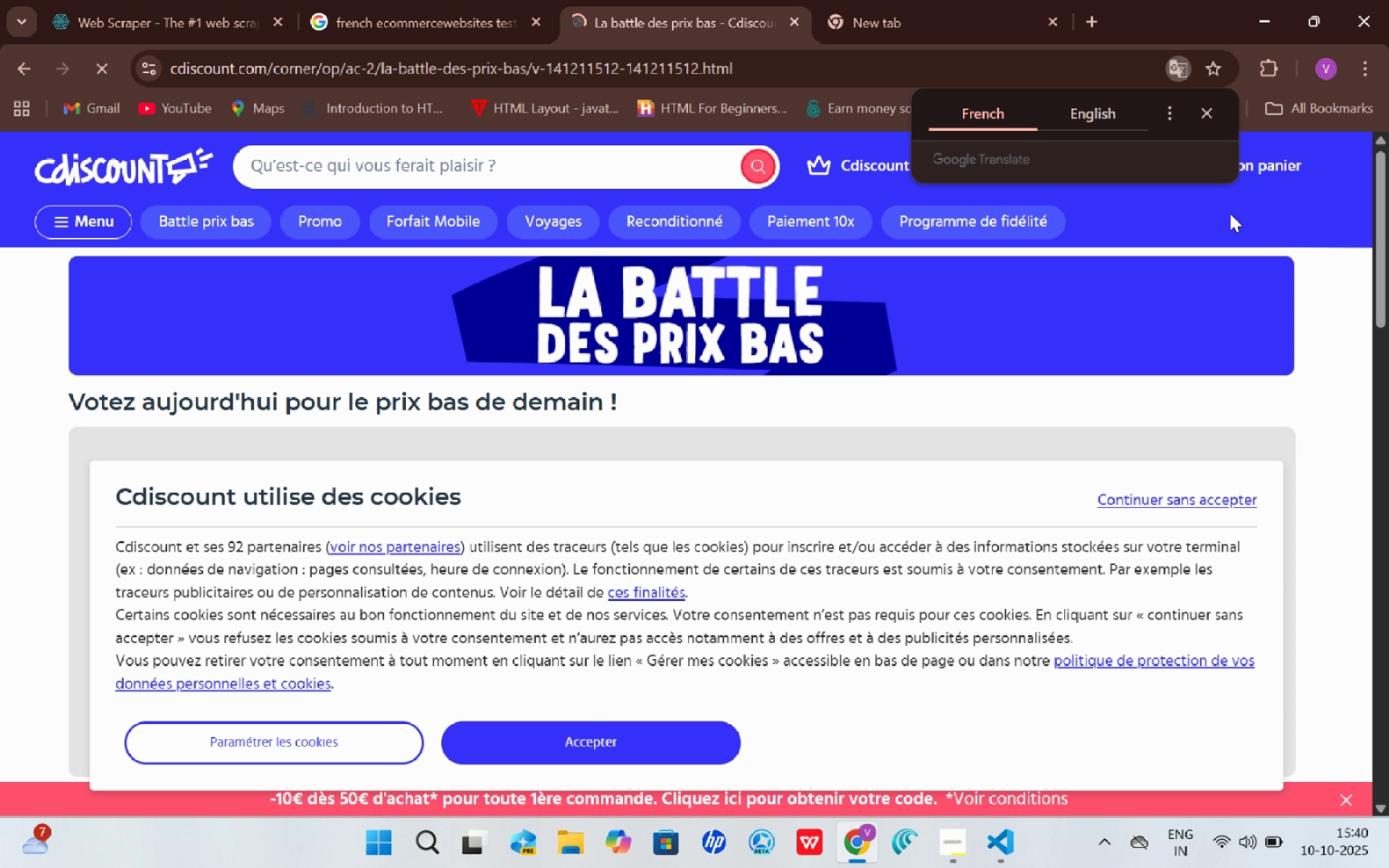 
left_click([582, 757])
 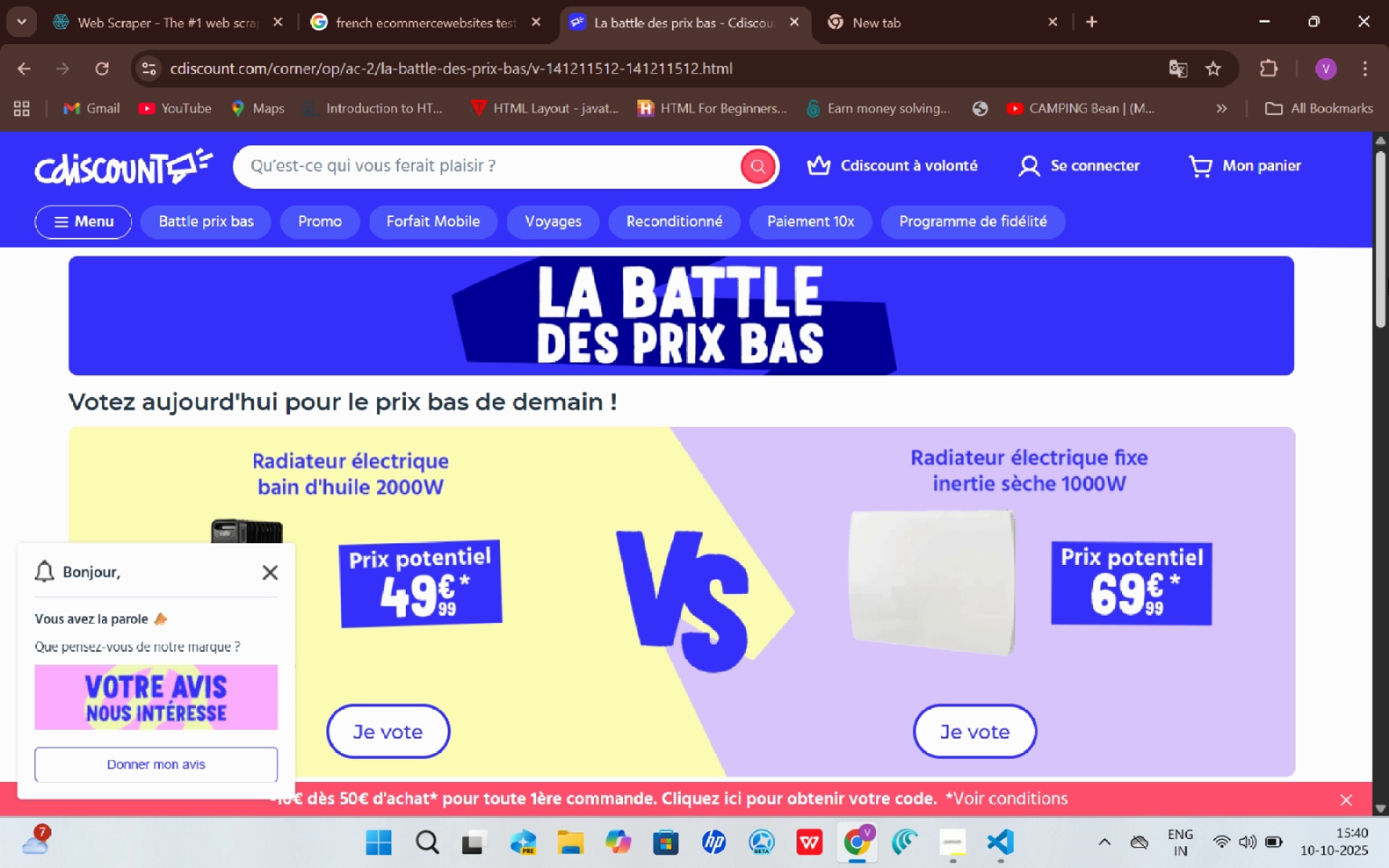 
left_click_drag(start_coordinate=[1388, 249], to_coordinate=[1386, 455])
 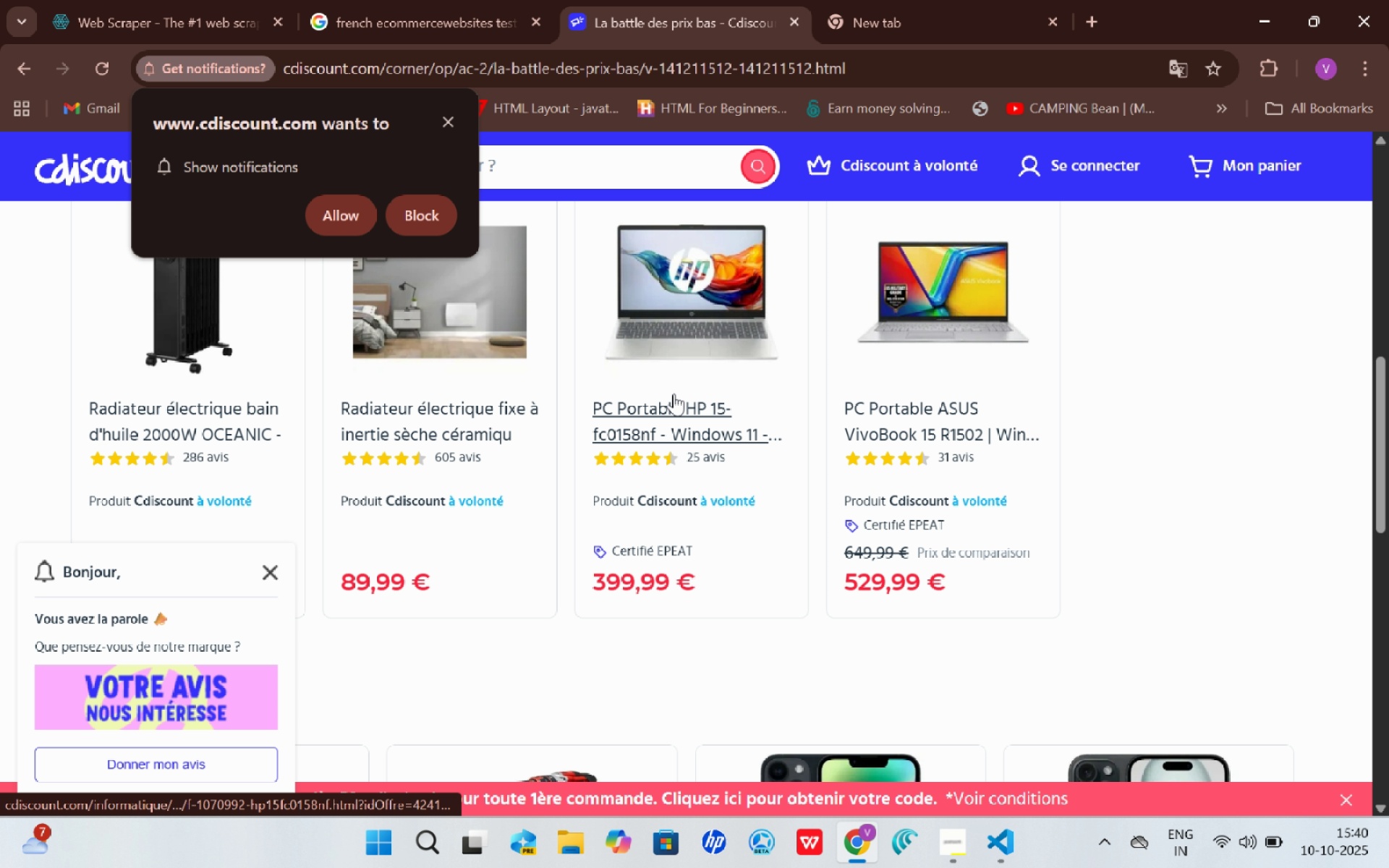 
left_click([674, 393])
 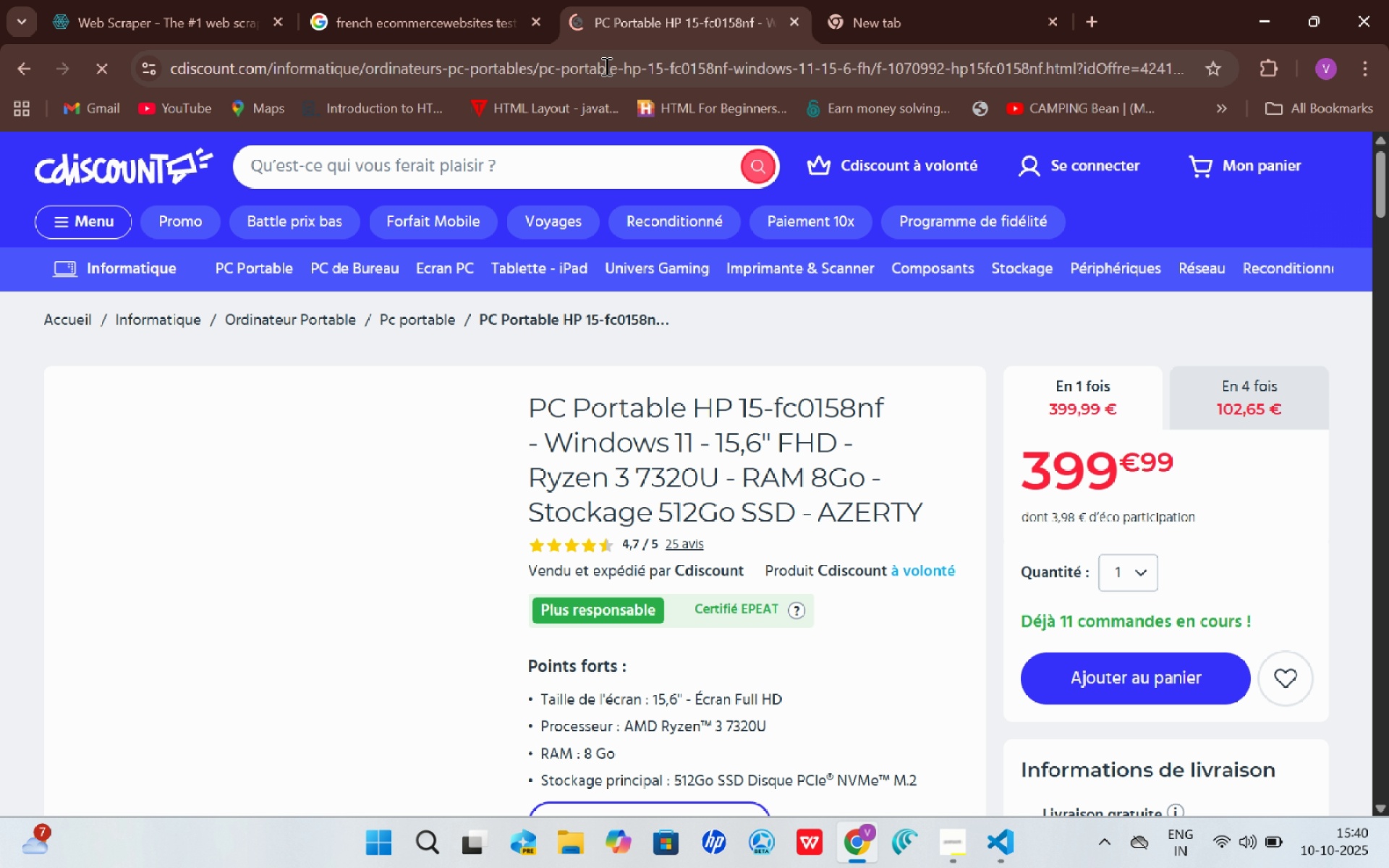 
left_click([605, 66])
 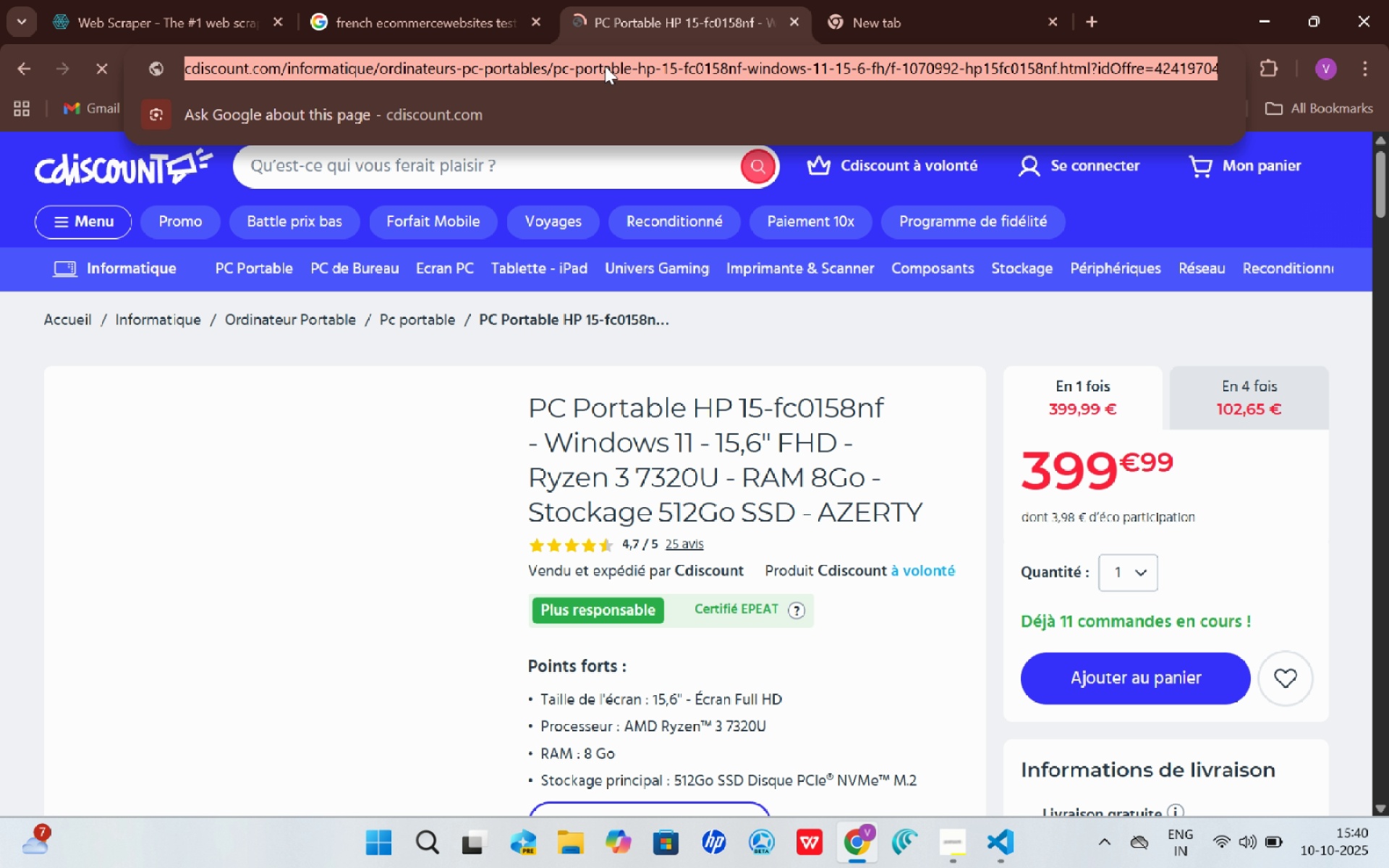 
key(Control+C)
 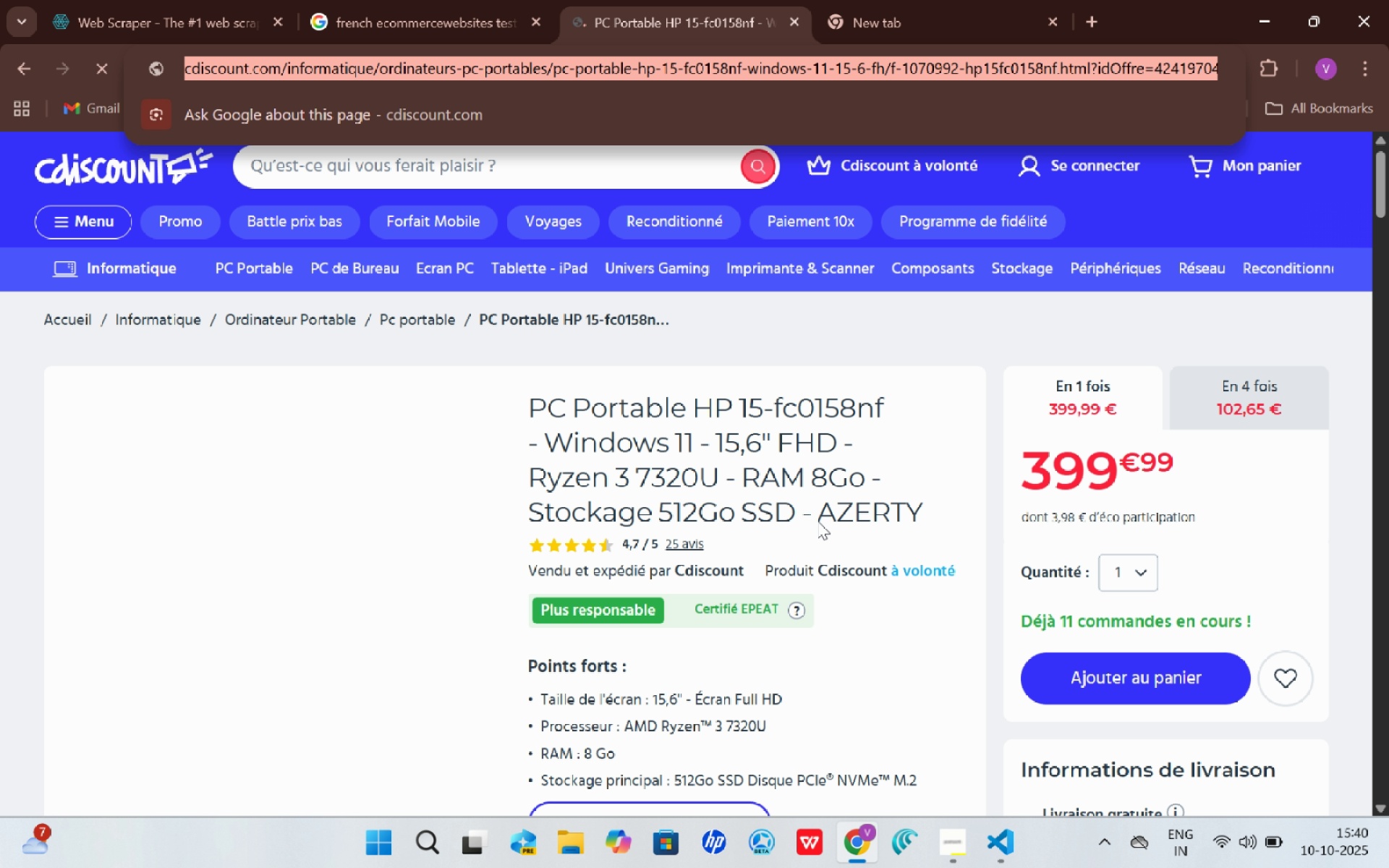 
key(Control+C)
 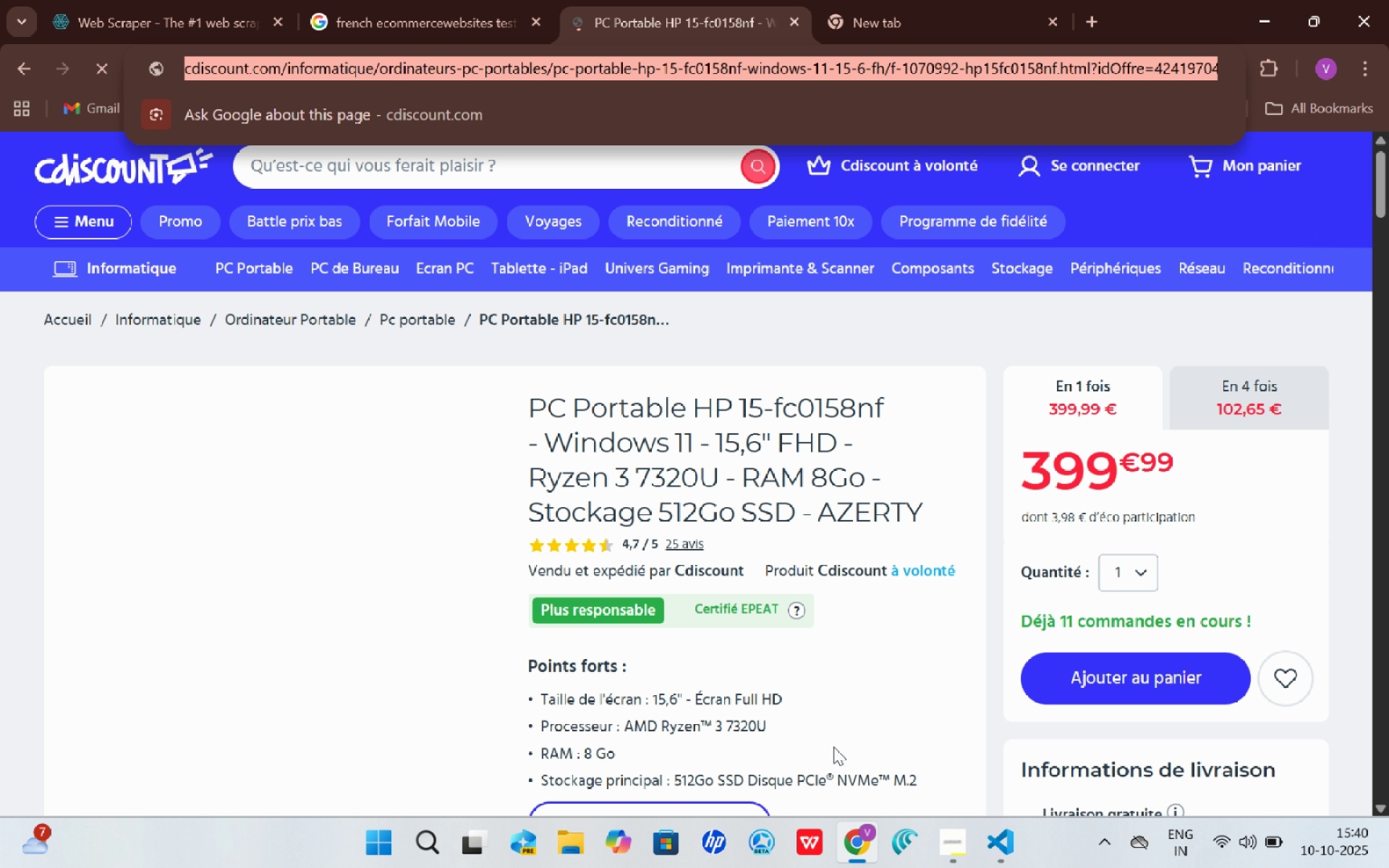 
key(Control+C)
 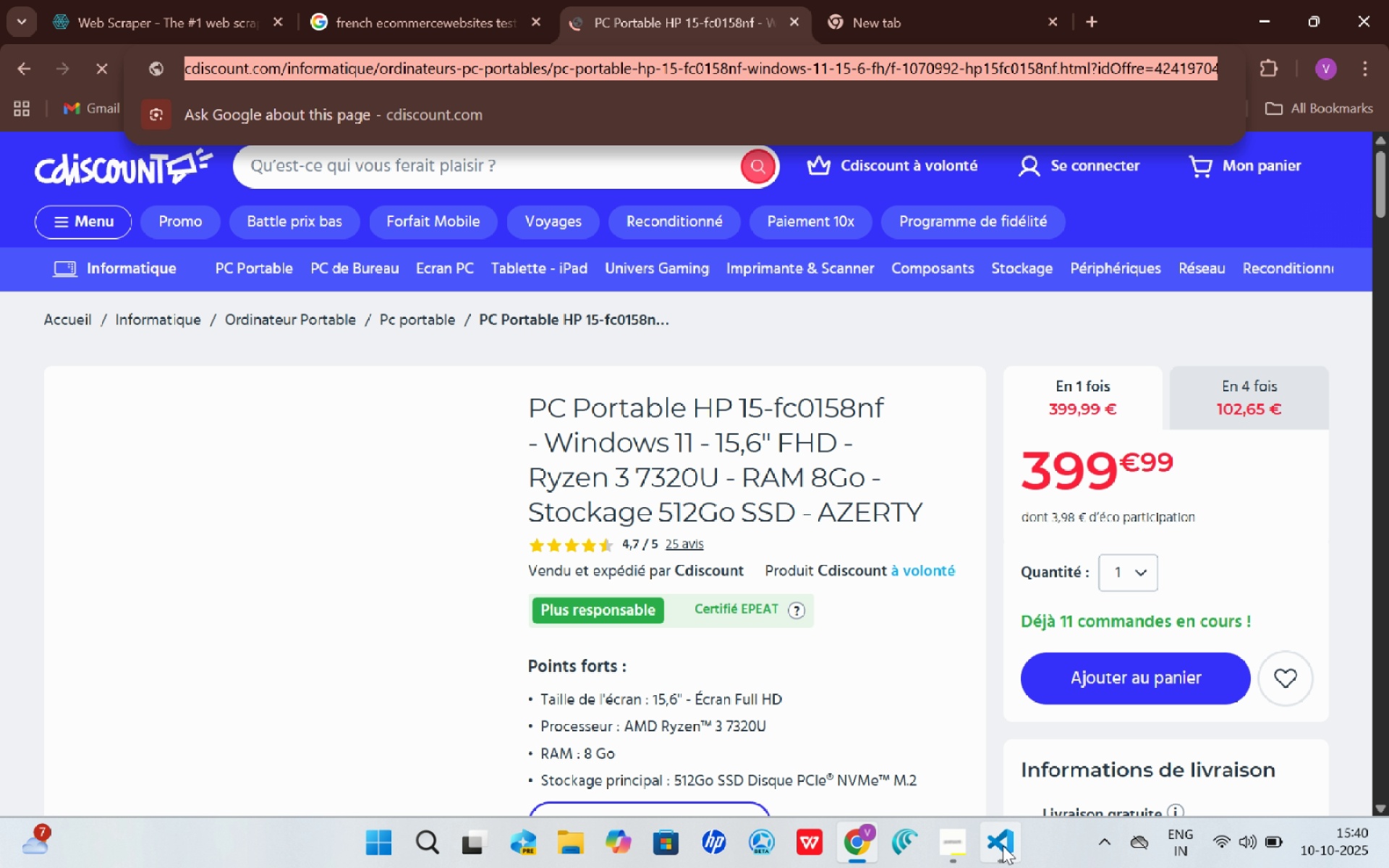 
left_click([1003, 846])
 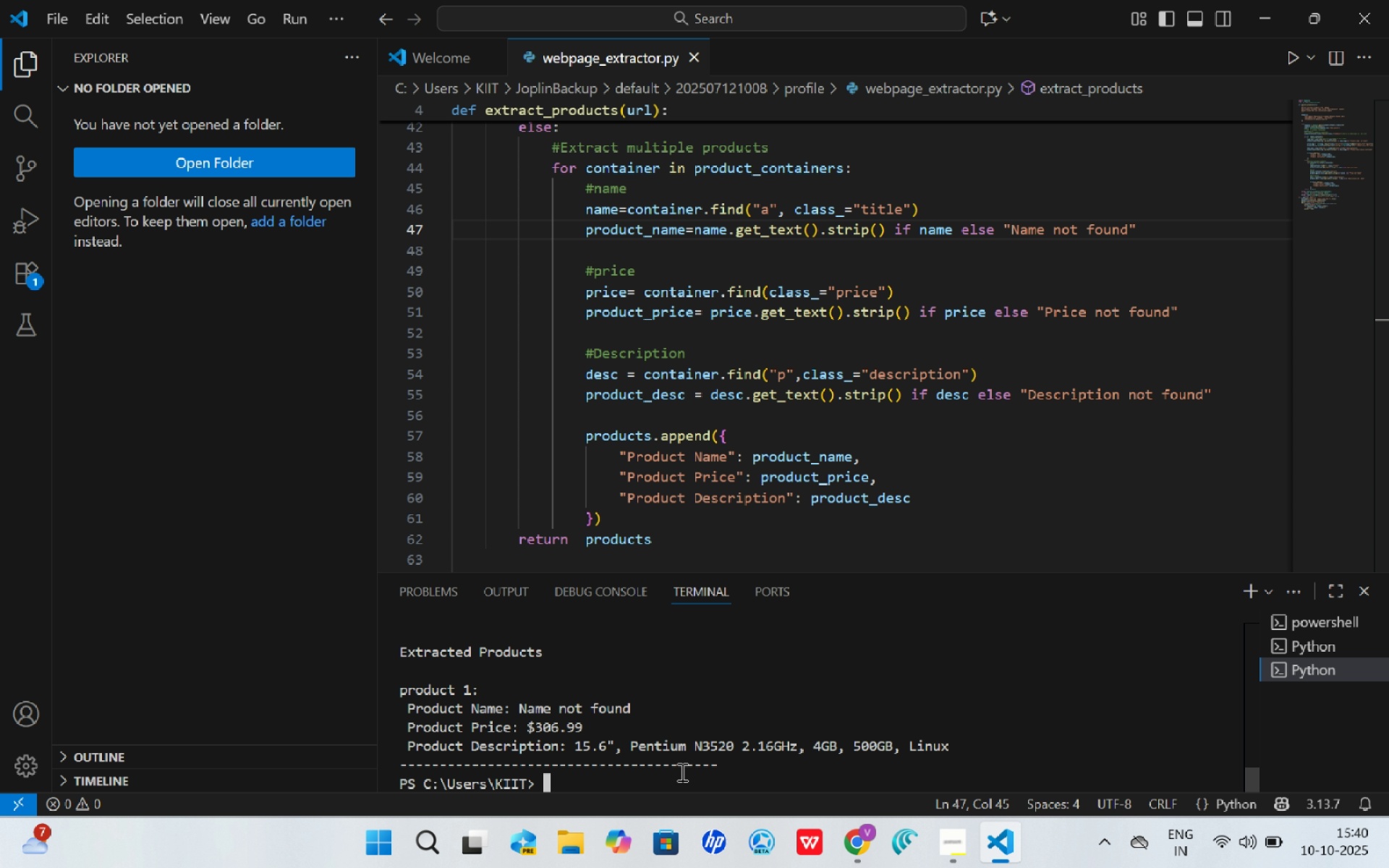 
key(Control+V)
 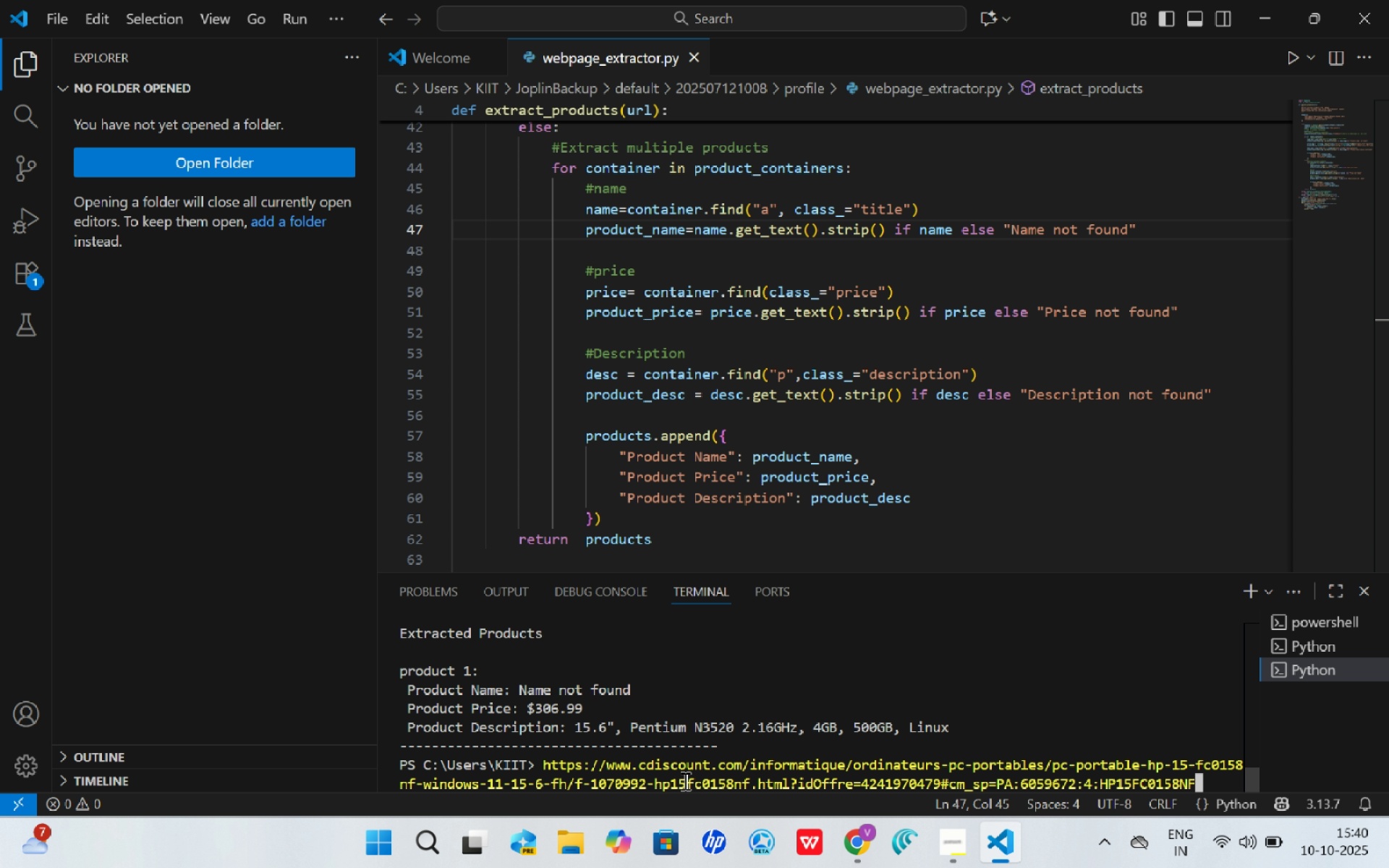 
key(Control+A)
 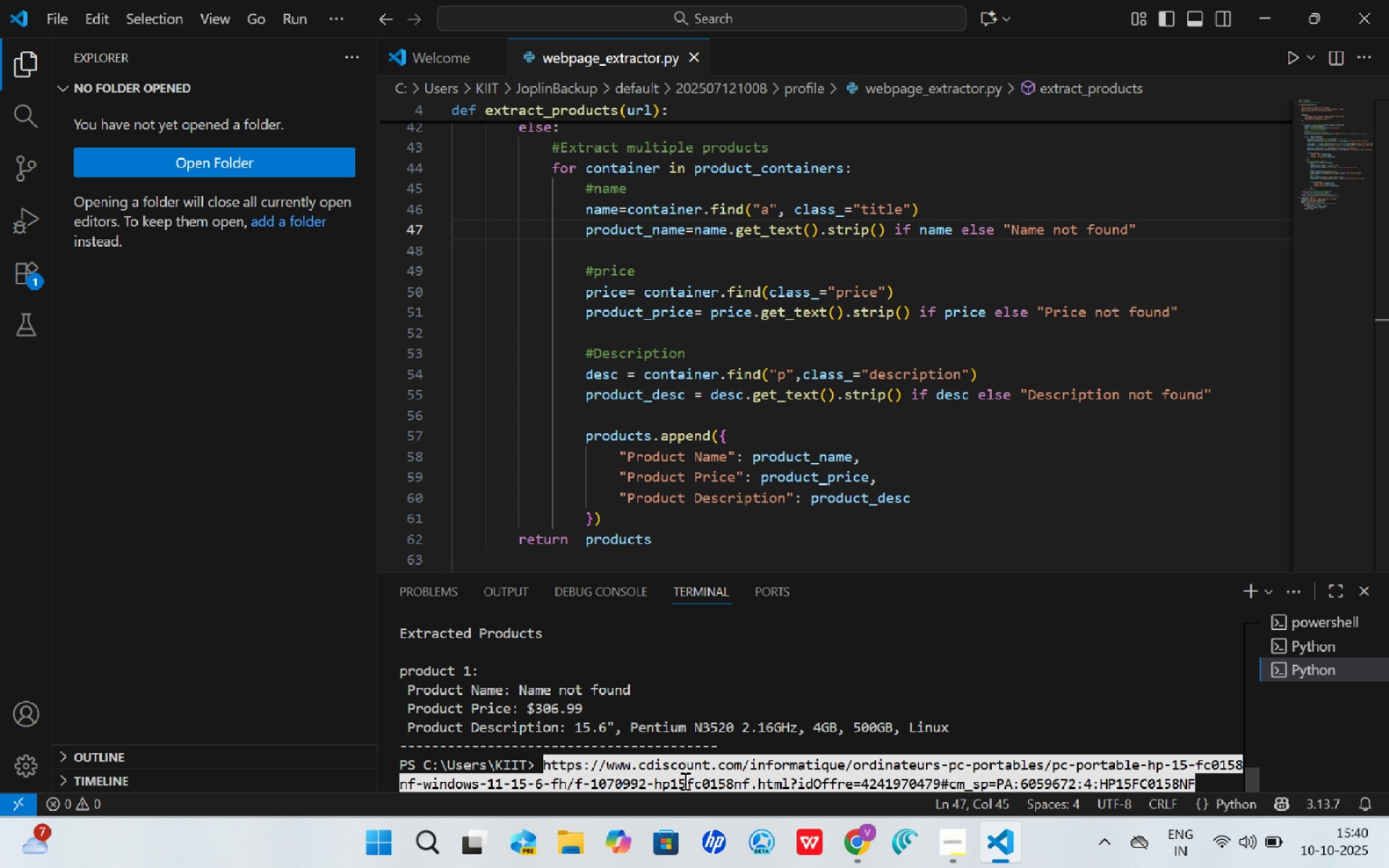 
key(Backspace)
 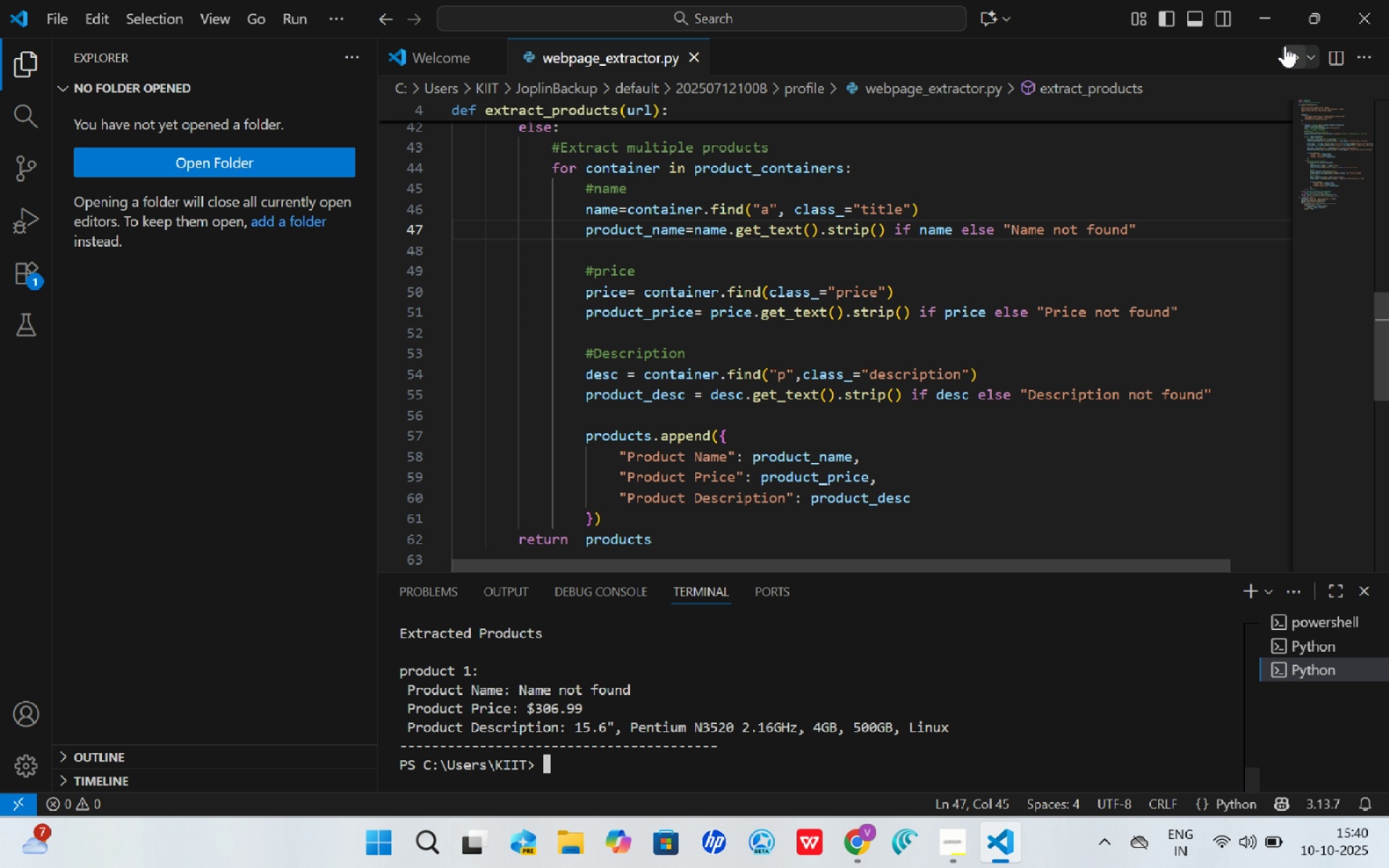 
left_click([1286, 46])
 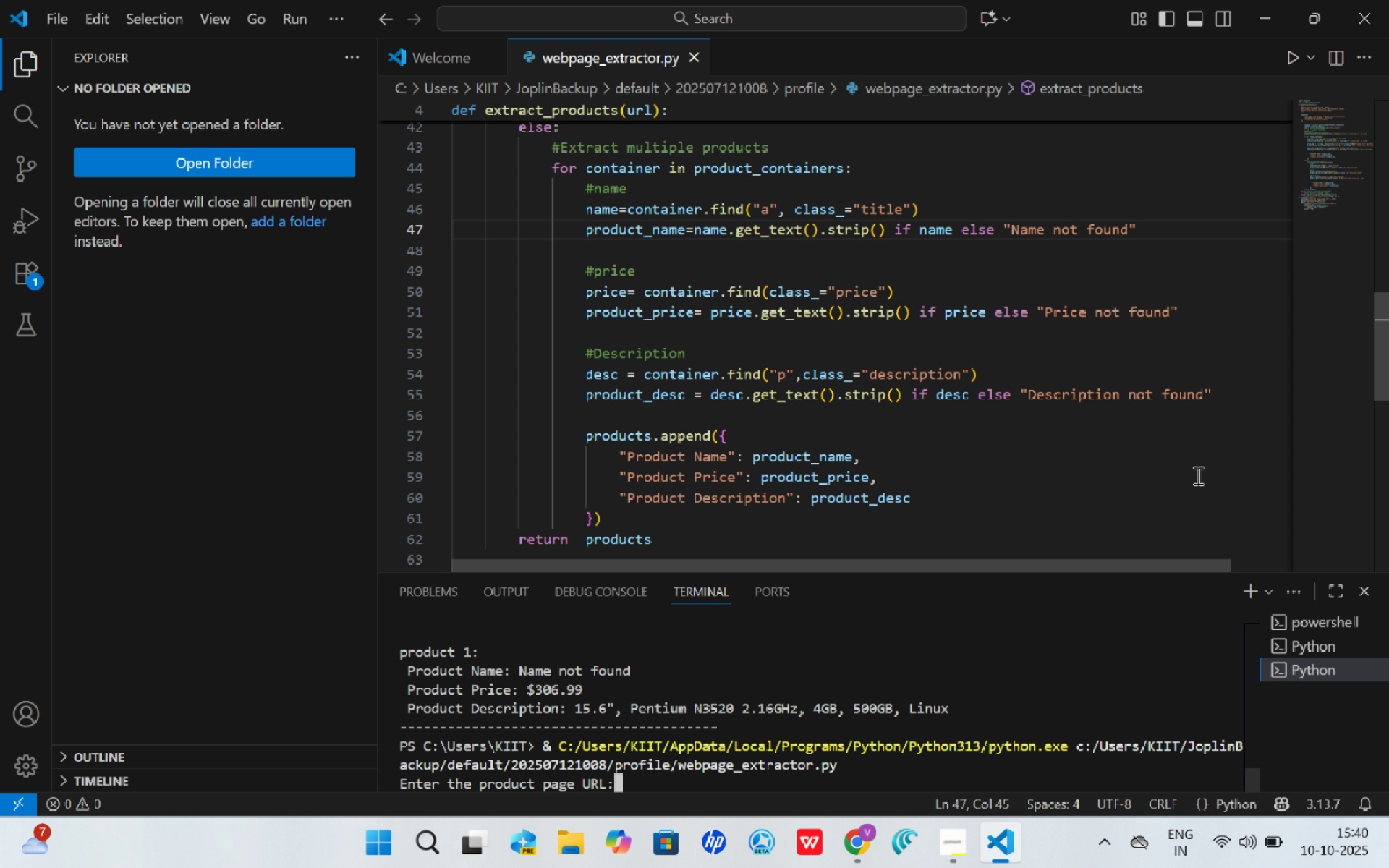 
key(Control+V)
 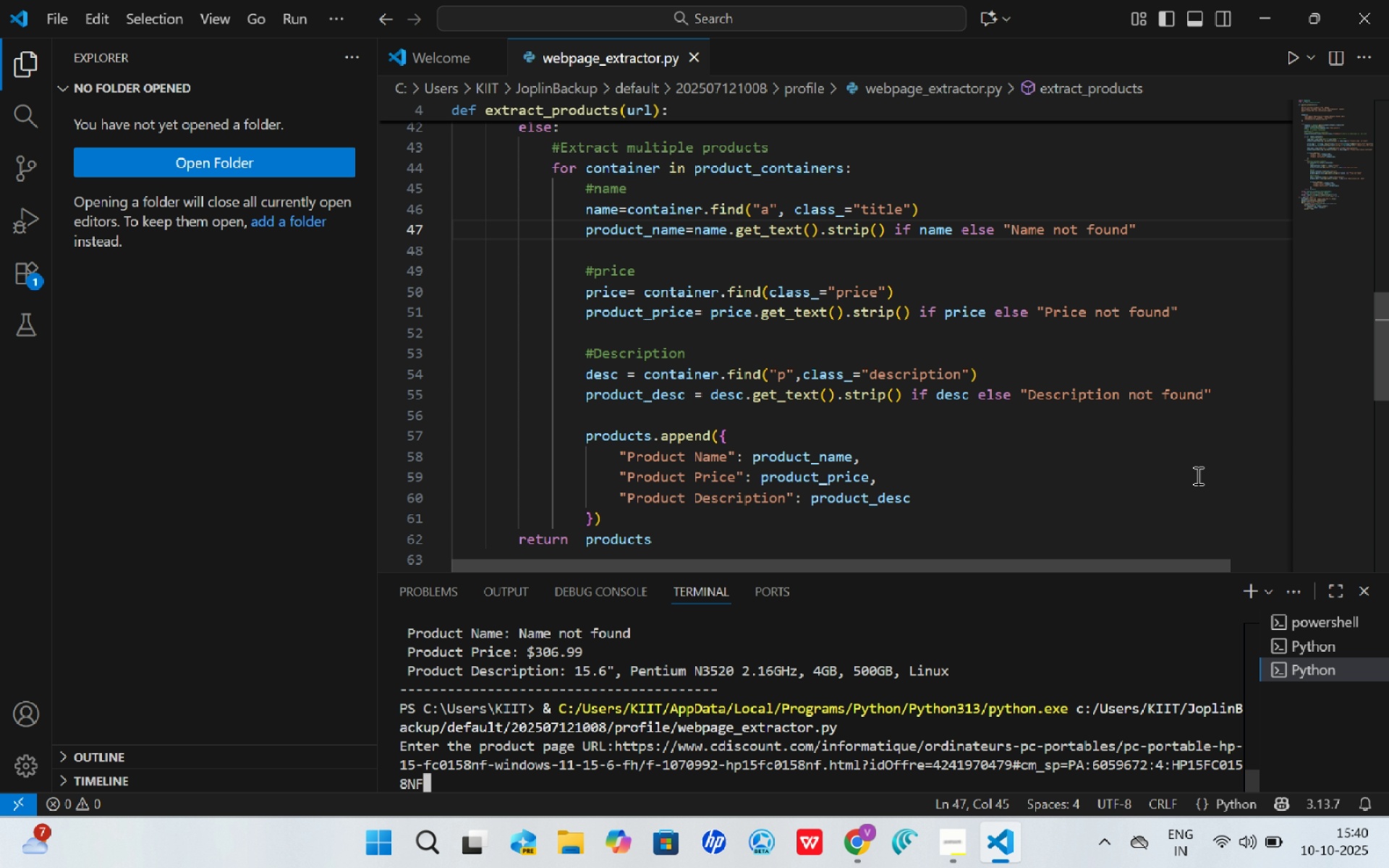 
key(Enter)
 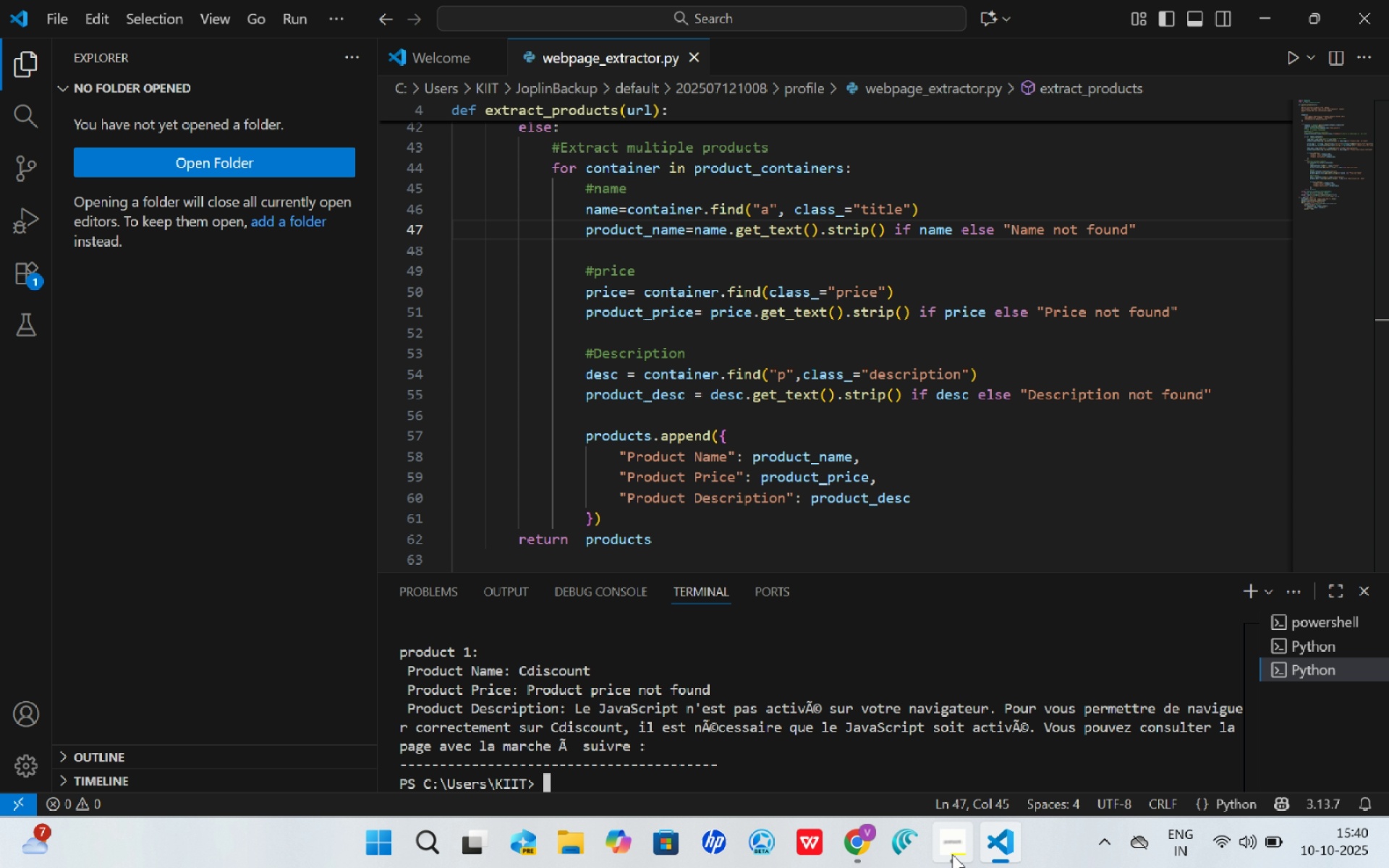 
wait(9.41)
 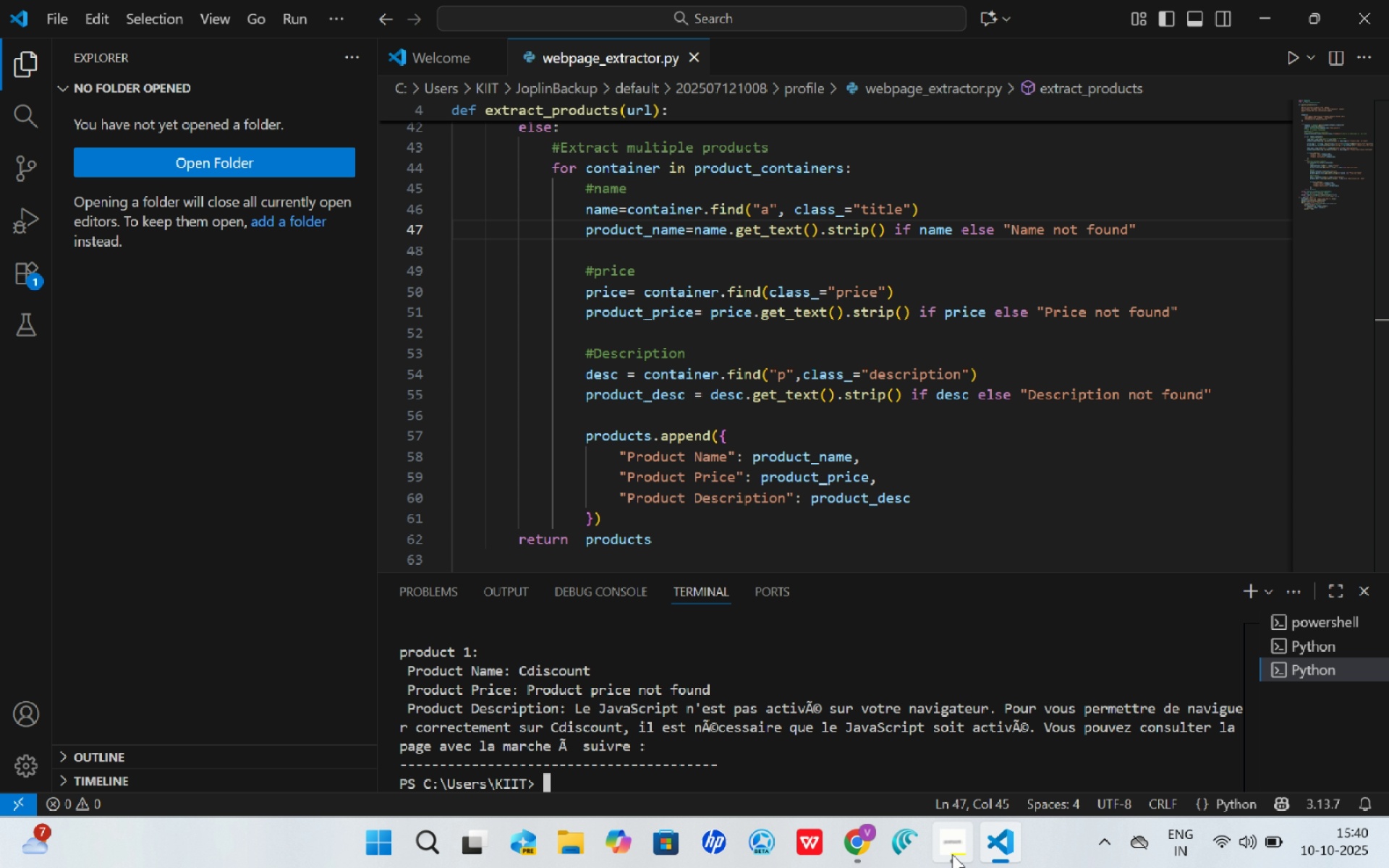 
mouse_move([1003, 822])
 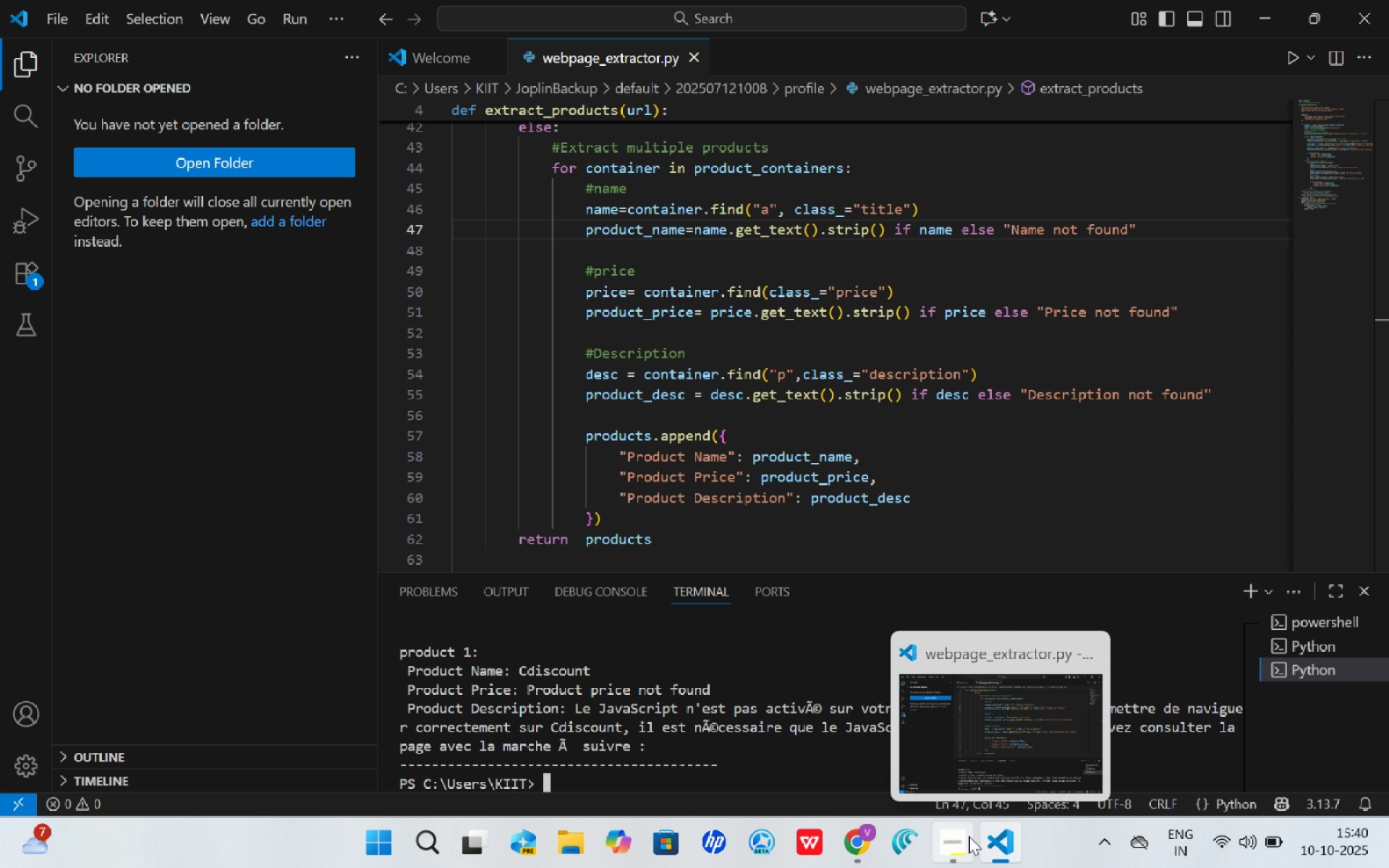 
left_click([965, 839])
 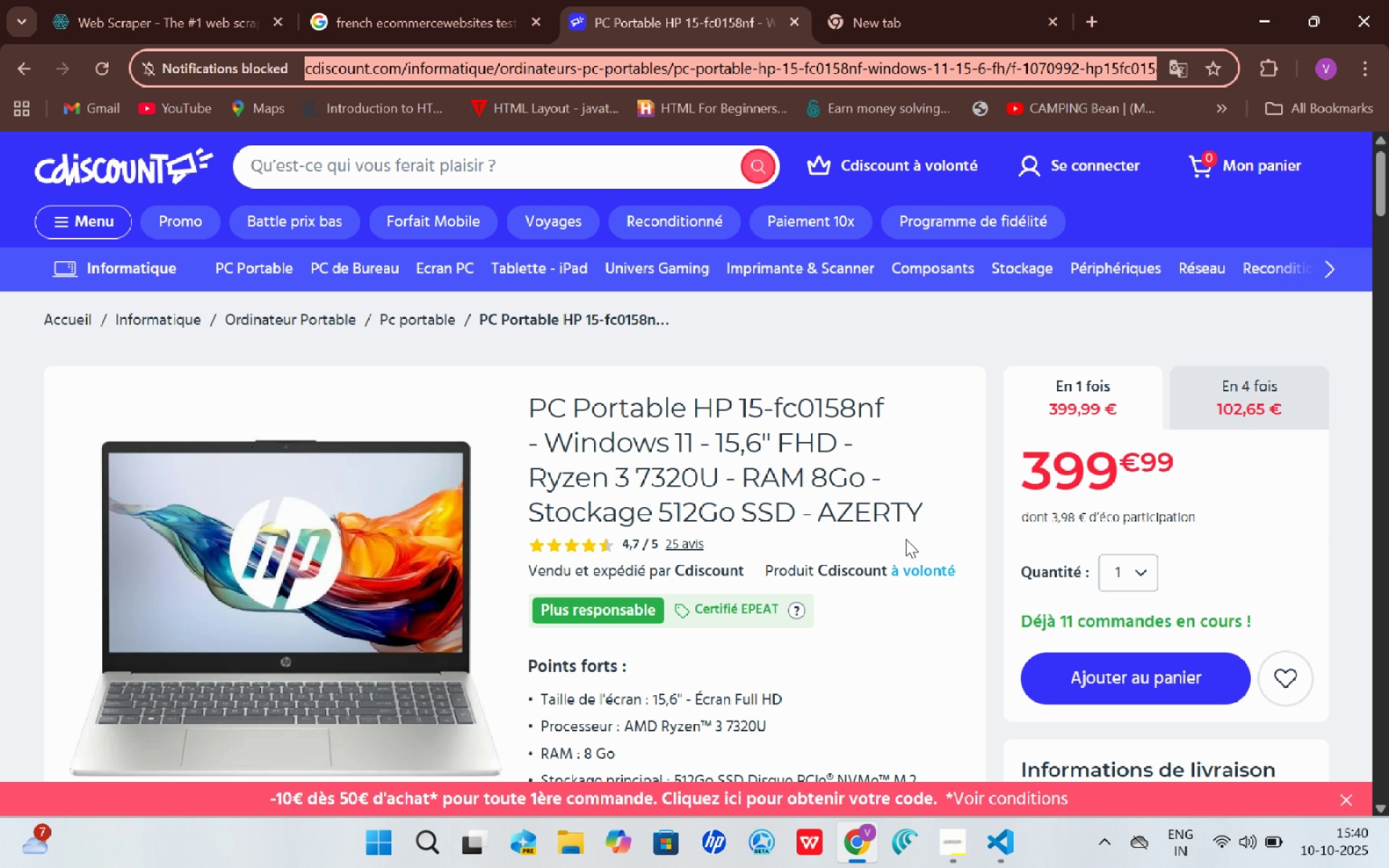 
middle_click([901, 452])
 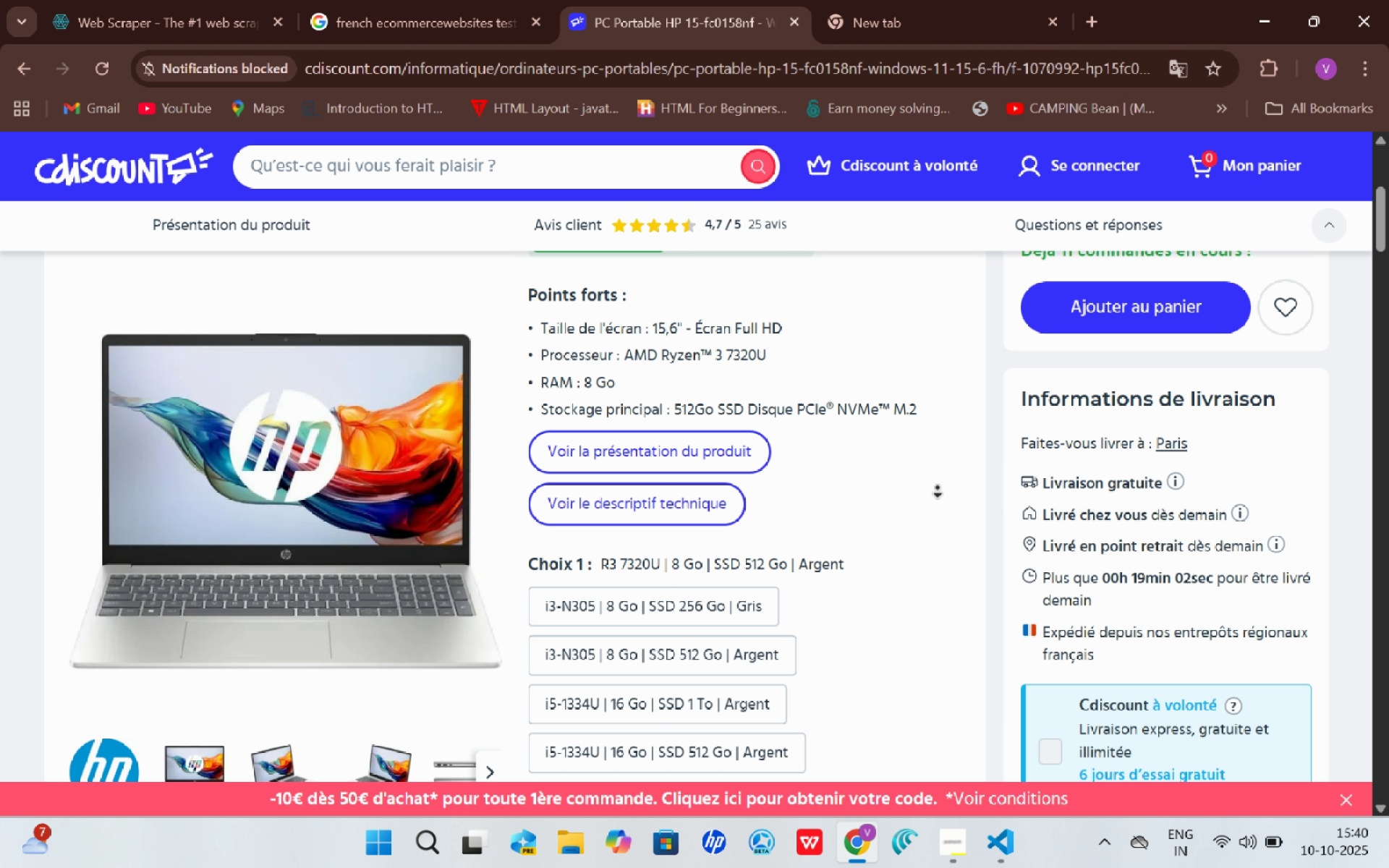 
left_click([938, 488])
 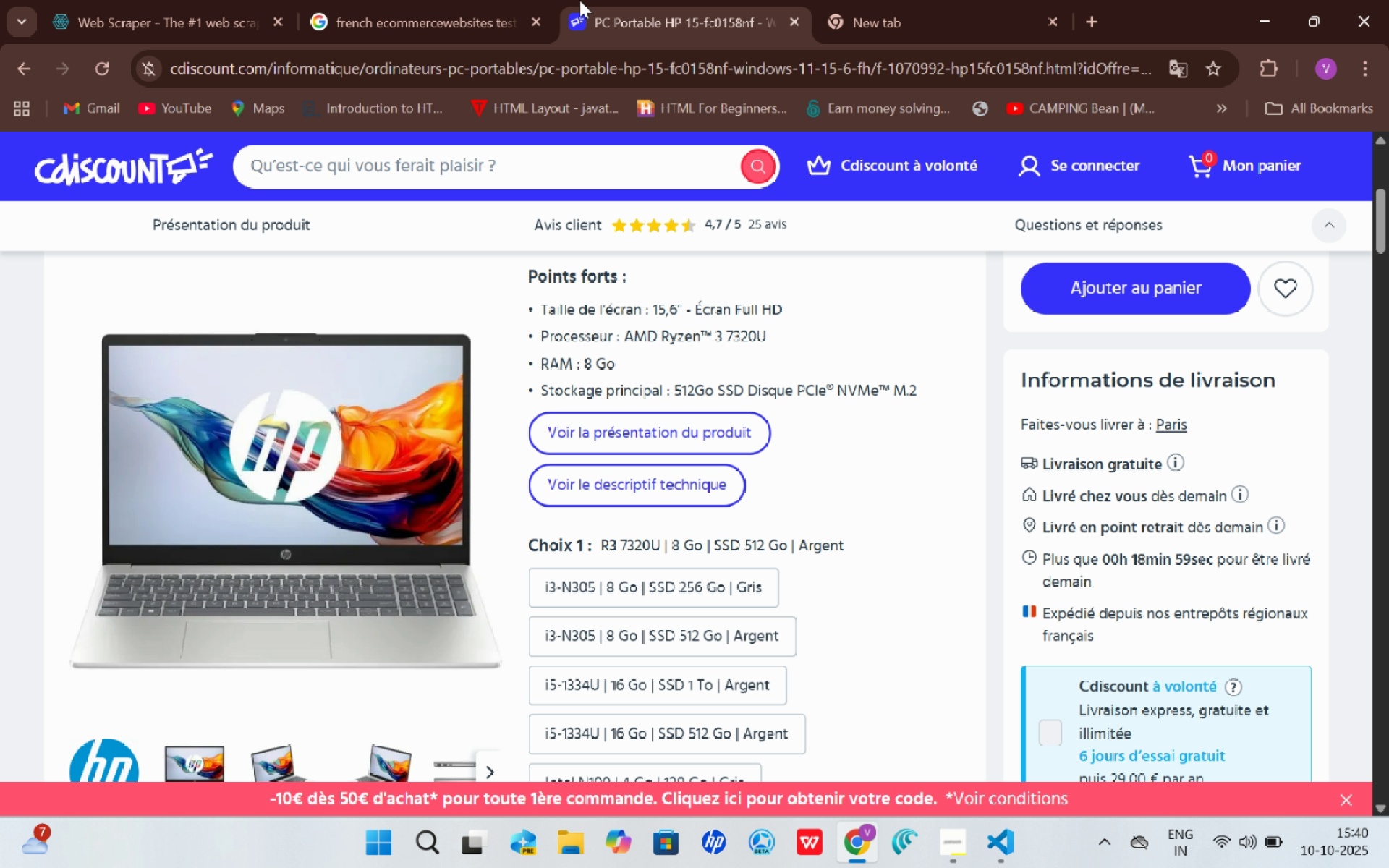 
left_click([513, 0])
 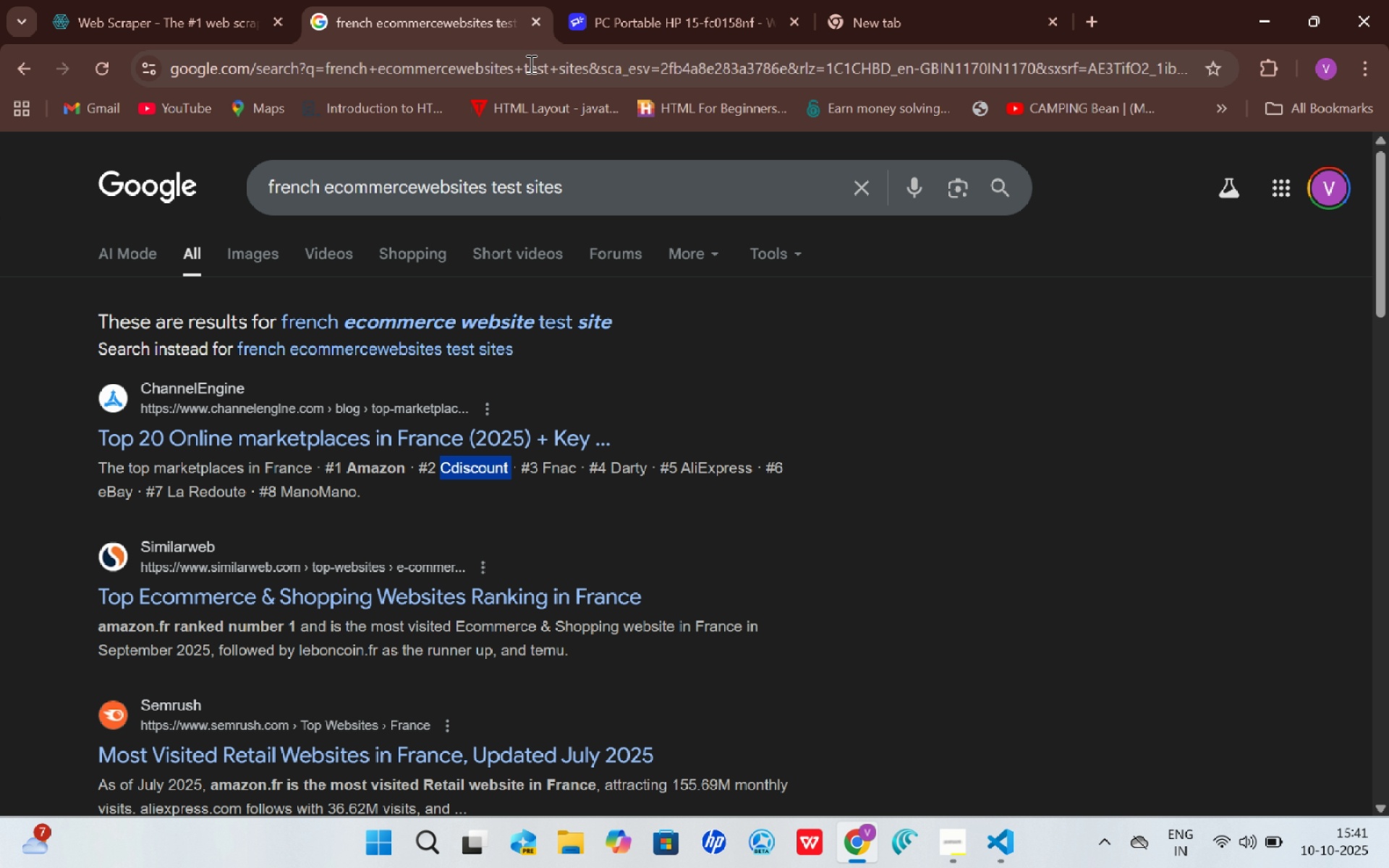 
left_click([530, 64])
 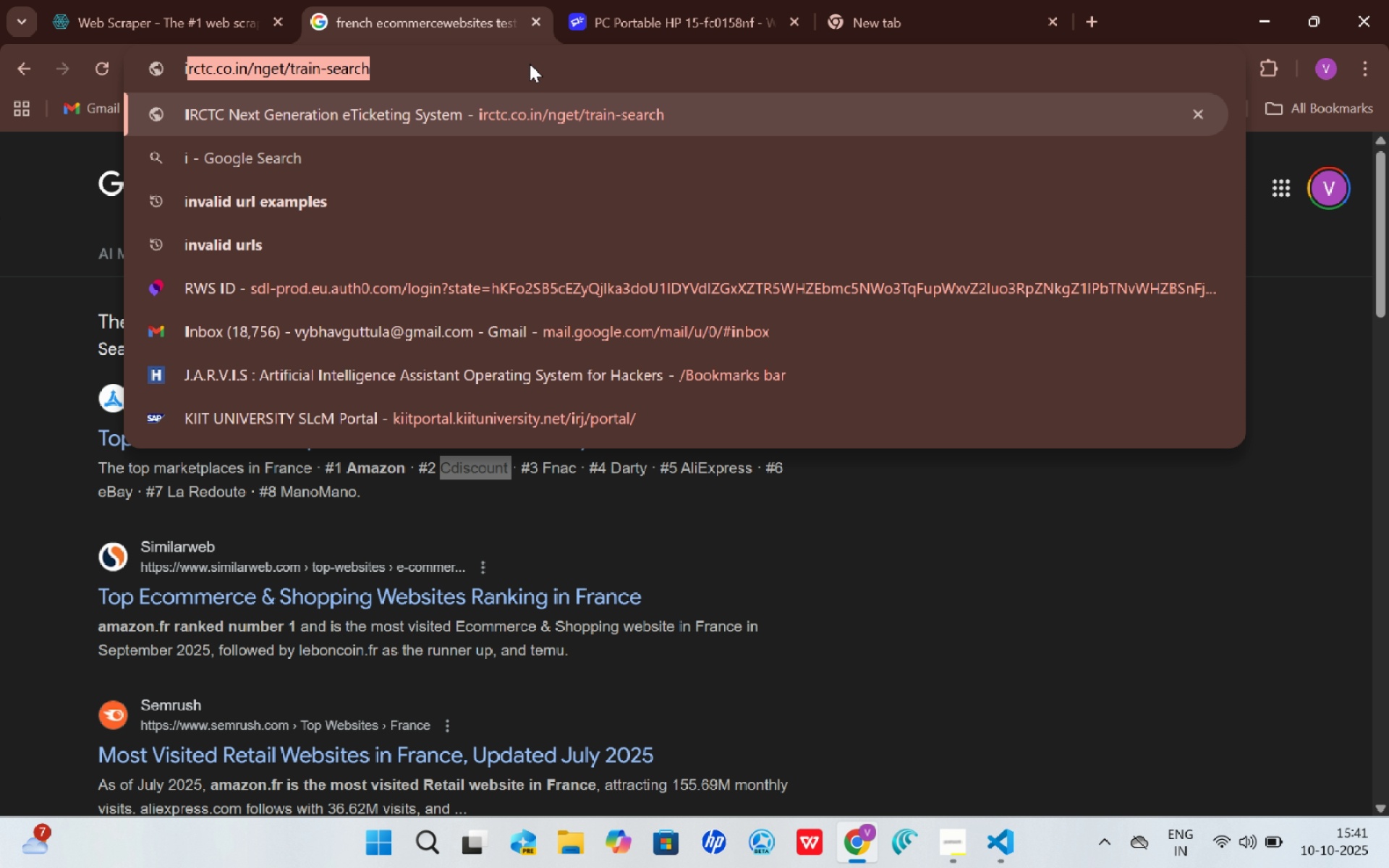 
type(invalid pages)
 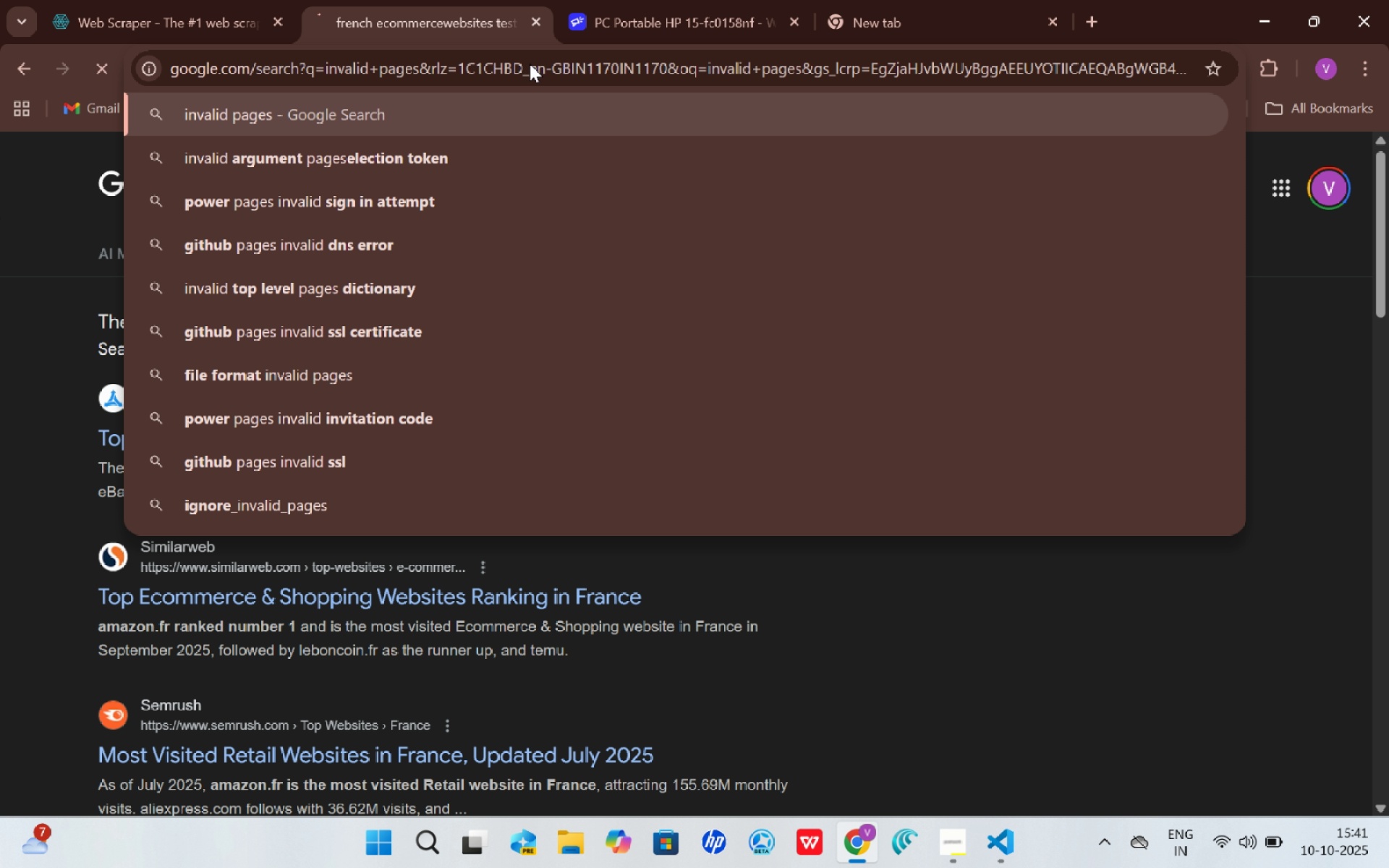 
key(Enter)
 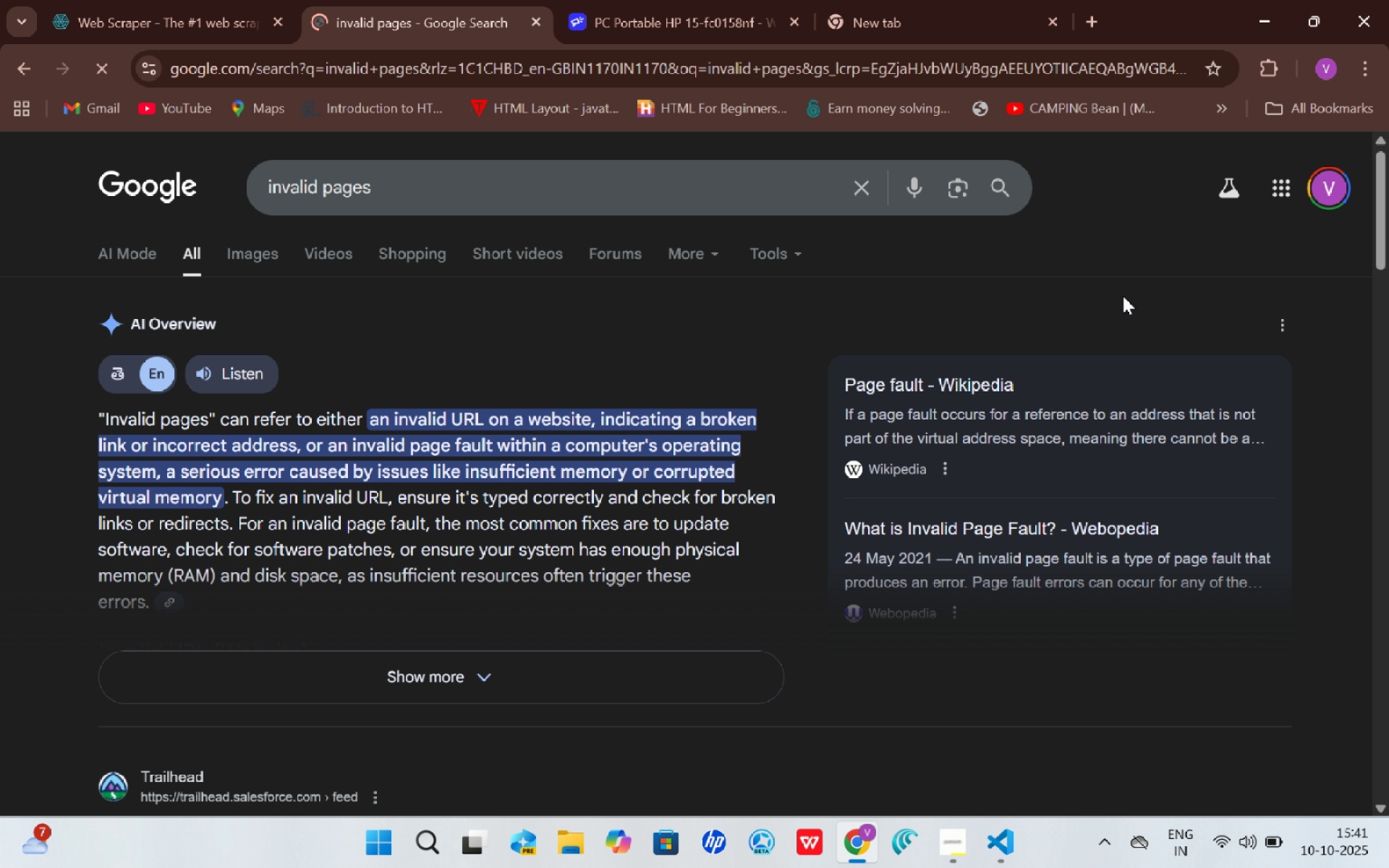 
left_click_drag(start_coordinate=[1383, 232], to_coordinate=[1371, 541])
 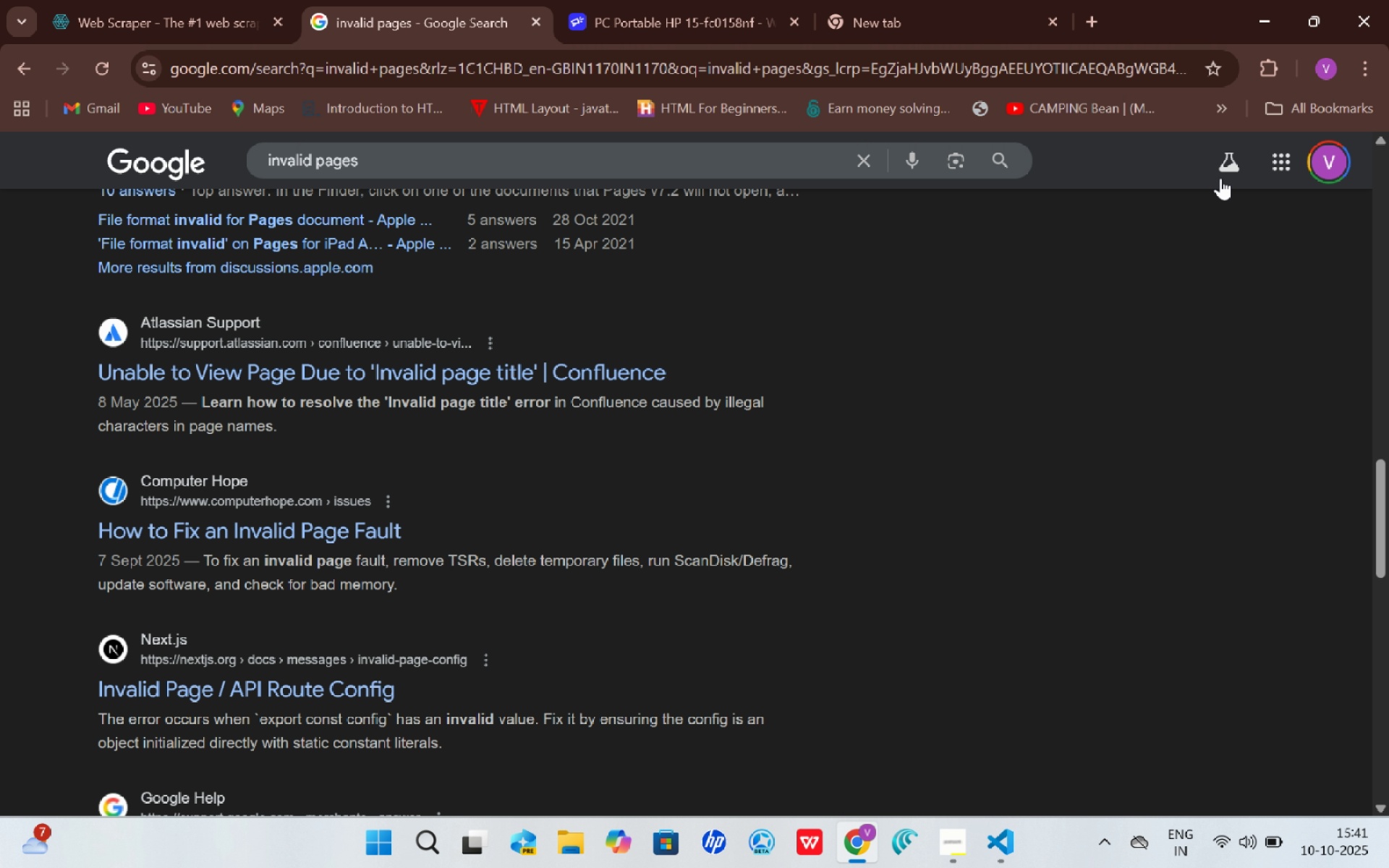 
middle_click([966, 368])
 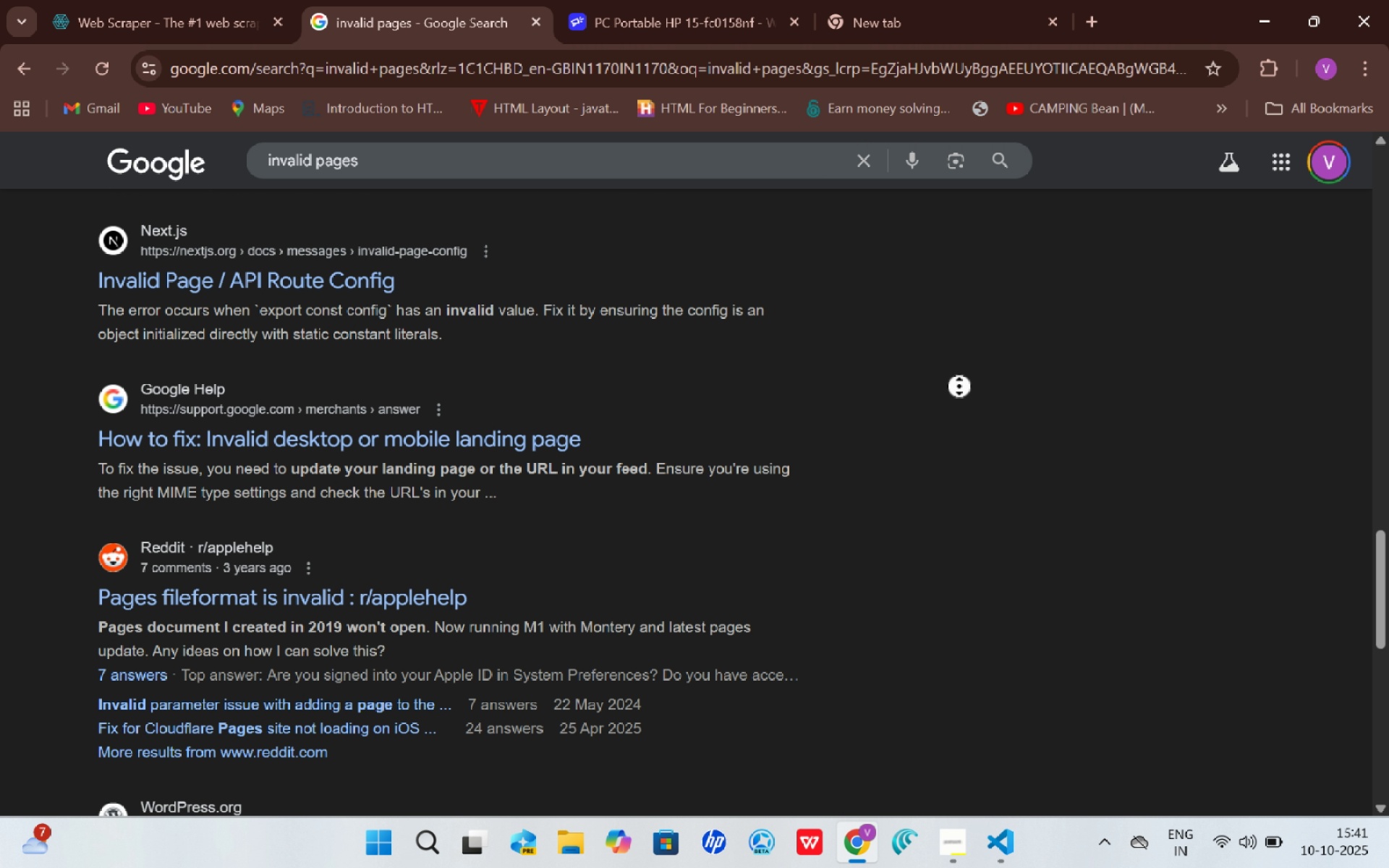 
left_click_drag(start_coordinate=[961, 388], to_coordinate=[964, 388])
 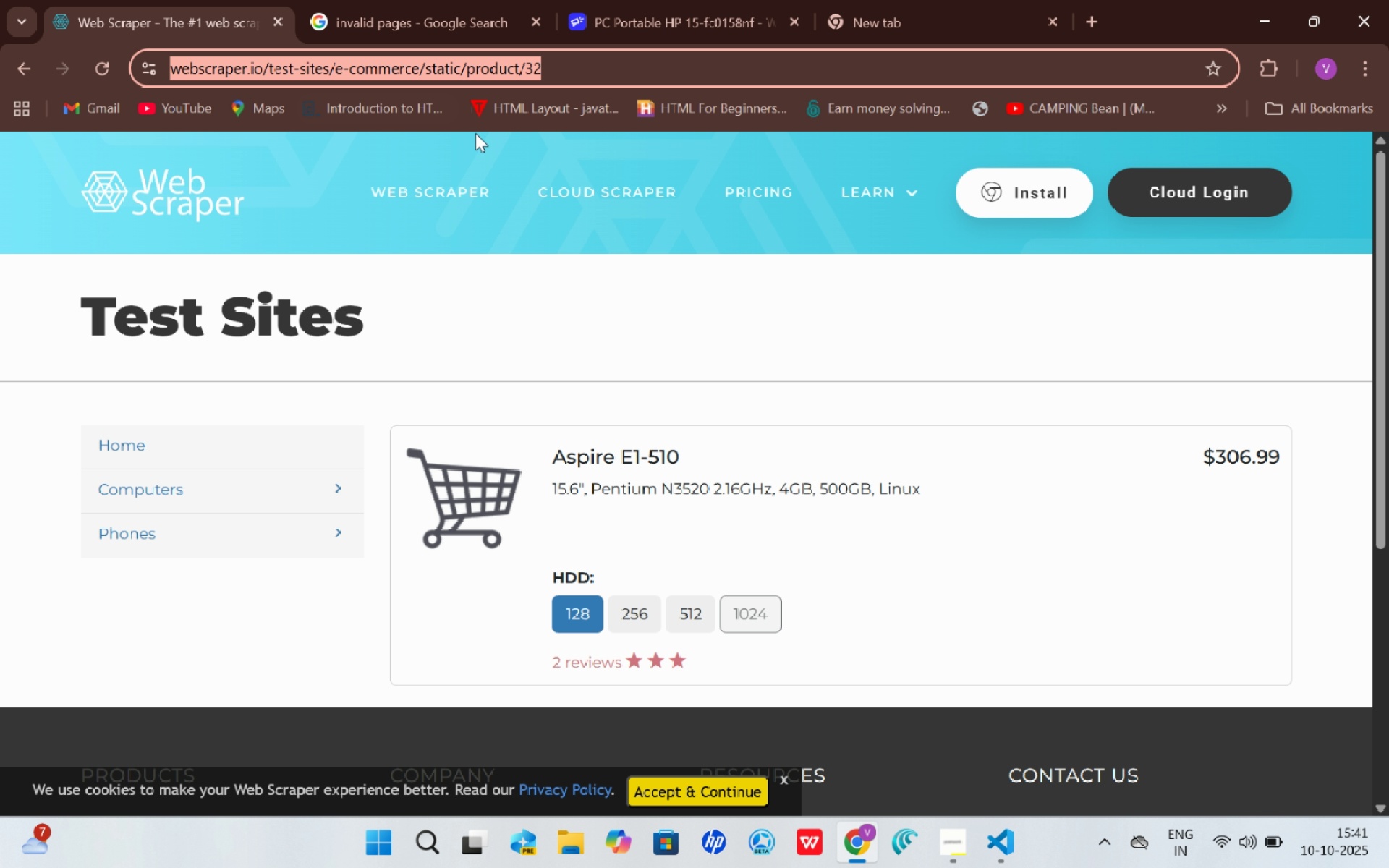 
wait(5.61)
 